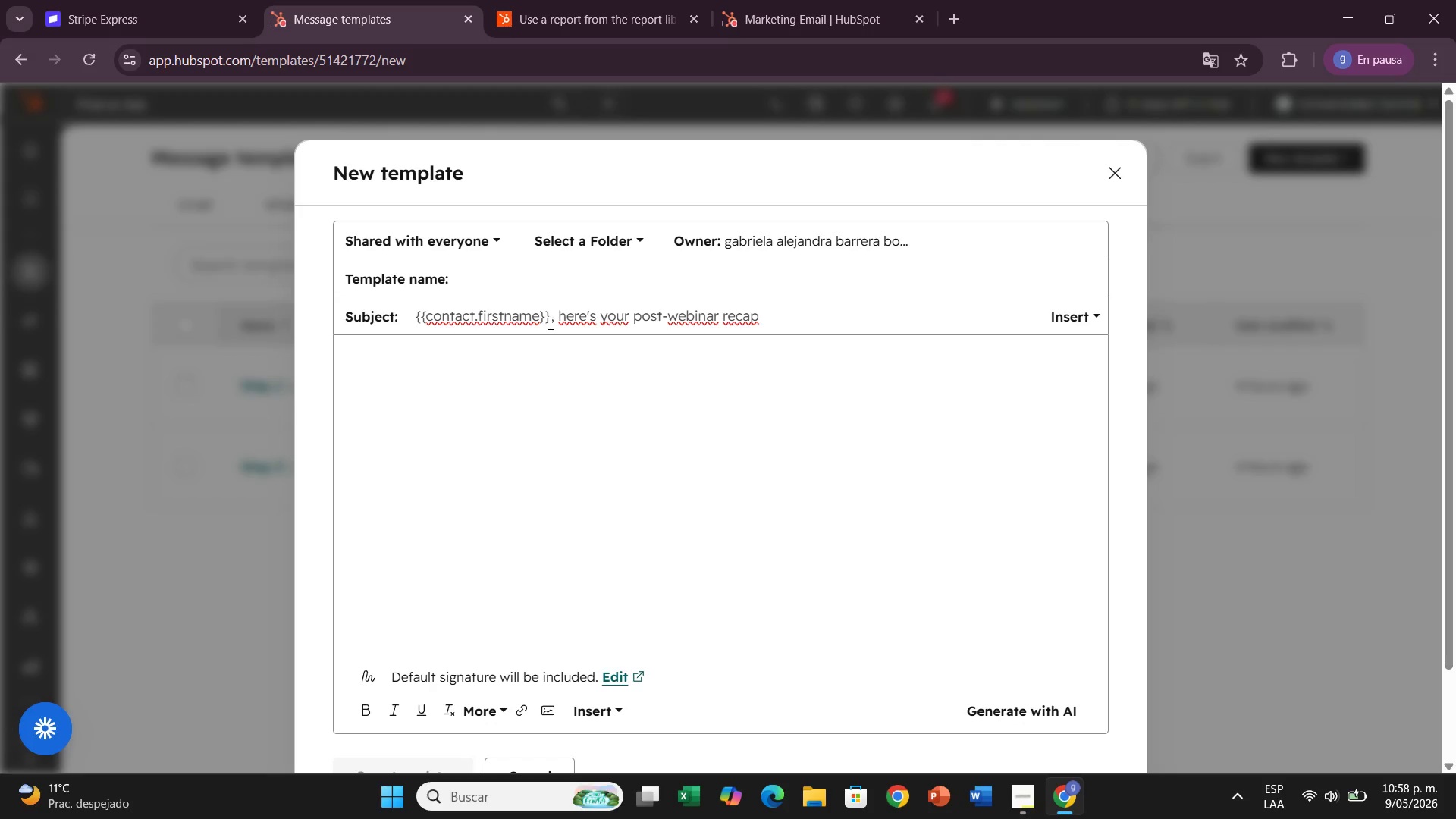 
left_click_drag(start_coordinate=[548, 324], to_coordinate=[416, 320])
 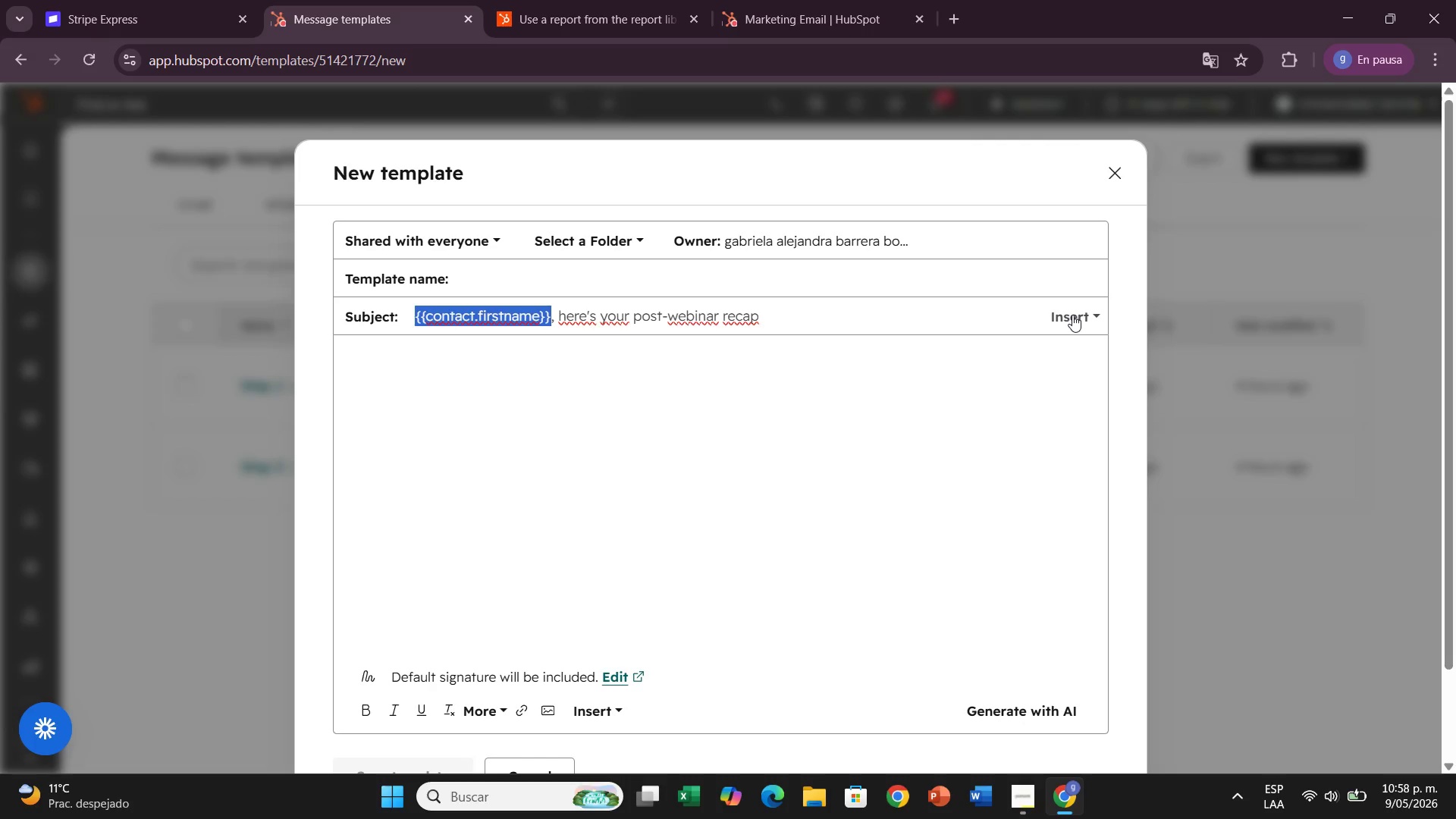 
key(Backspace)
 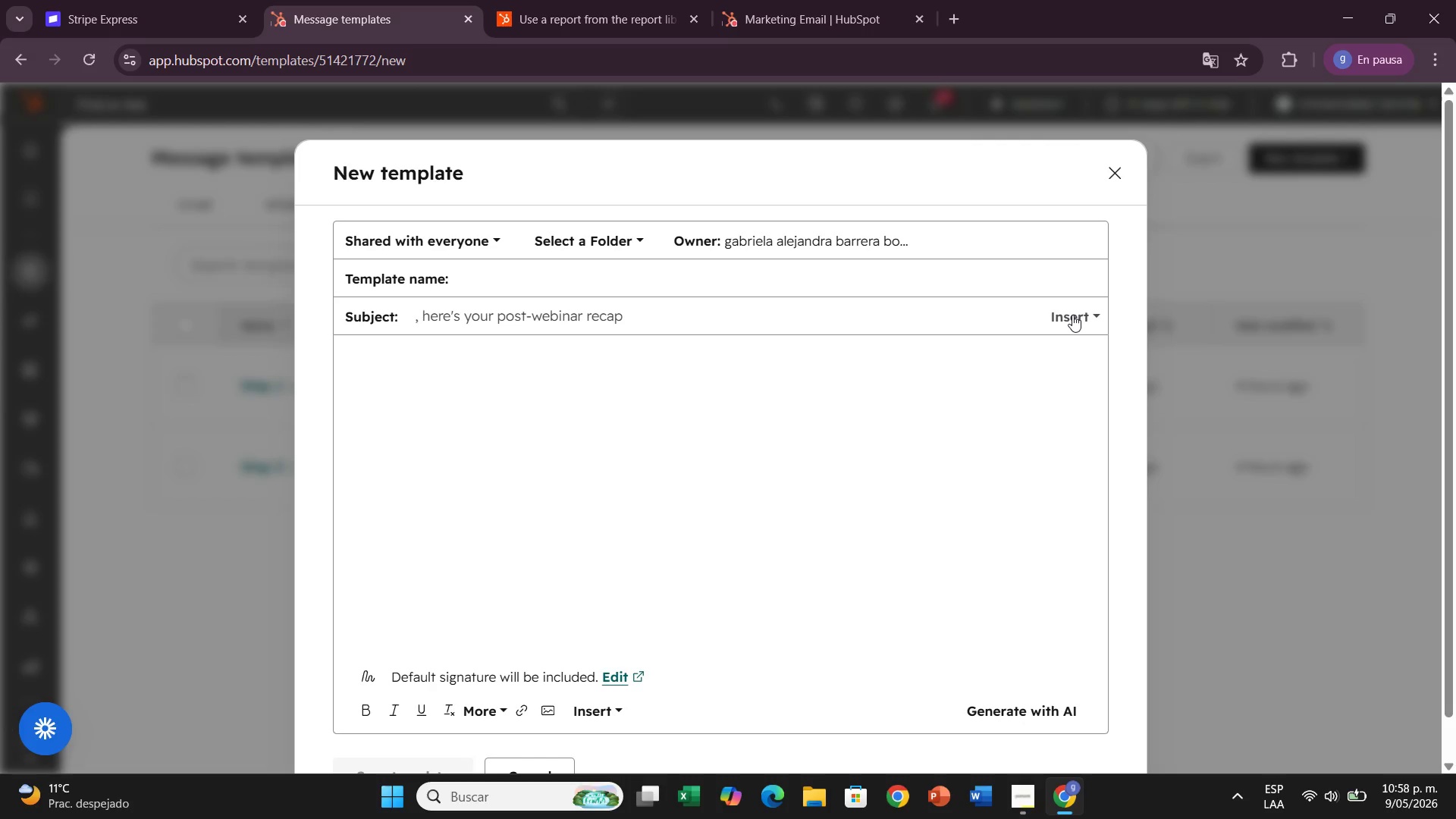 
left_click([1072, 315])
 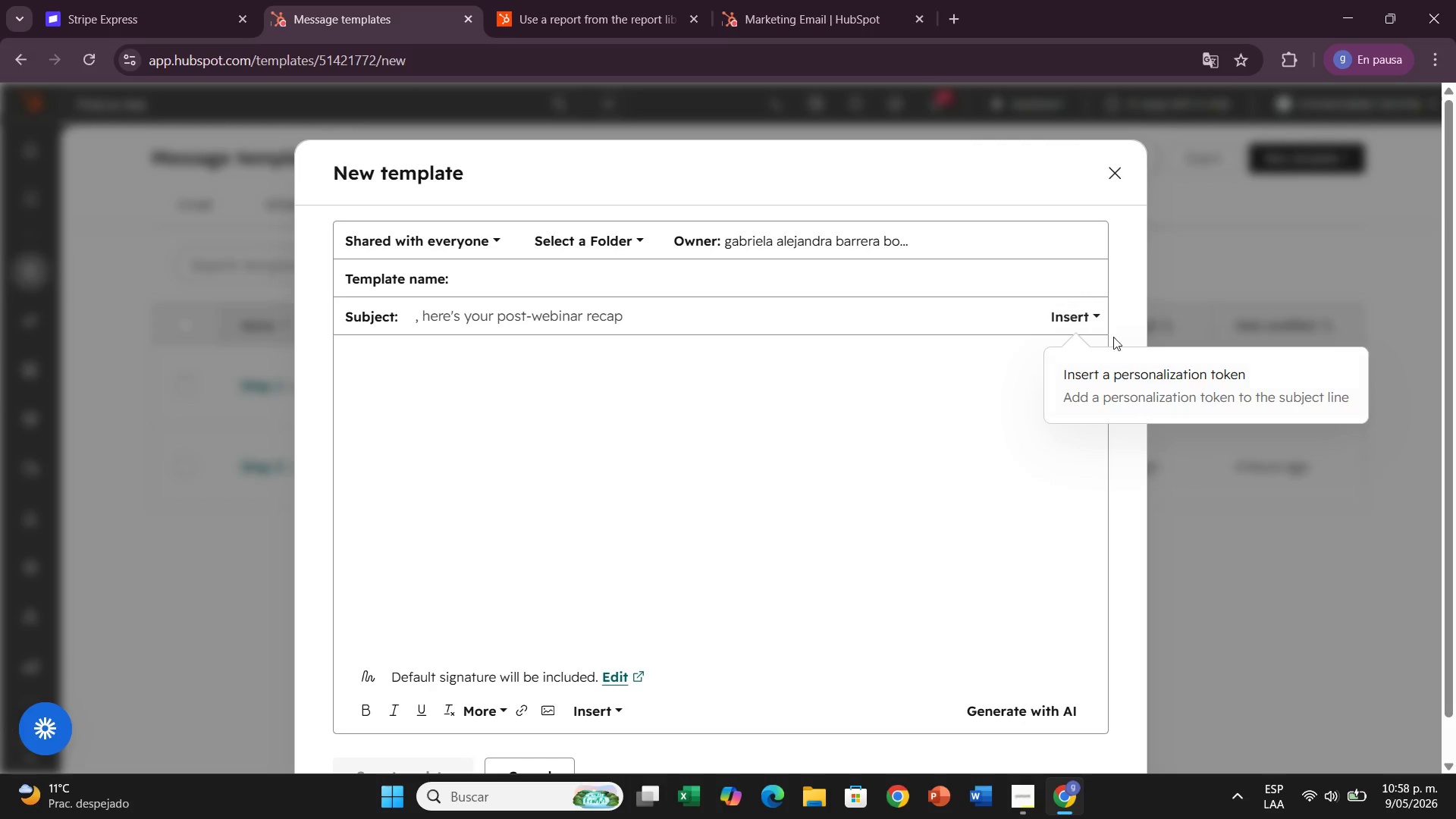 
left_click([1122, 372])
 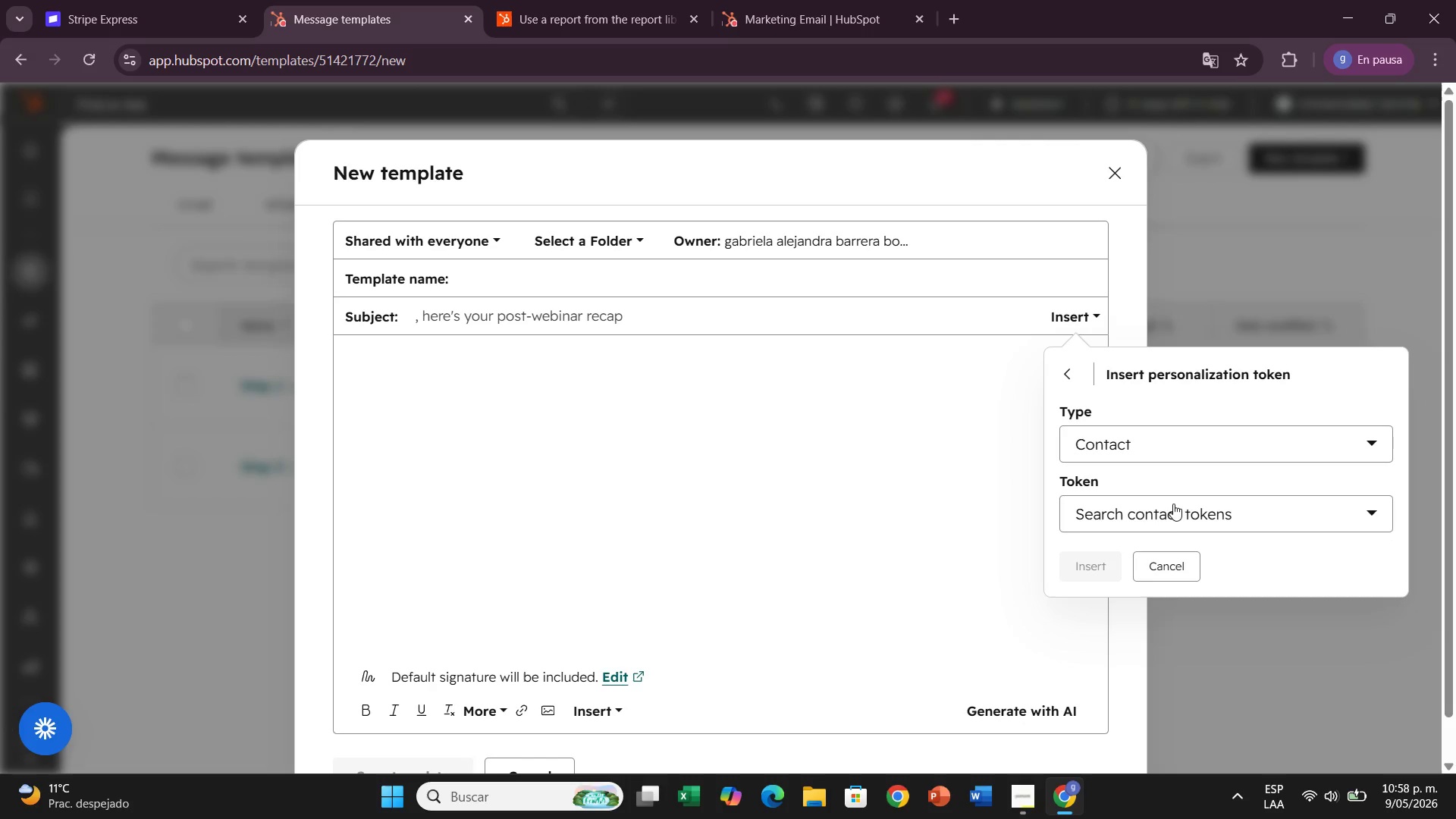 
left_click([1175, 505])
 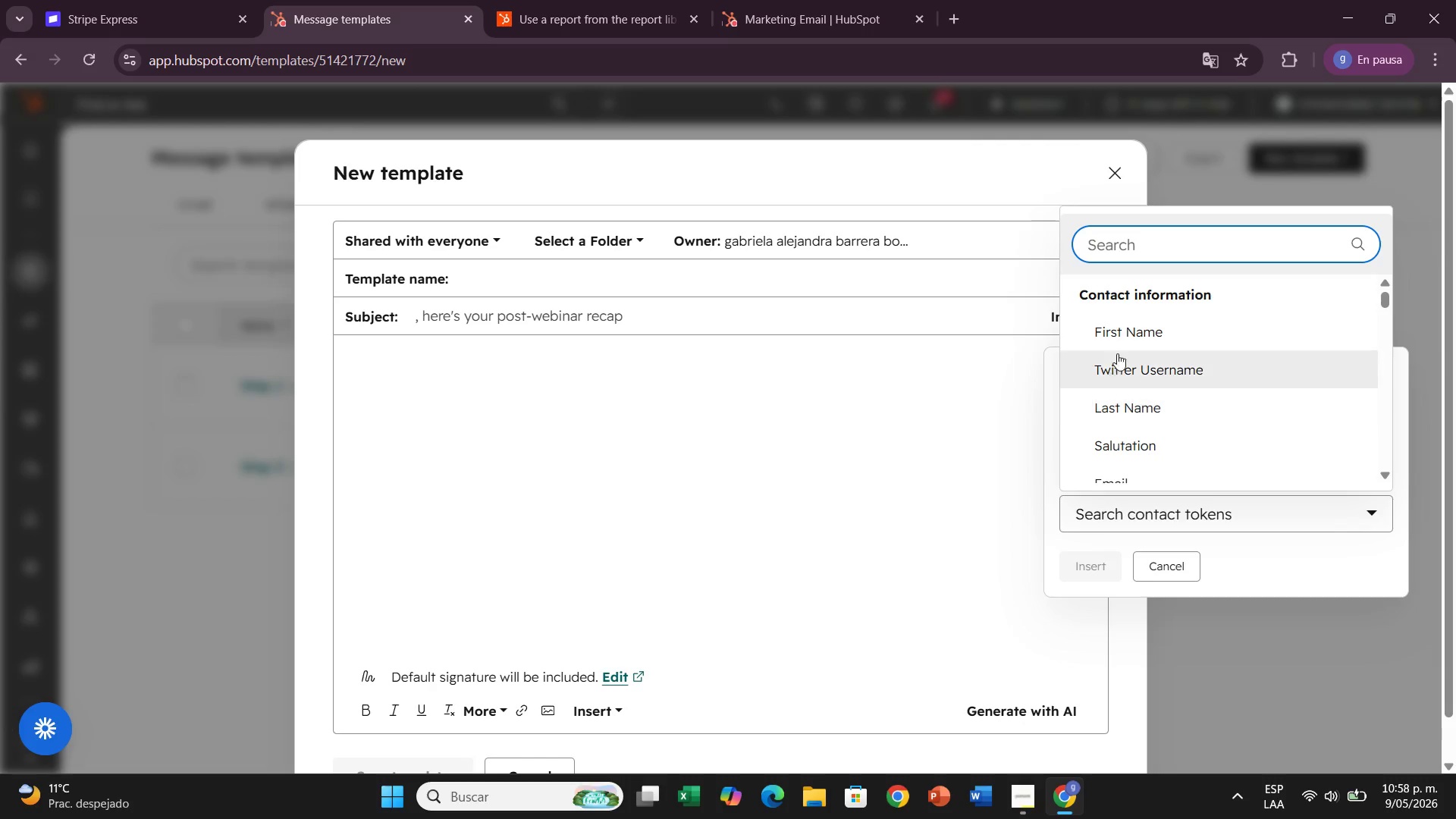 
left_click([1118, 339])
 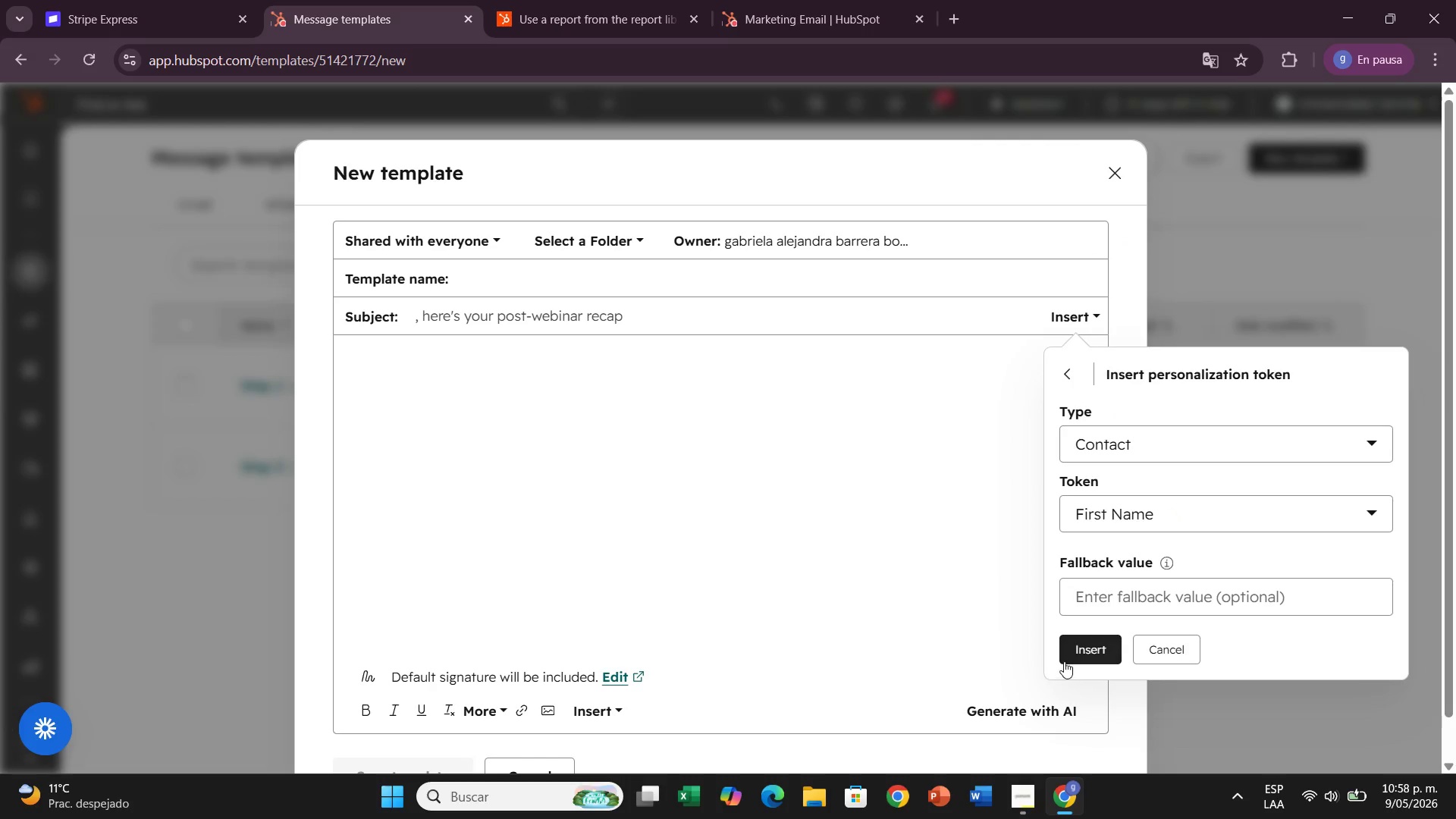 
left_click([1072, 657])
 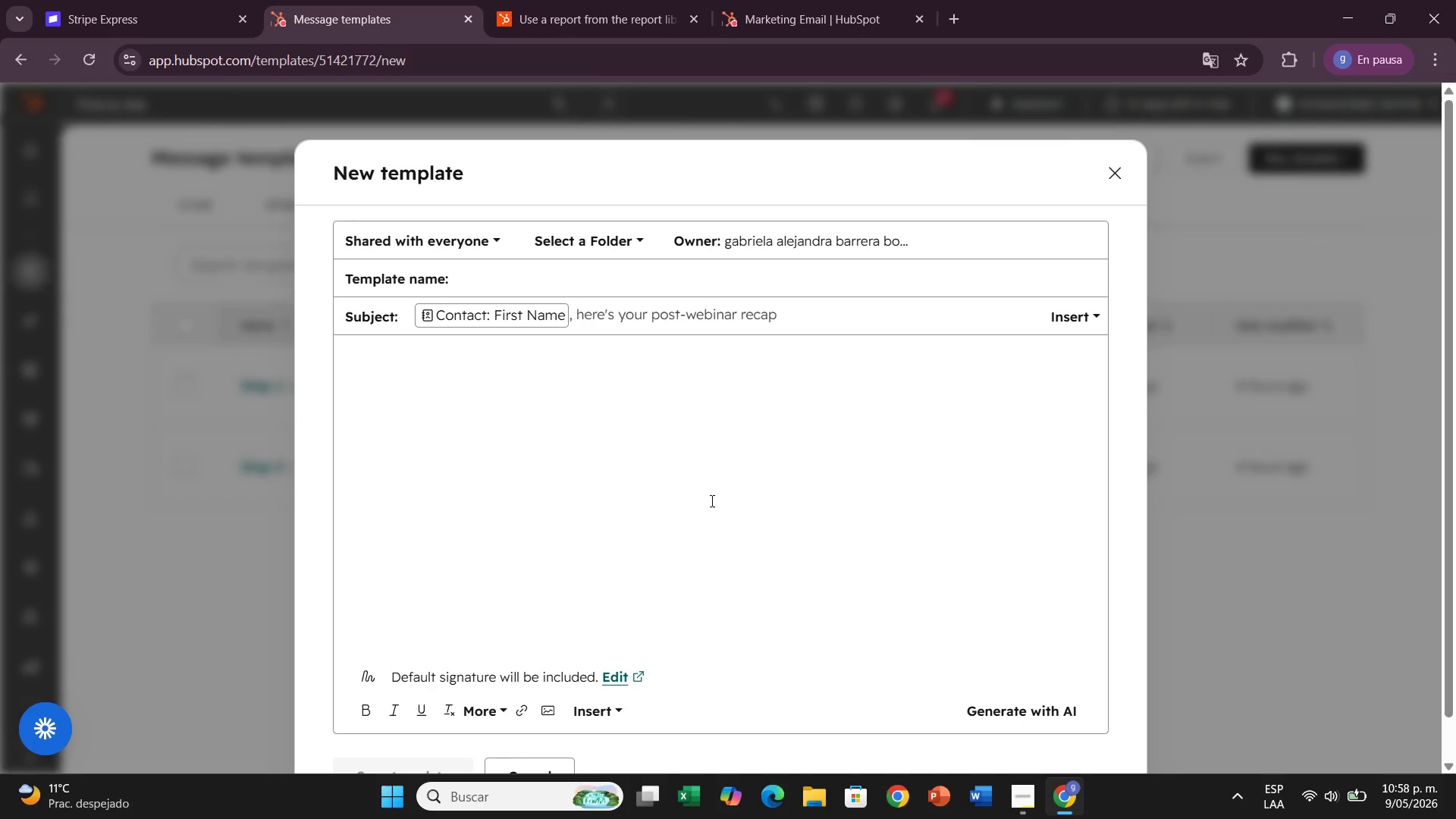 
left_click([704, 492])
 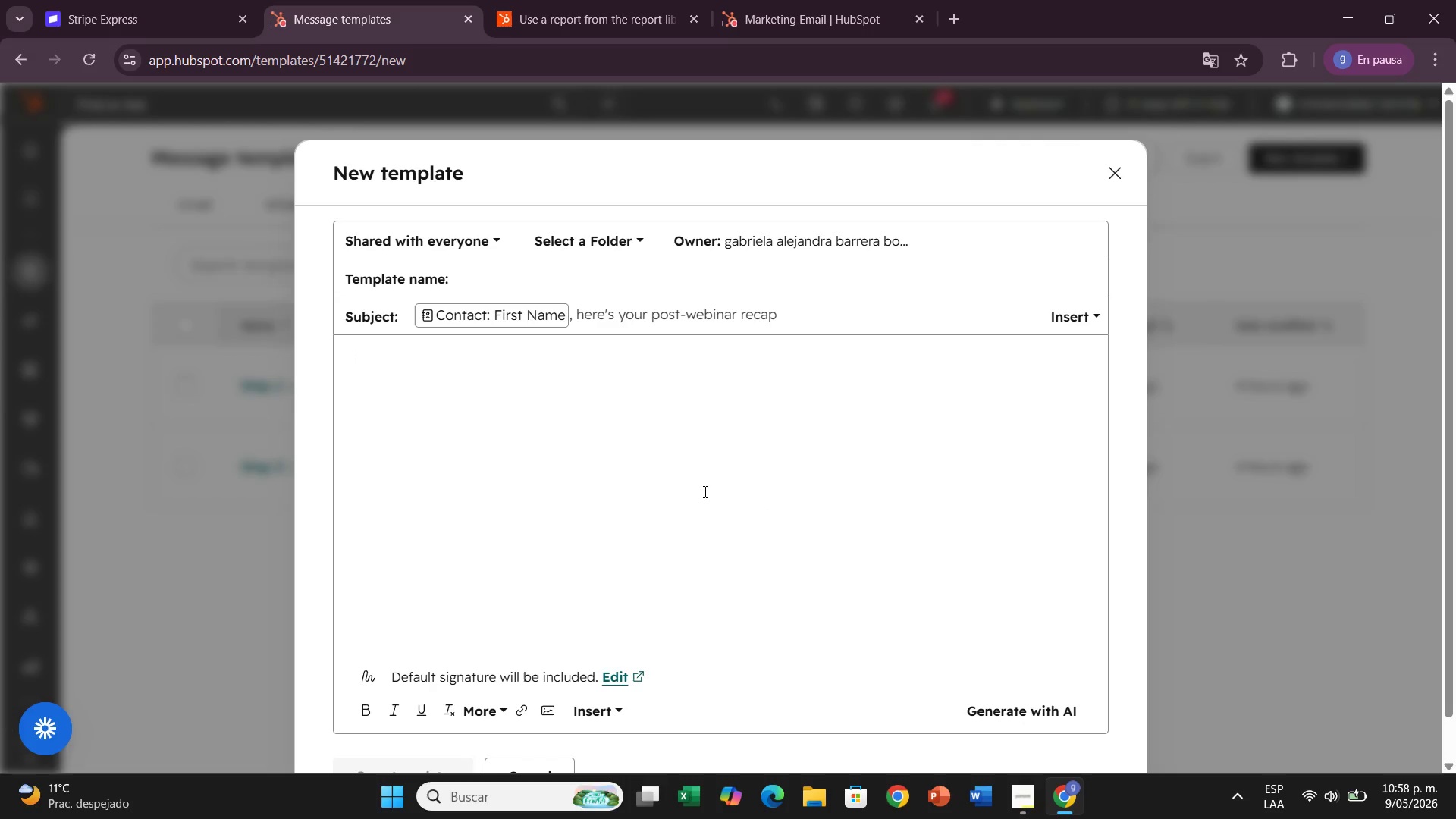 
wait(13.97)
 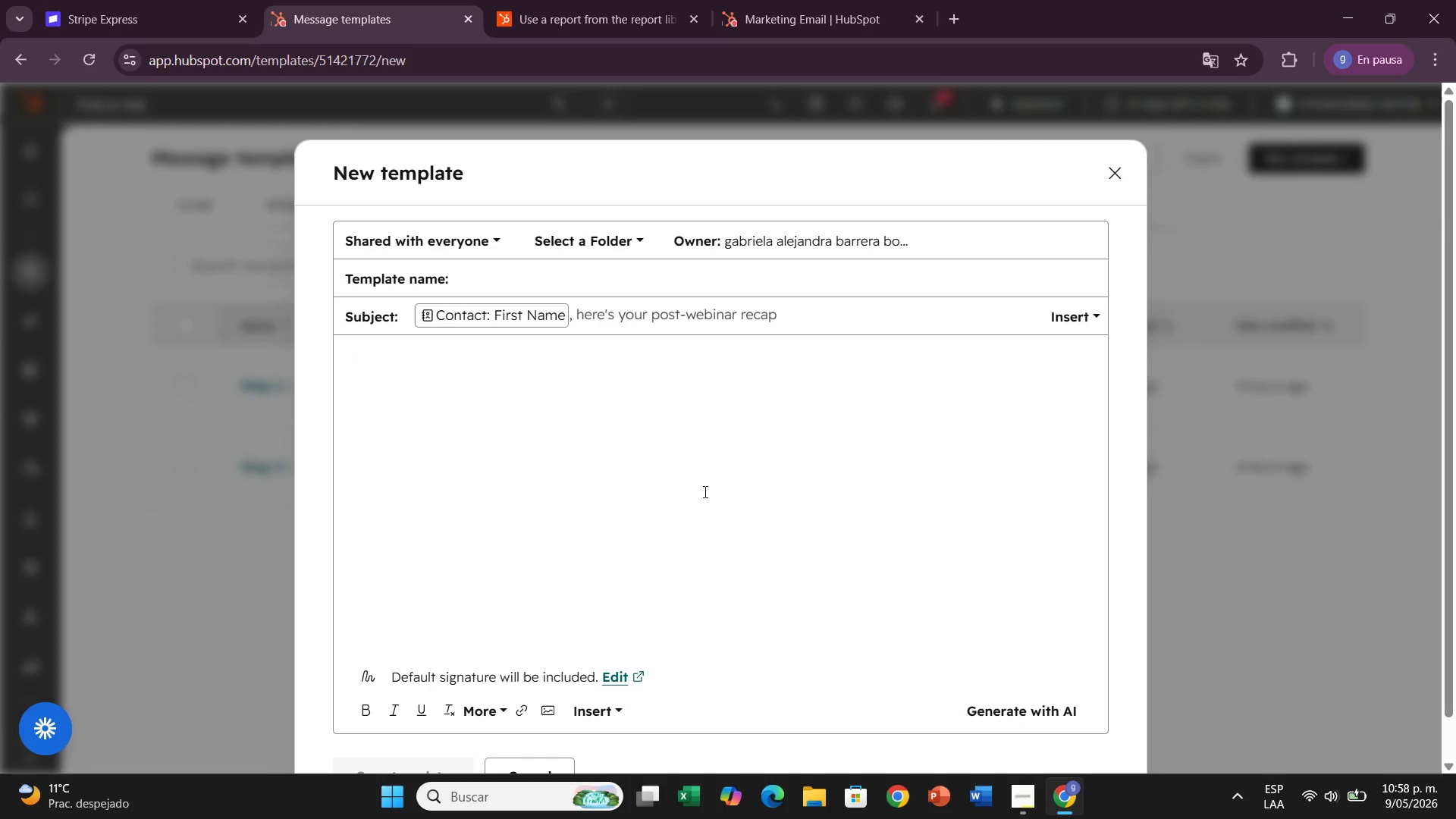 
left_click([639, 288])
 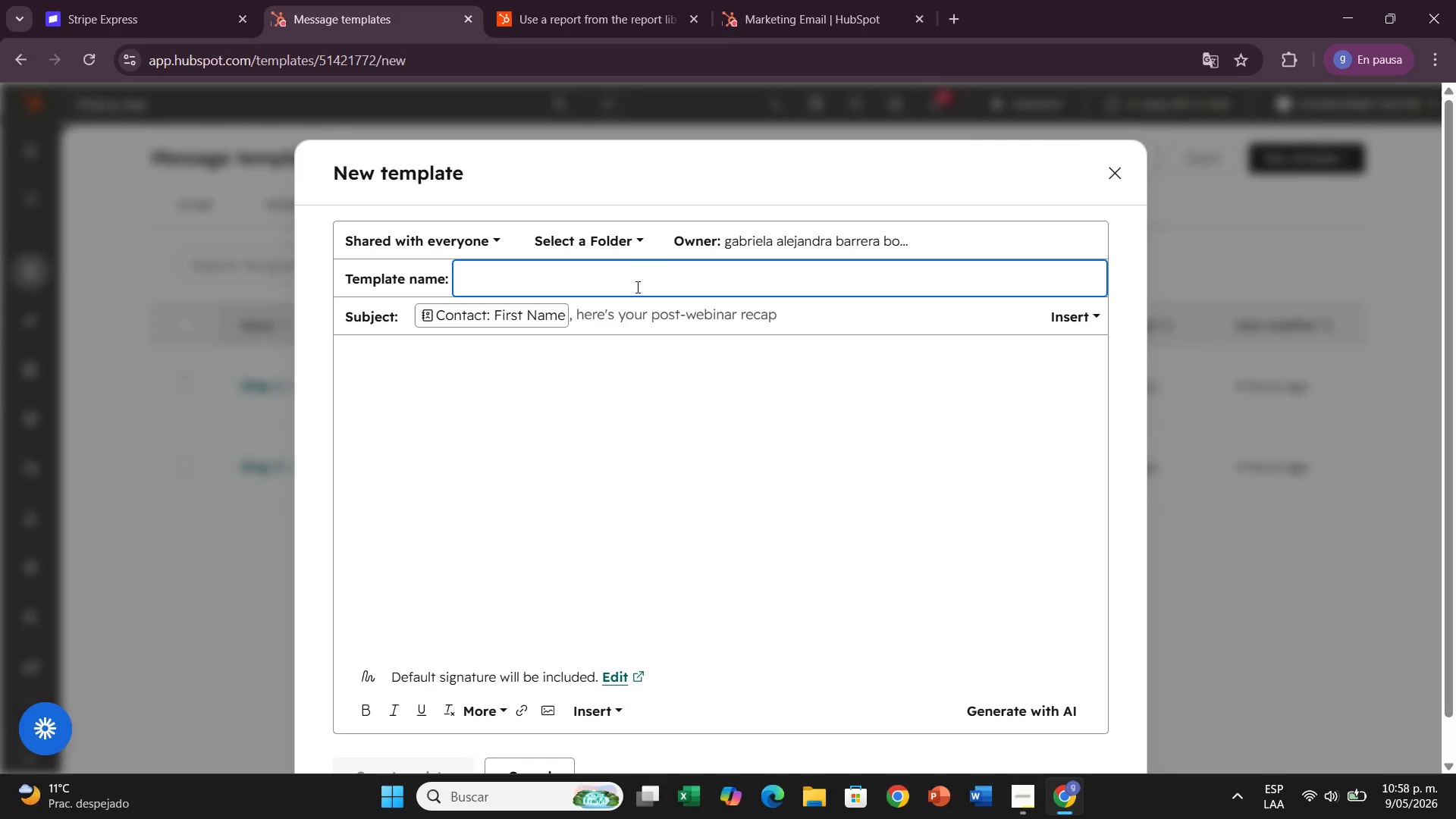 
type(Email 1 )
key(Backspace)
type(> Webinar )
 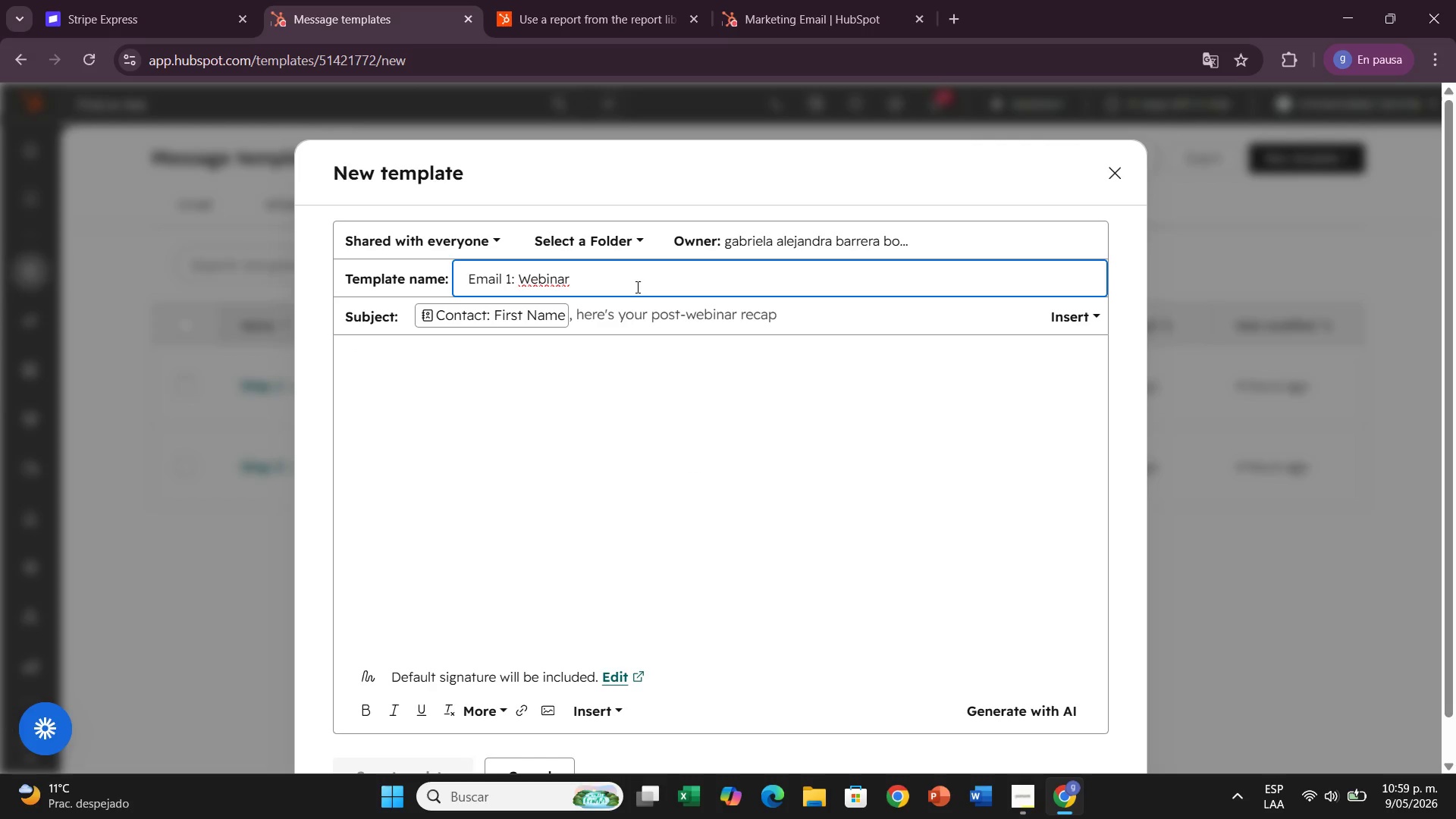 
wait(13.94)
 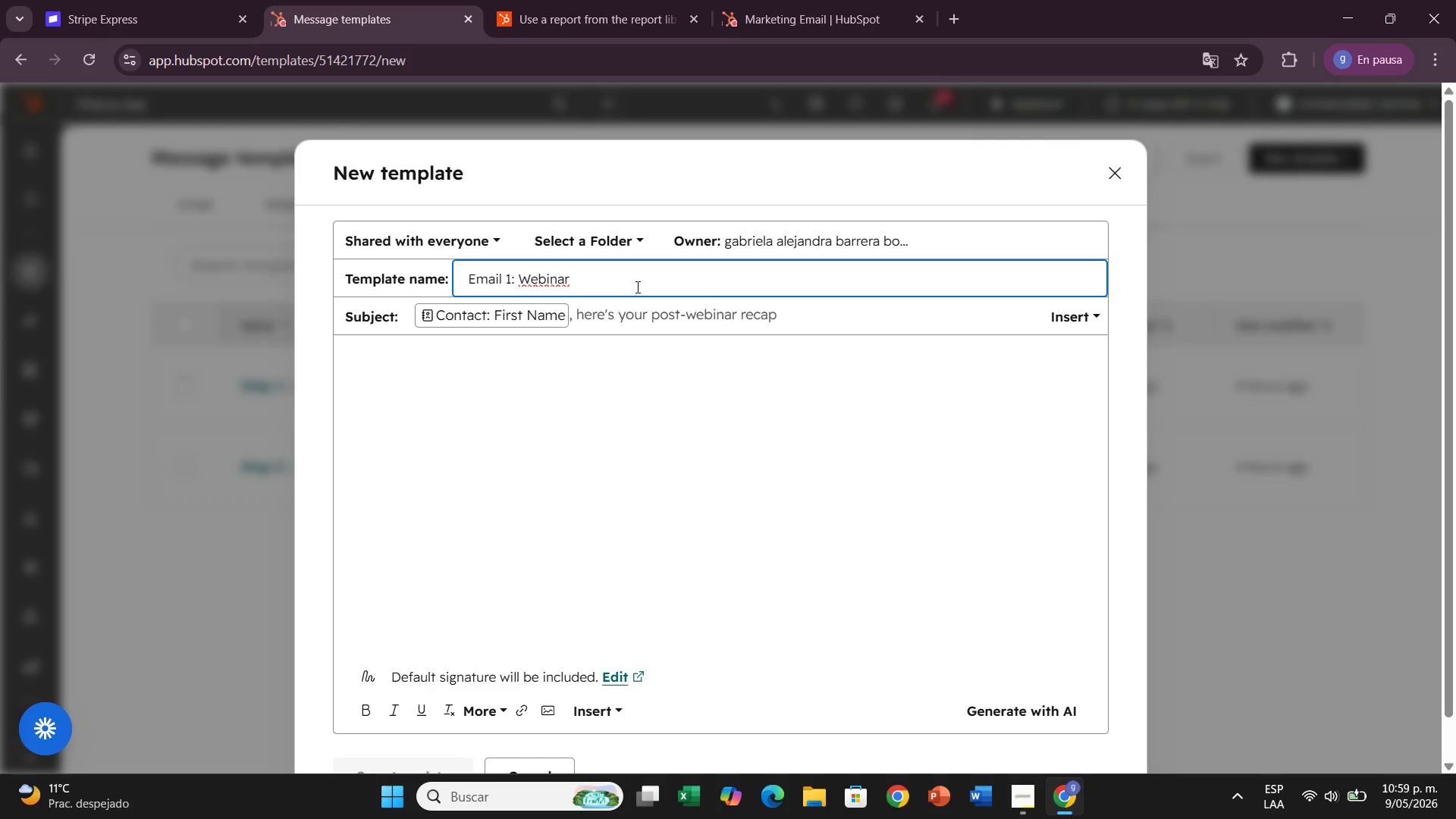 
key(CapsLock)
 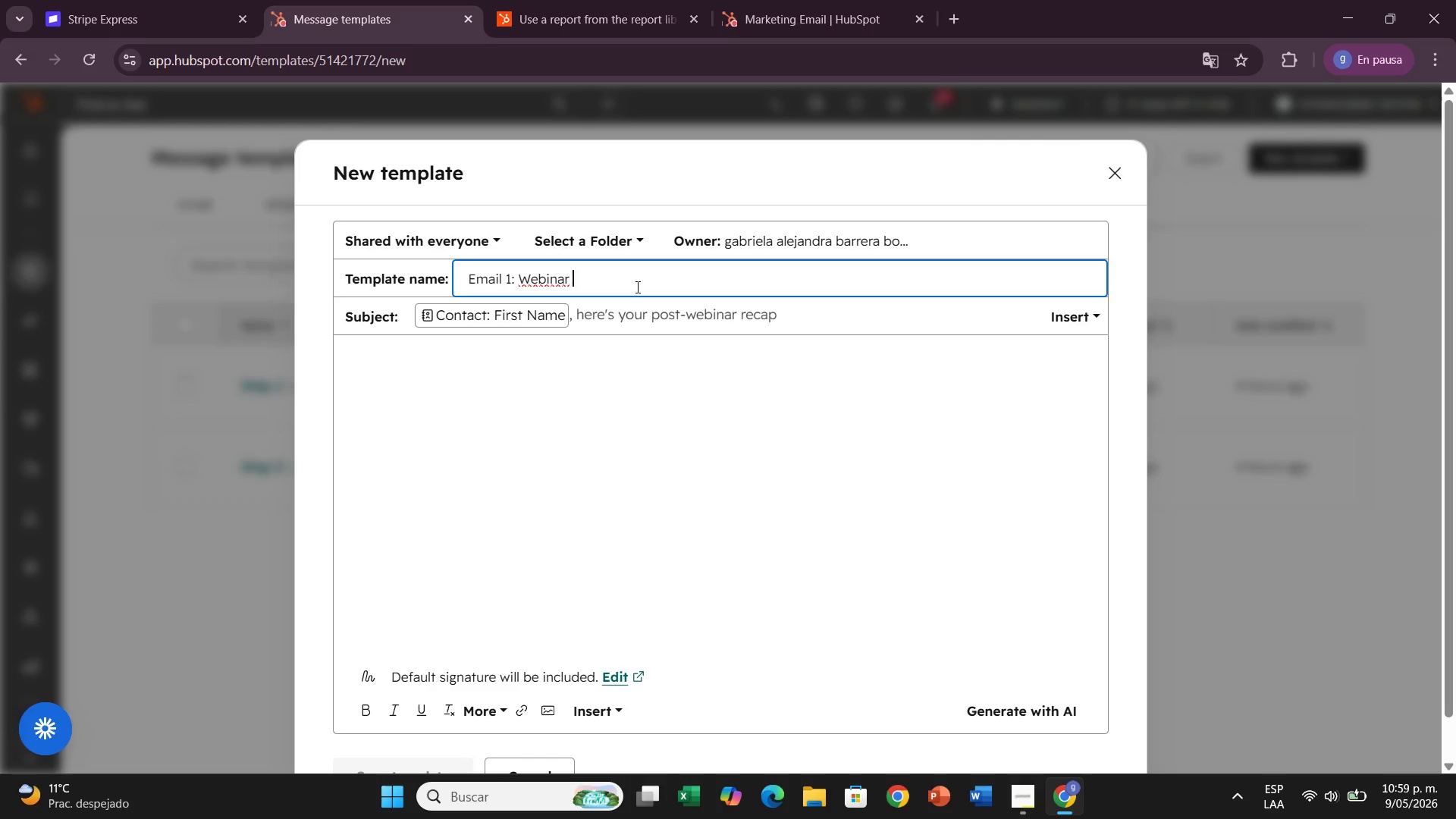 
wait(6.95)
 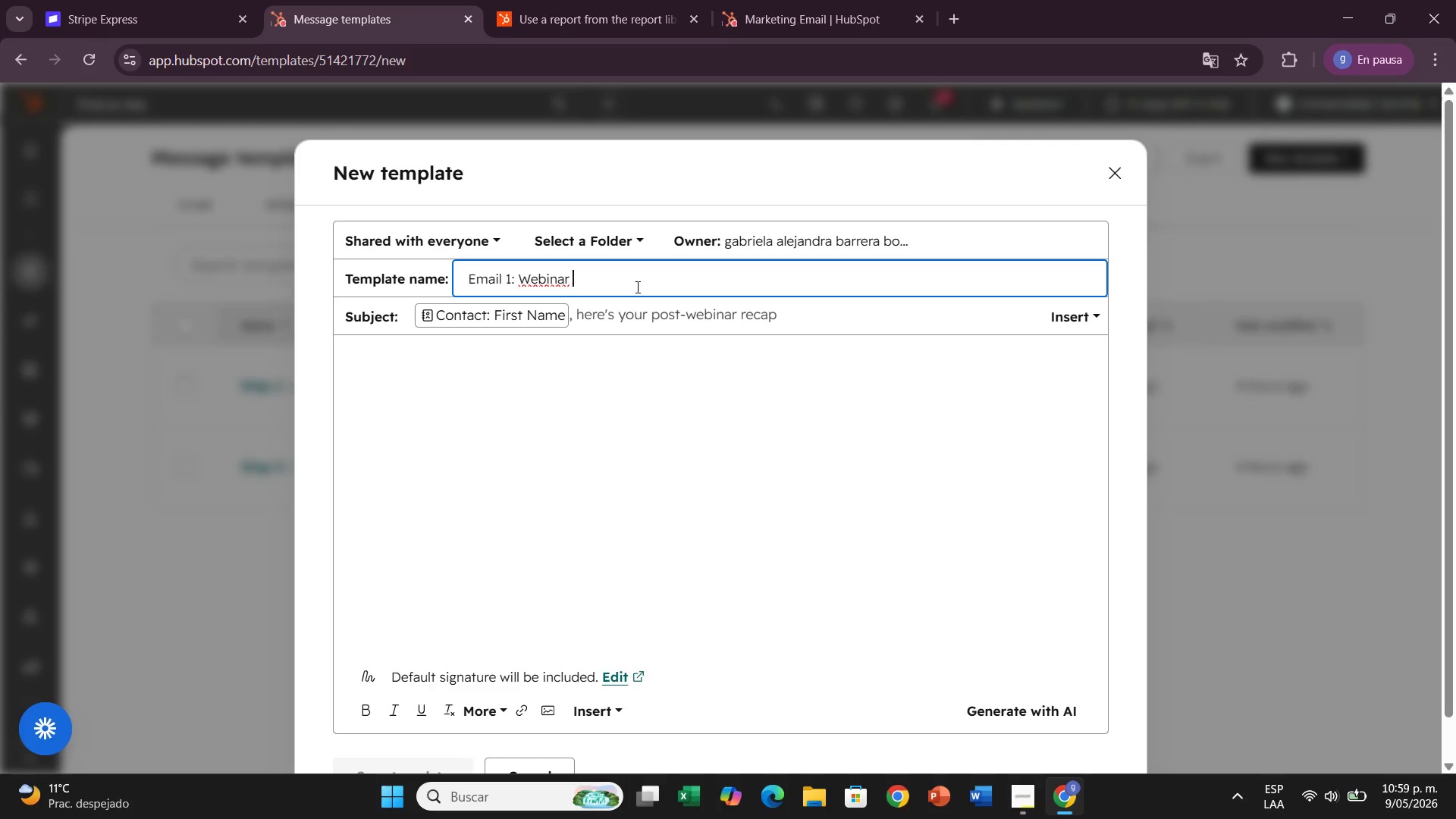 
type(Recap)
 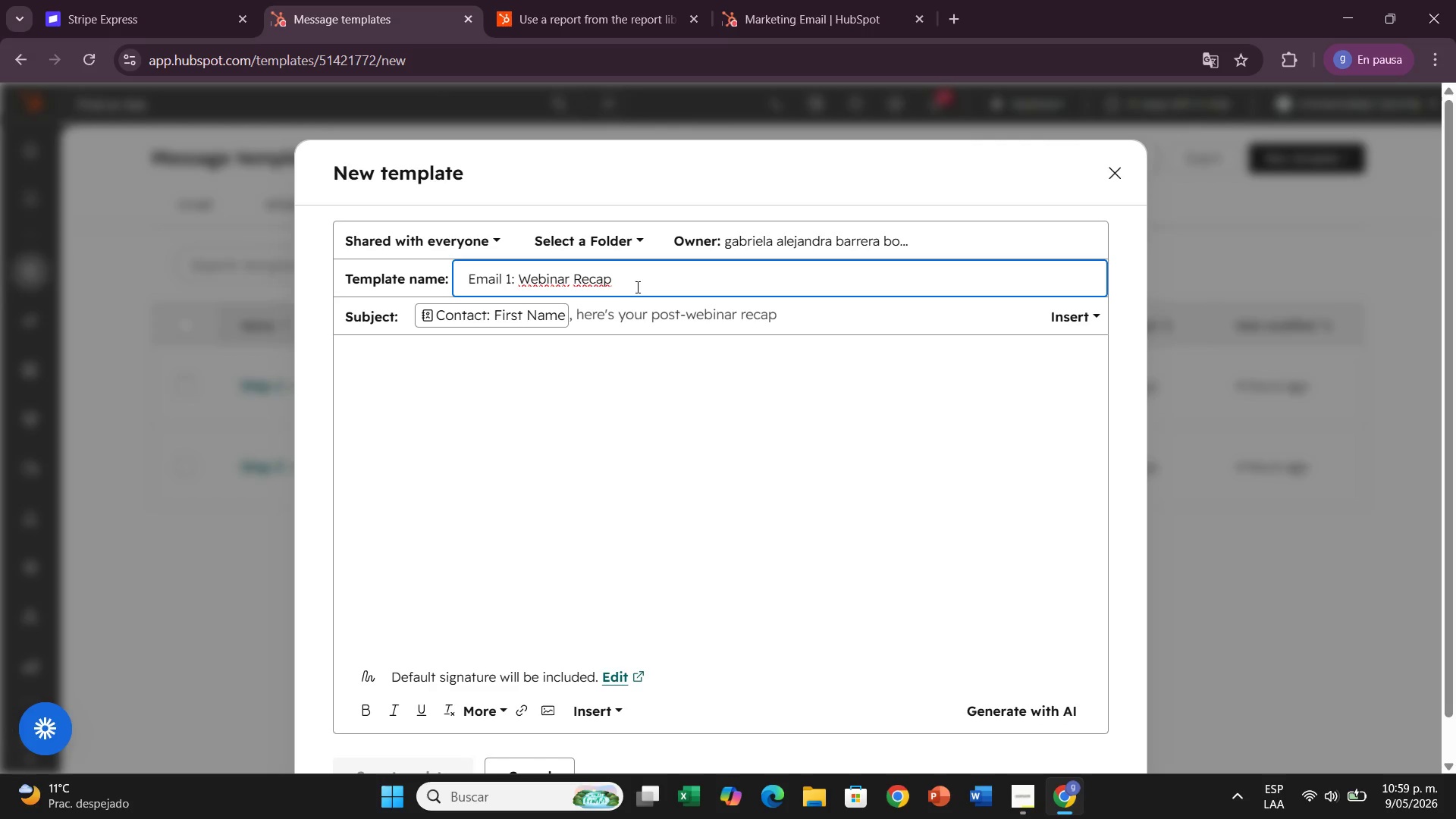 
wait(37.67)
 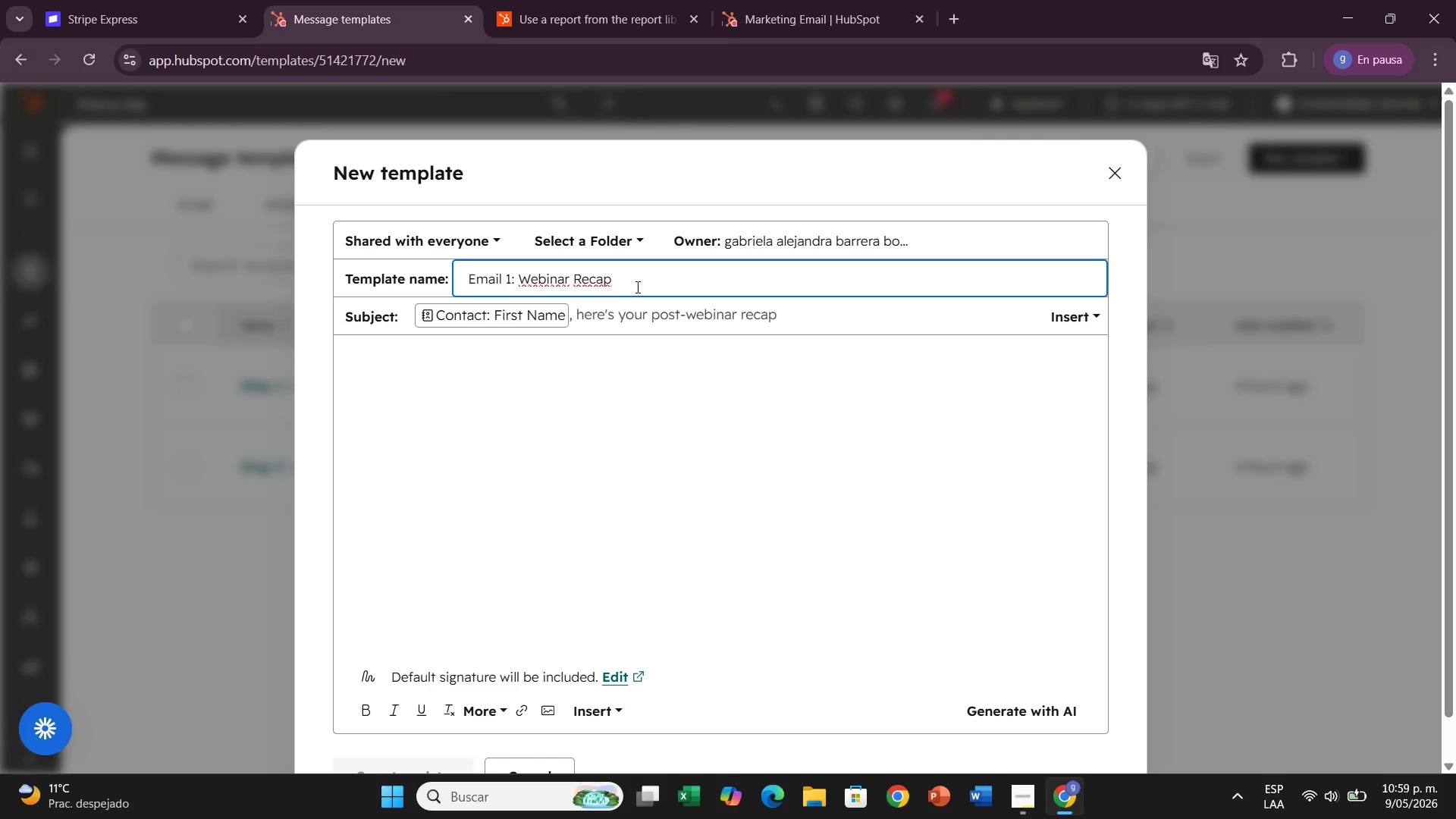 
left_click([483, 354])
 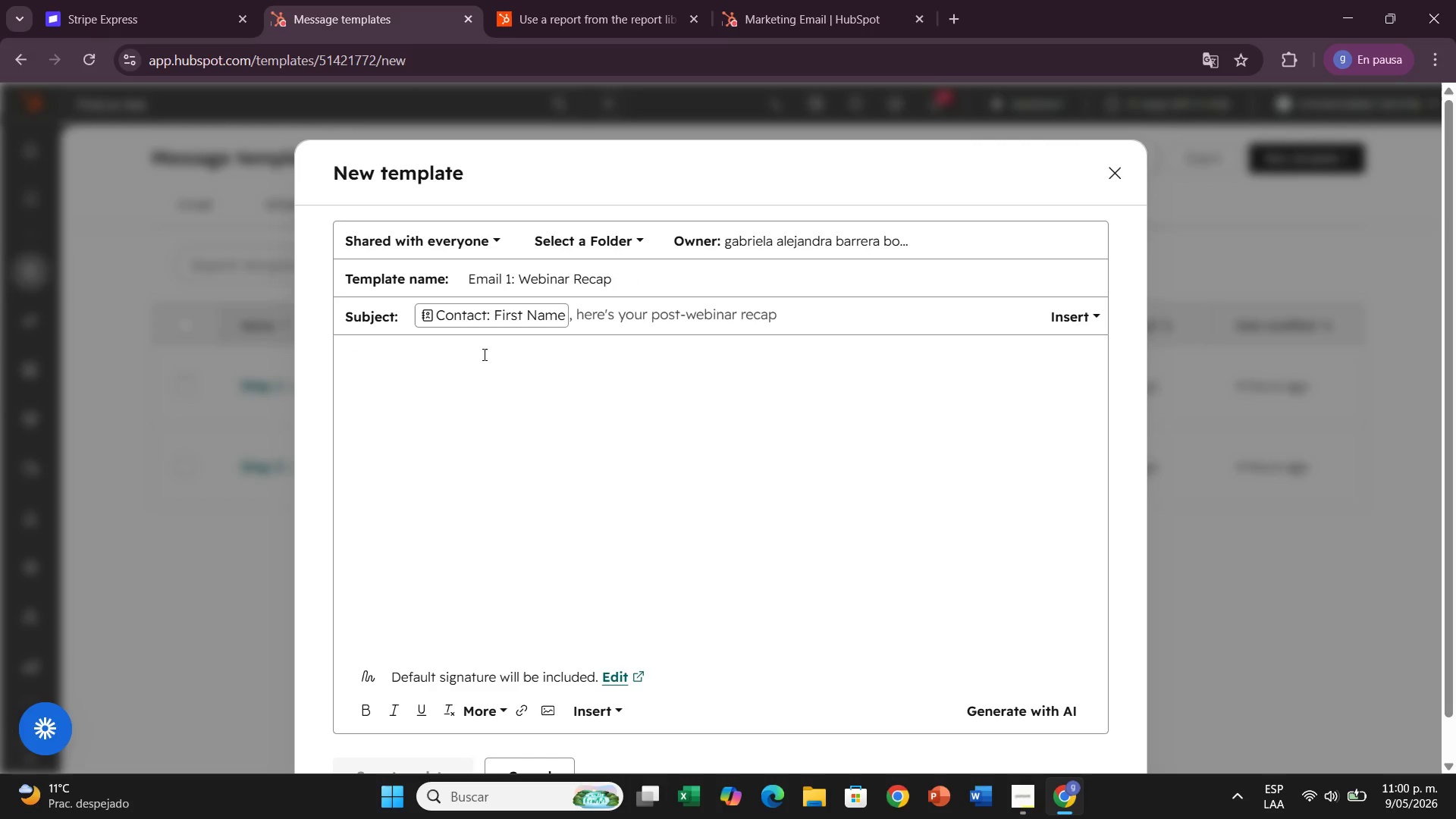 
key(CapsLock)
 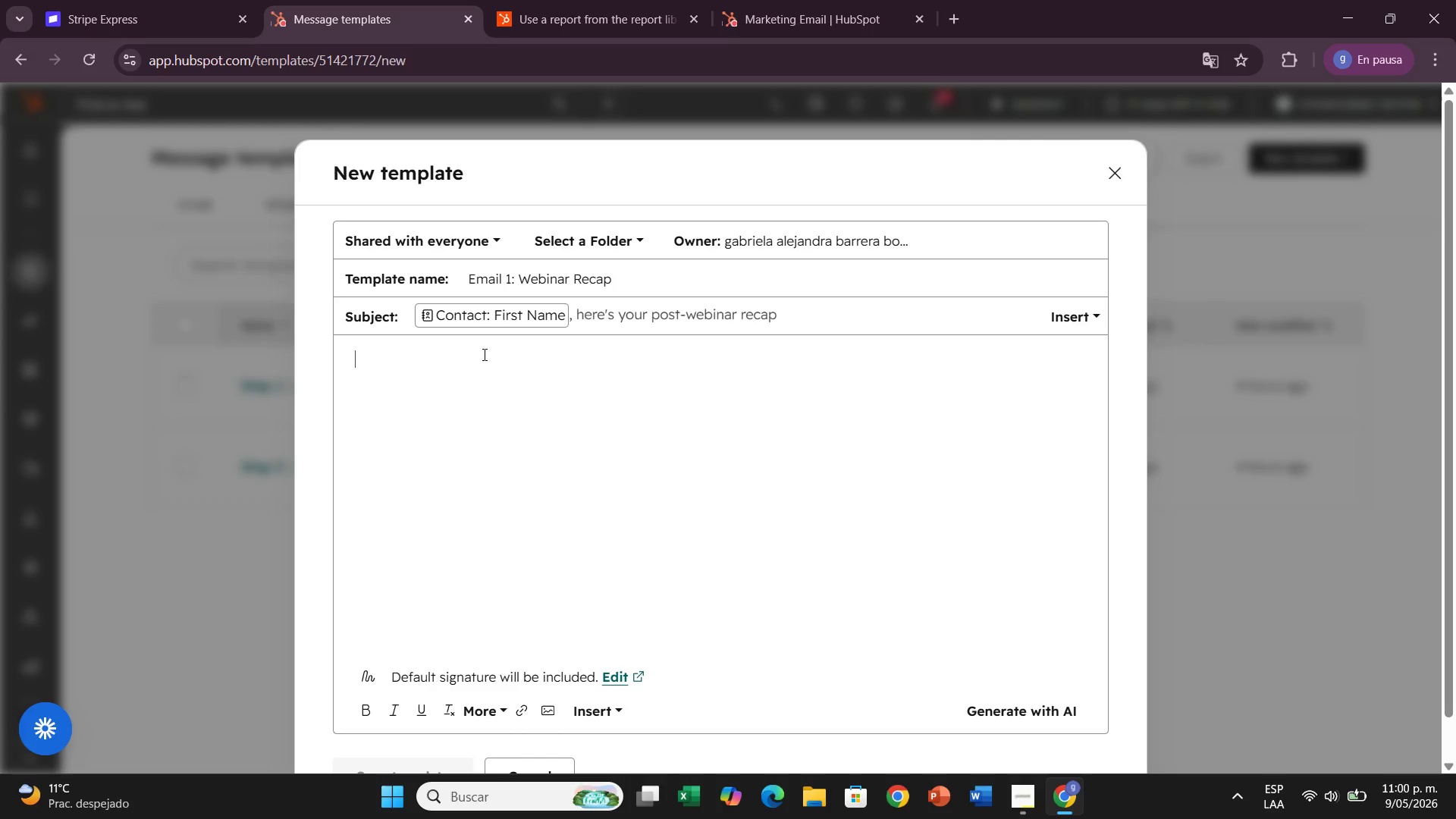 
key(H)
 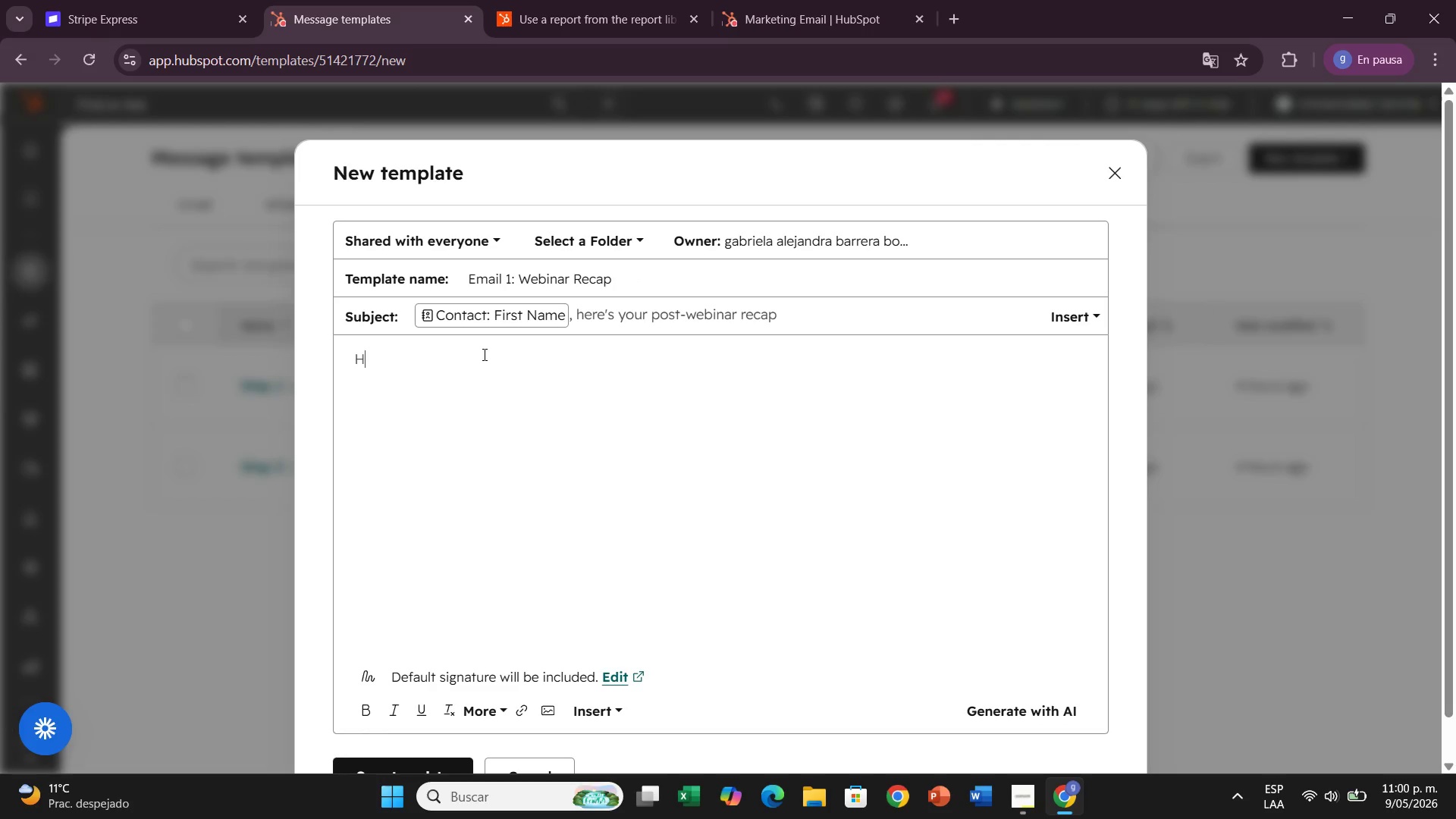 
key(CapsLock)
 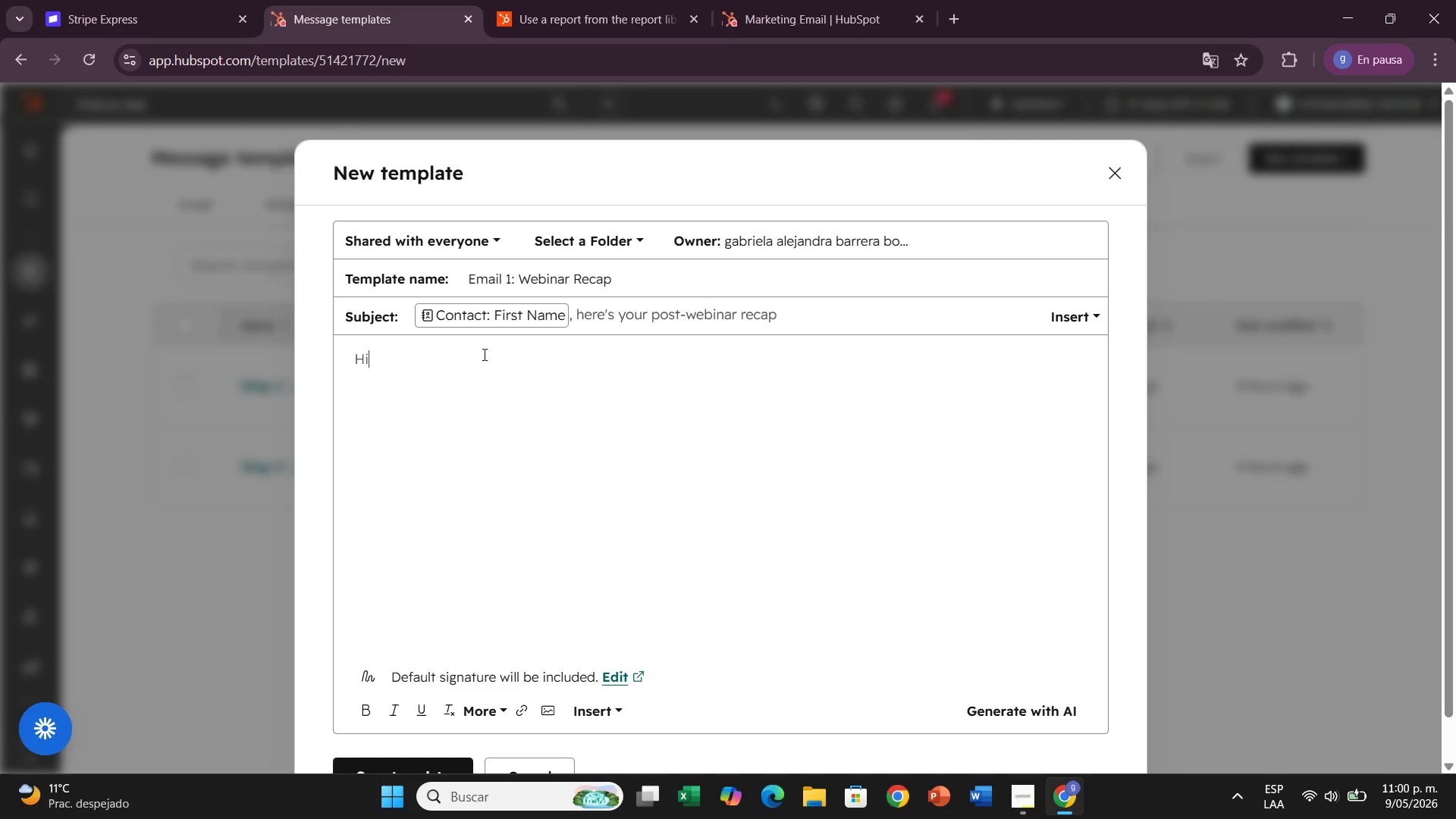 
key(I)
 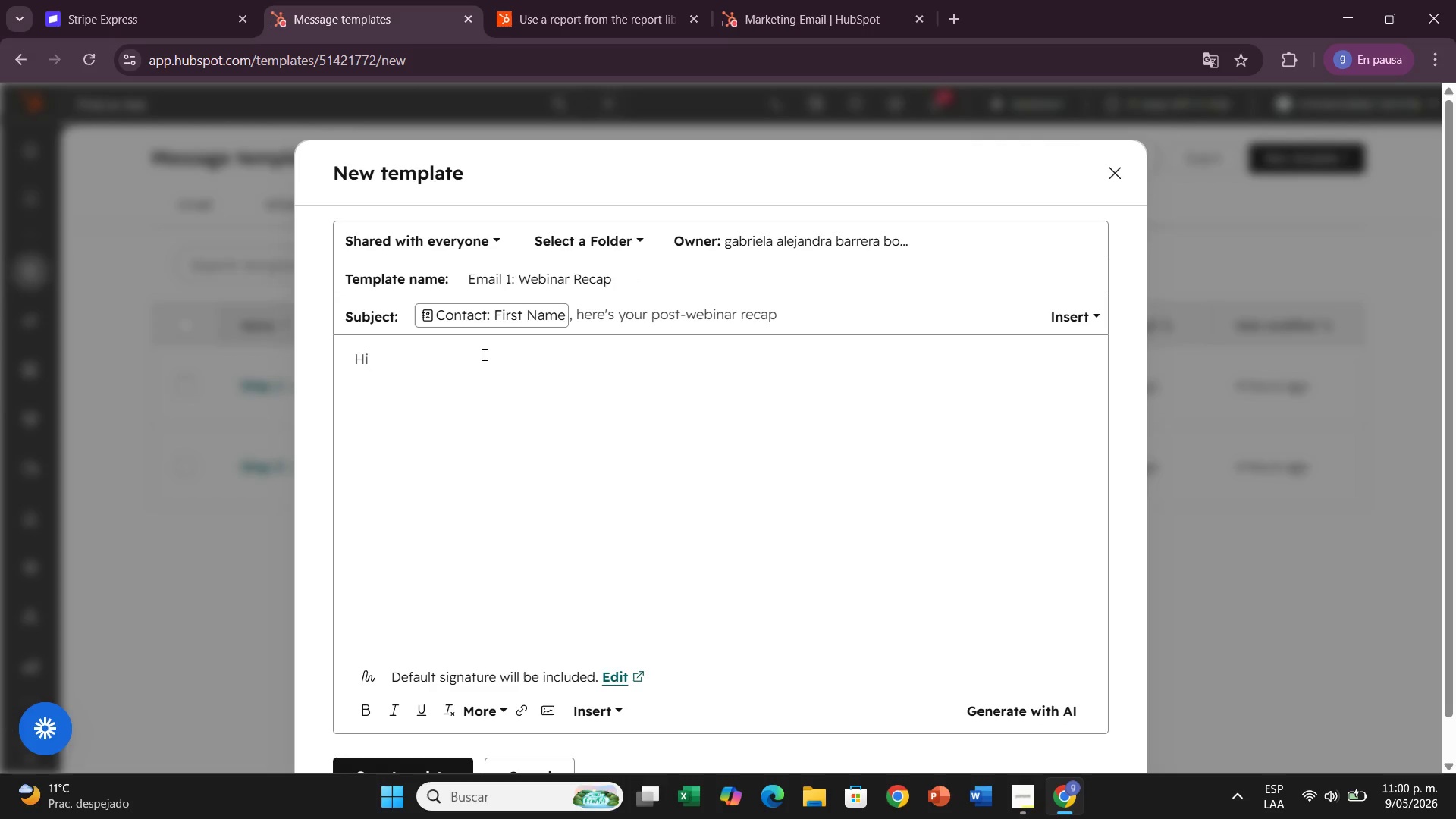 
key(Space)
 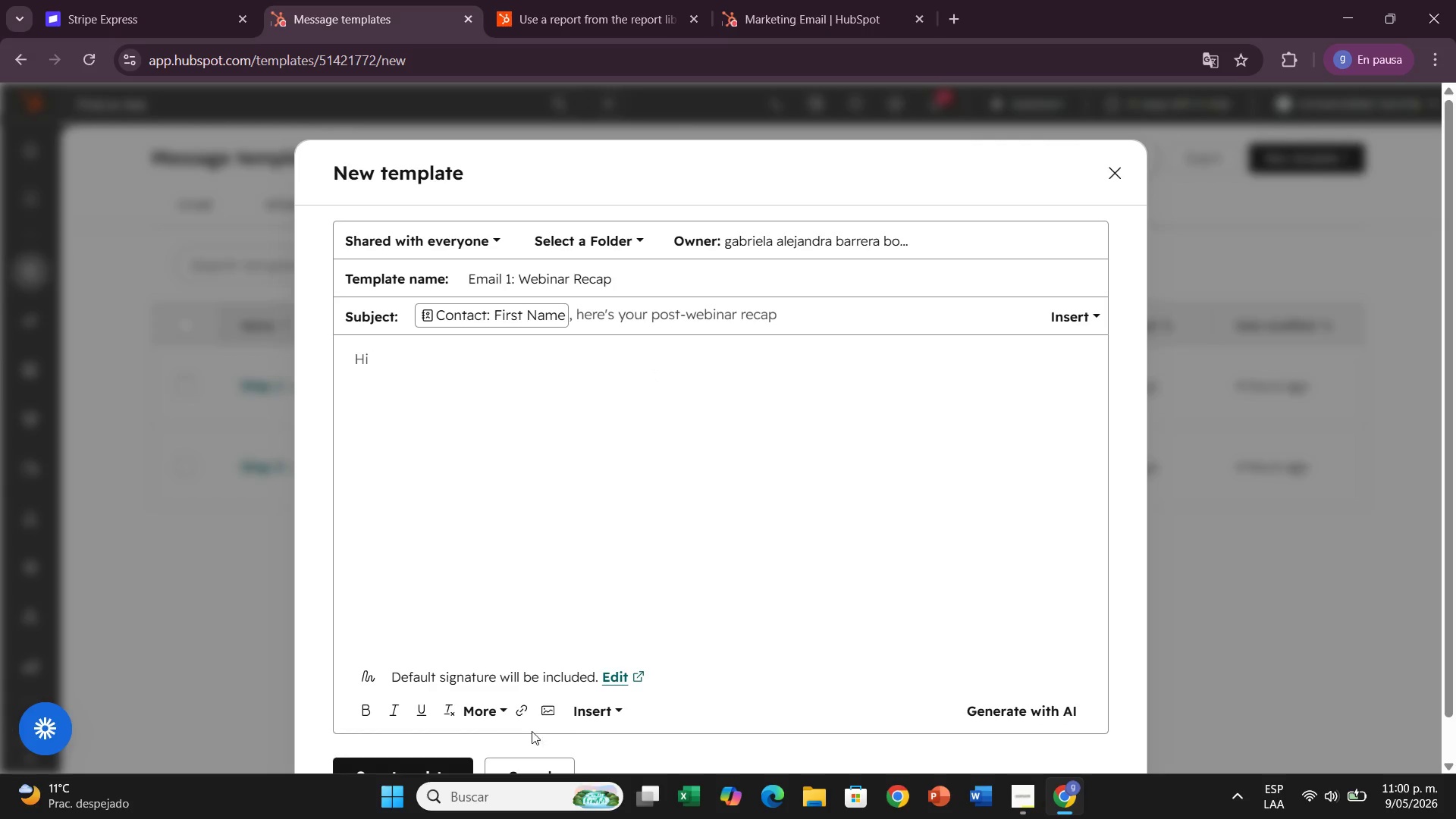 
left_click([583, 711])
 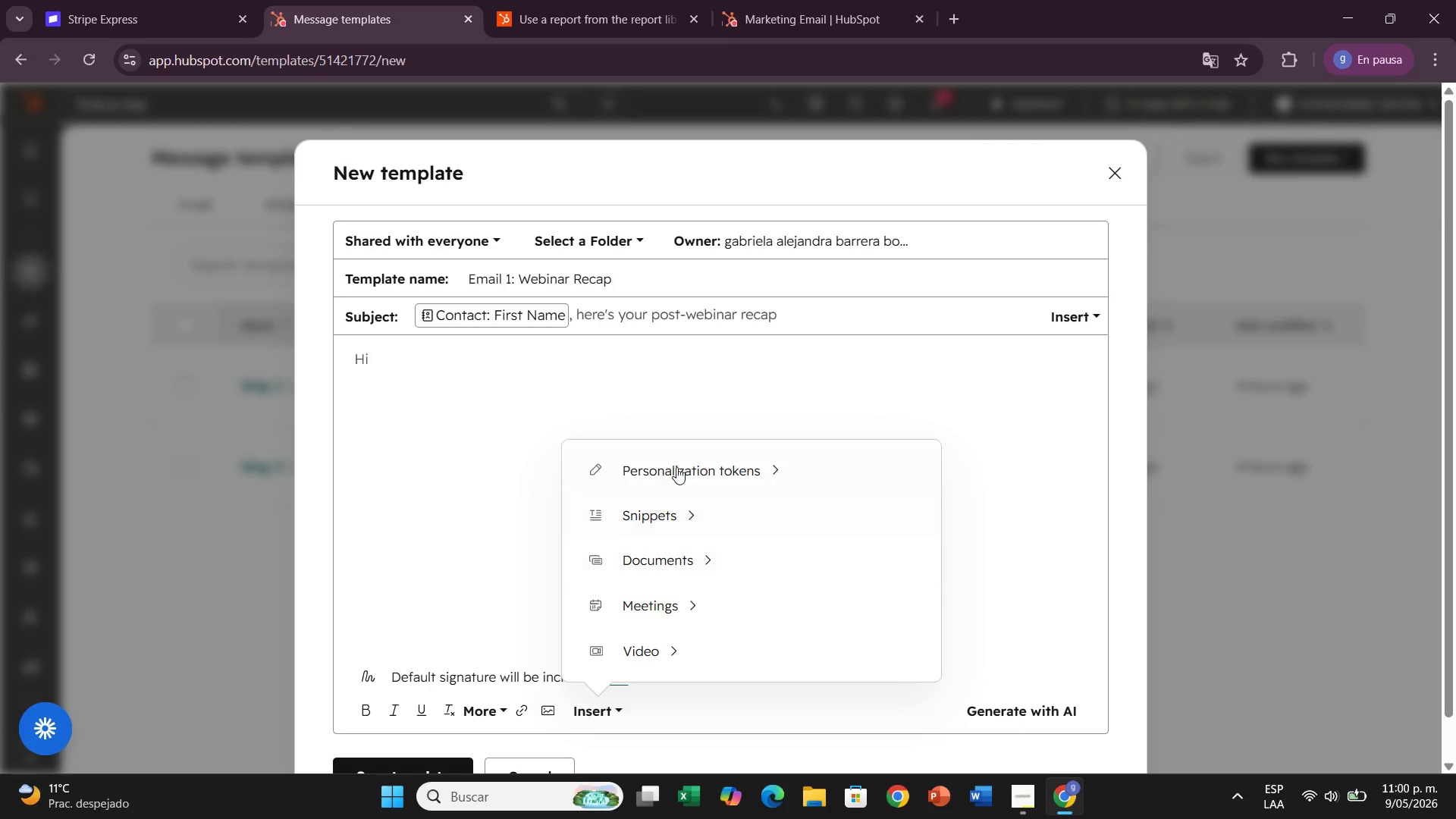 
left_click([676, 467])
 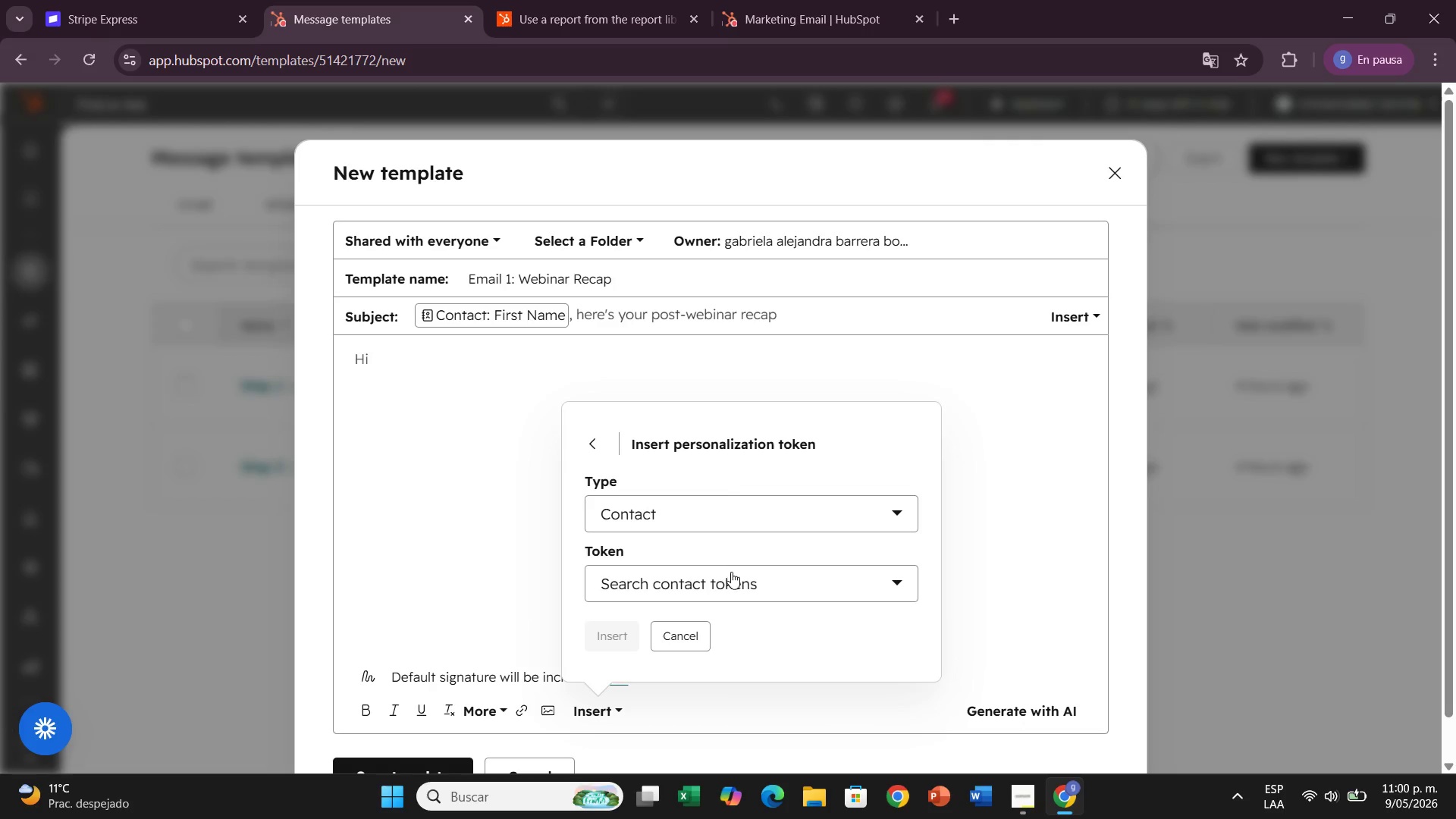 
left_click([730, 579])
 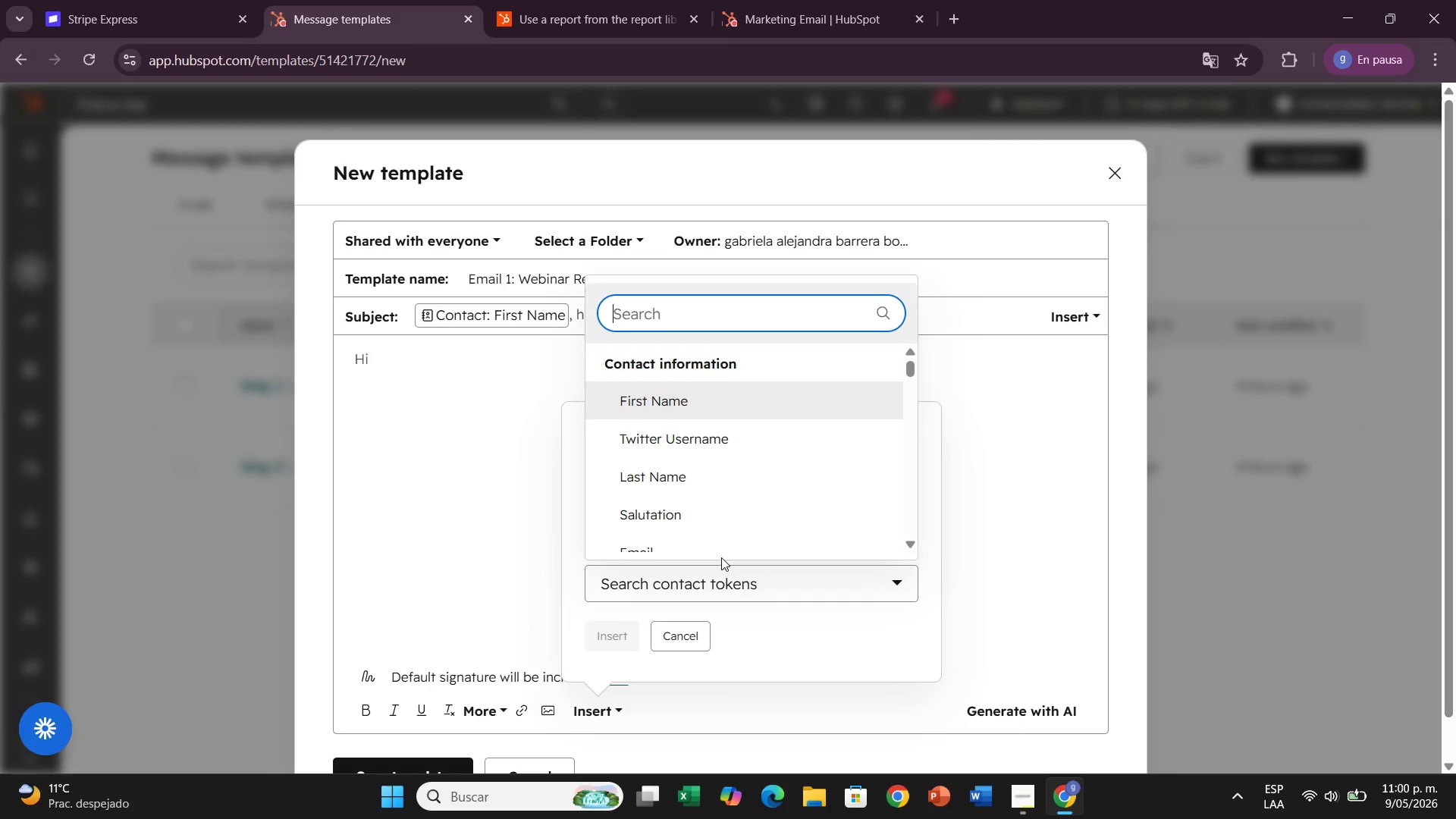 
left_click([693, 397])
 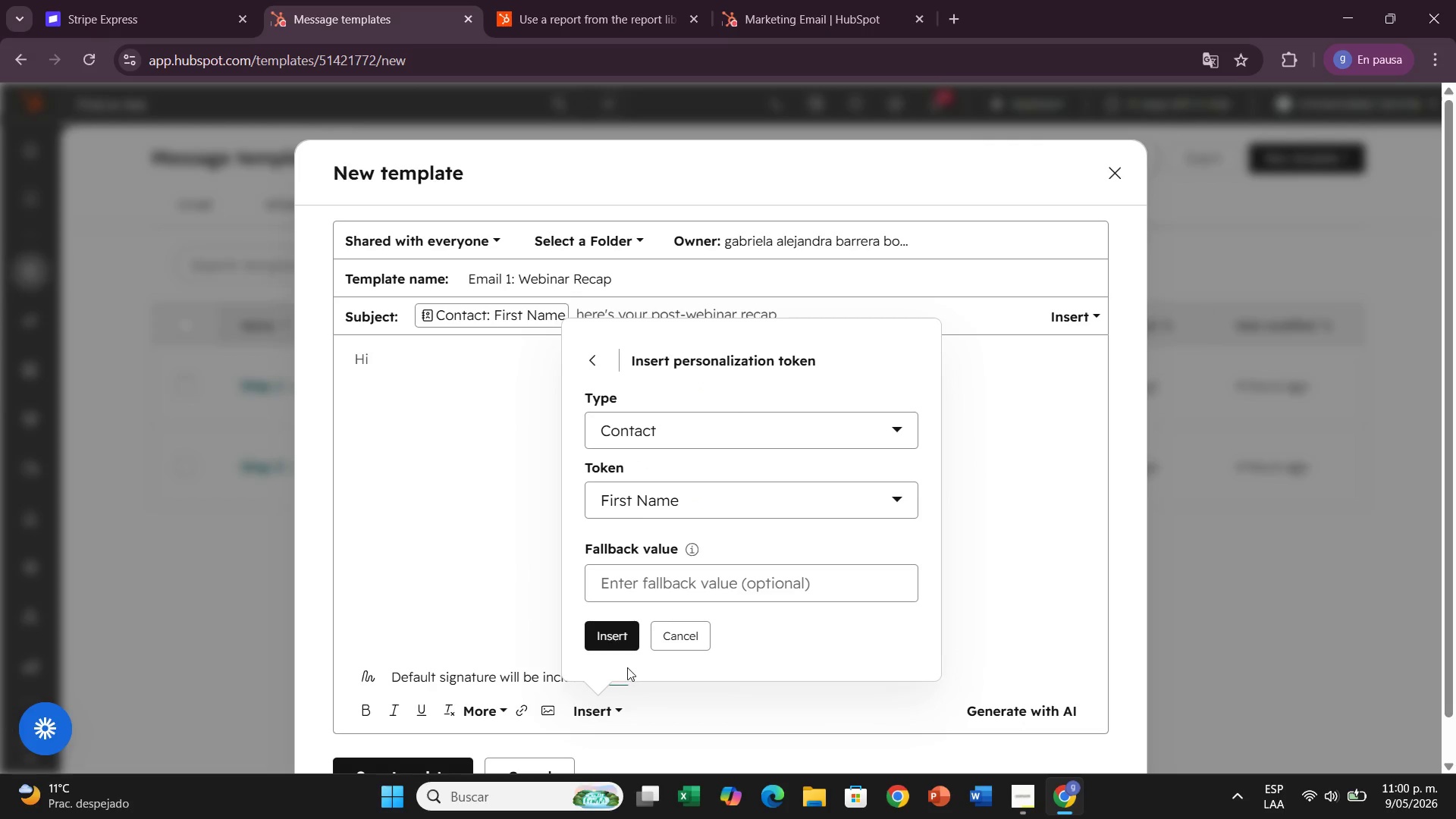 
left_click([616, 640])
 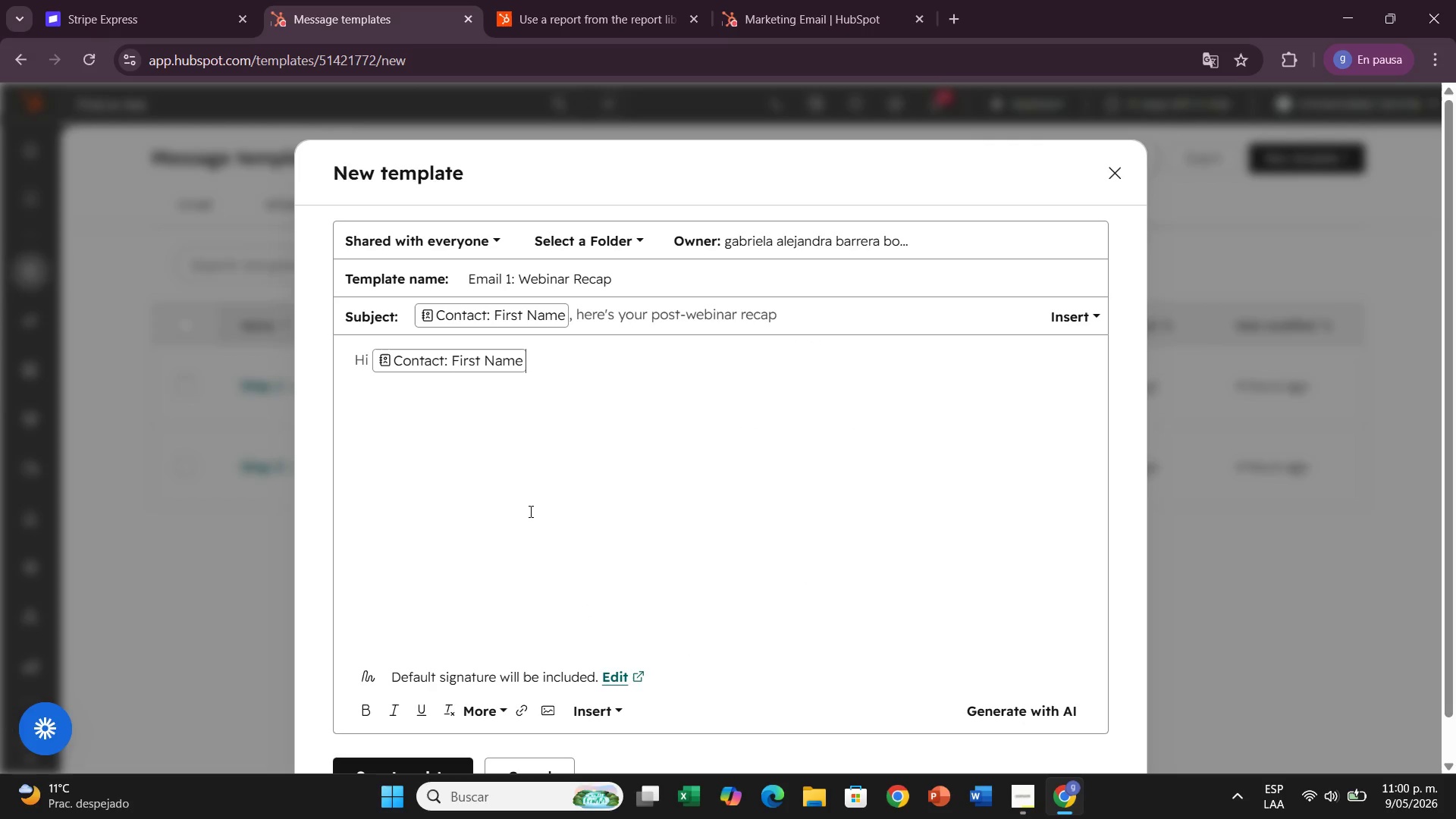 
key(Enter)
 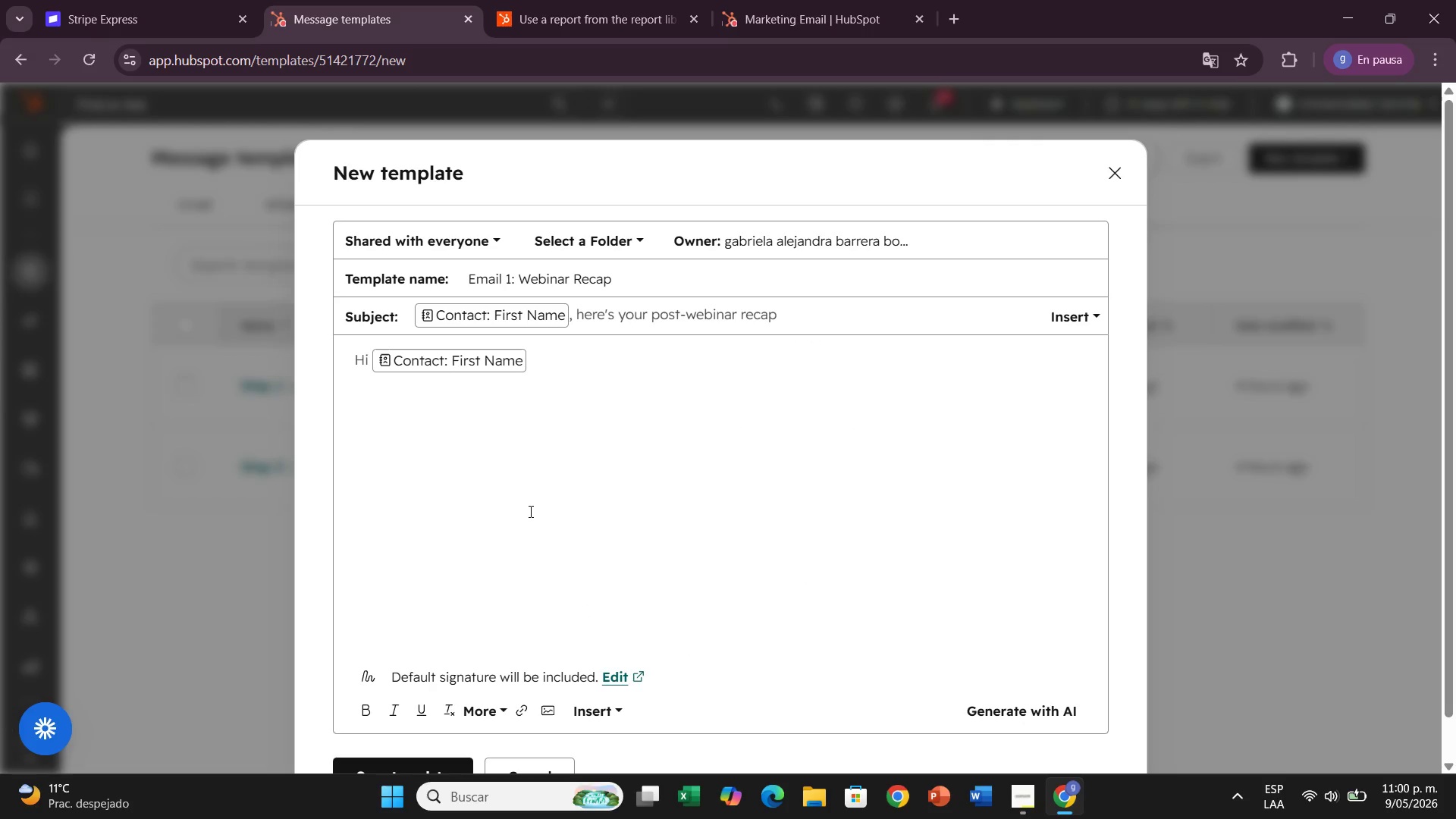 
key(Backspace)
 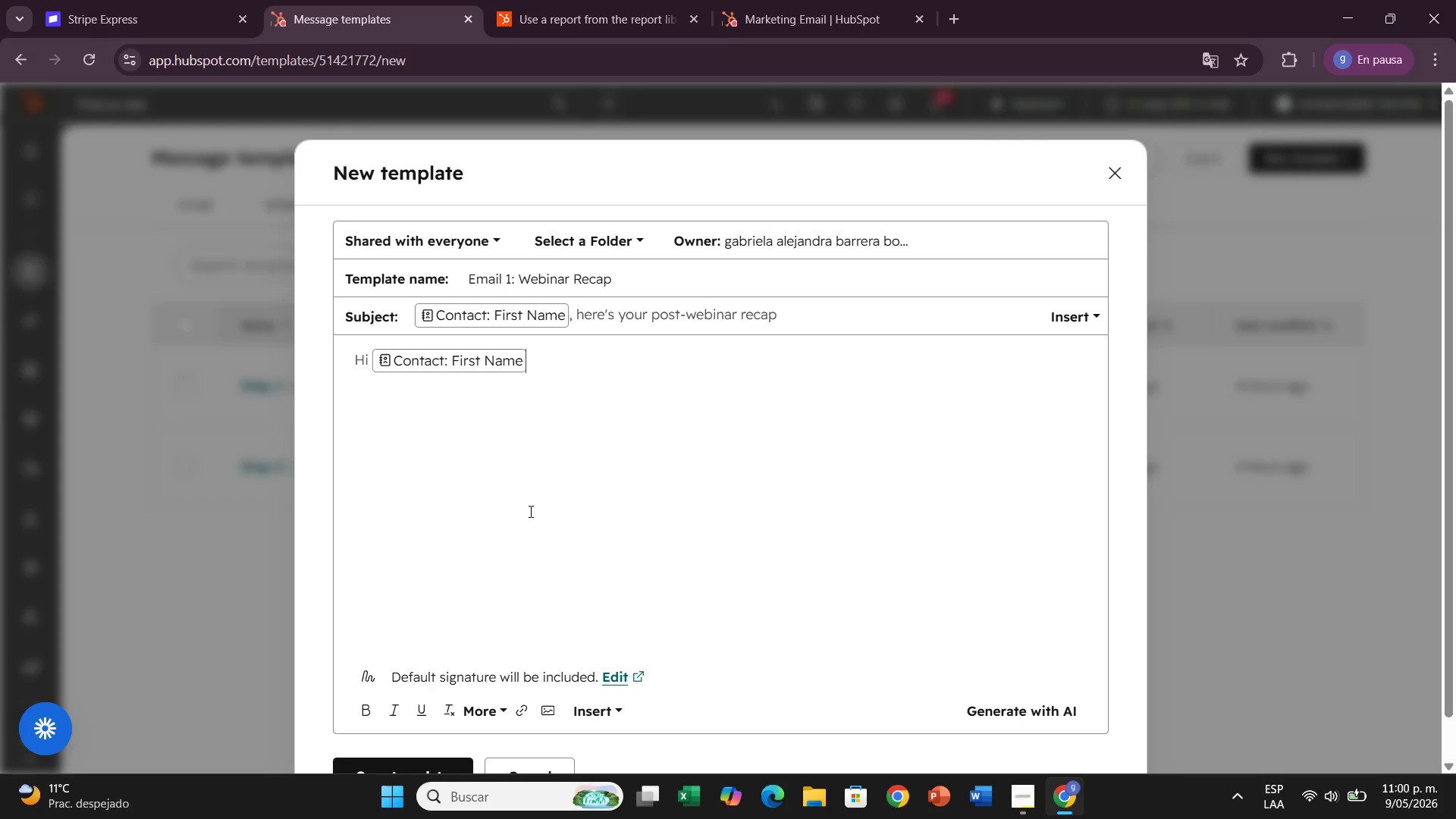 
key(Comma)
 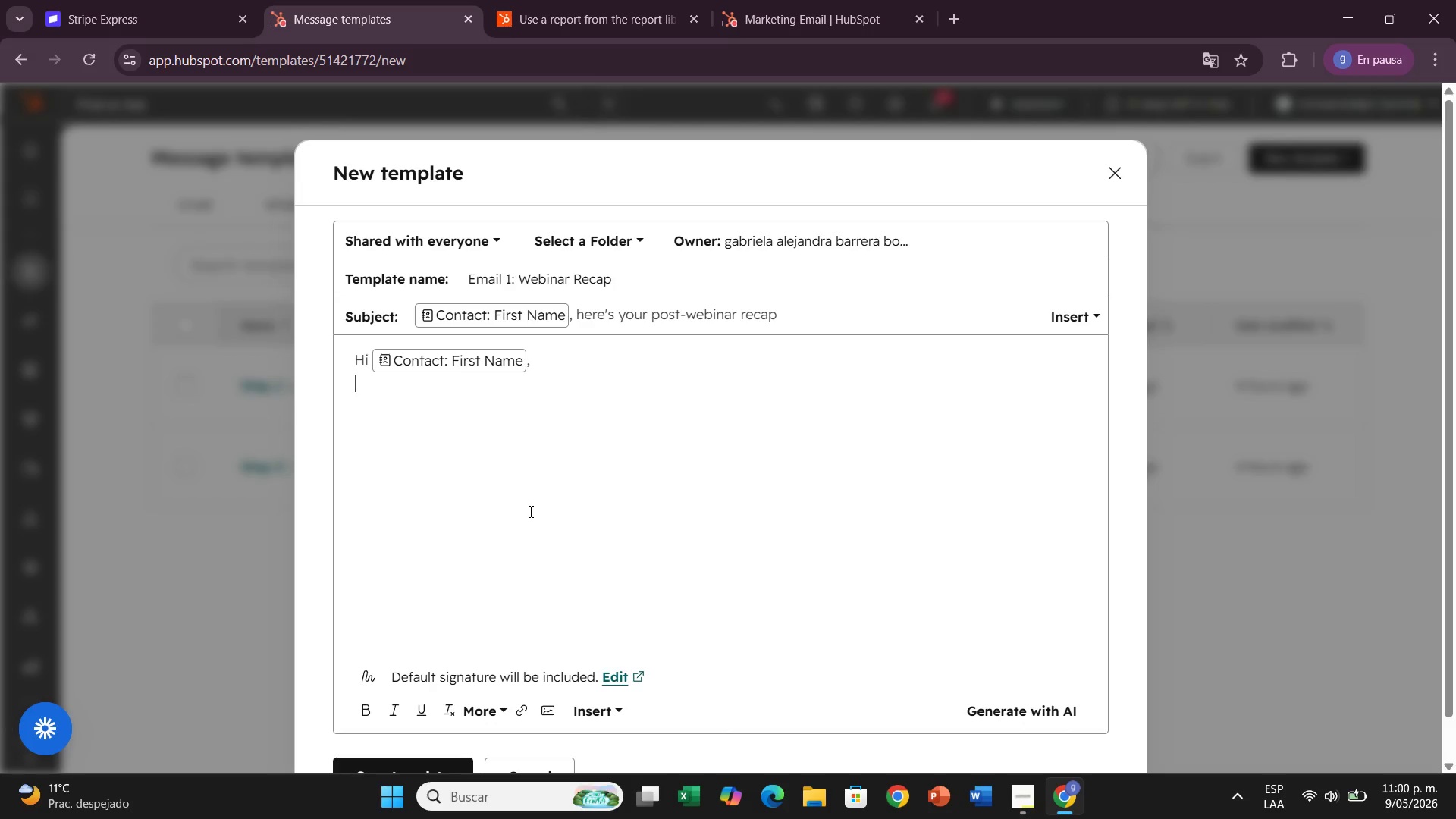 
key(Enter)
 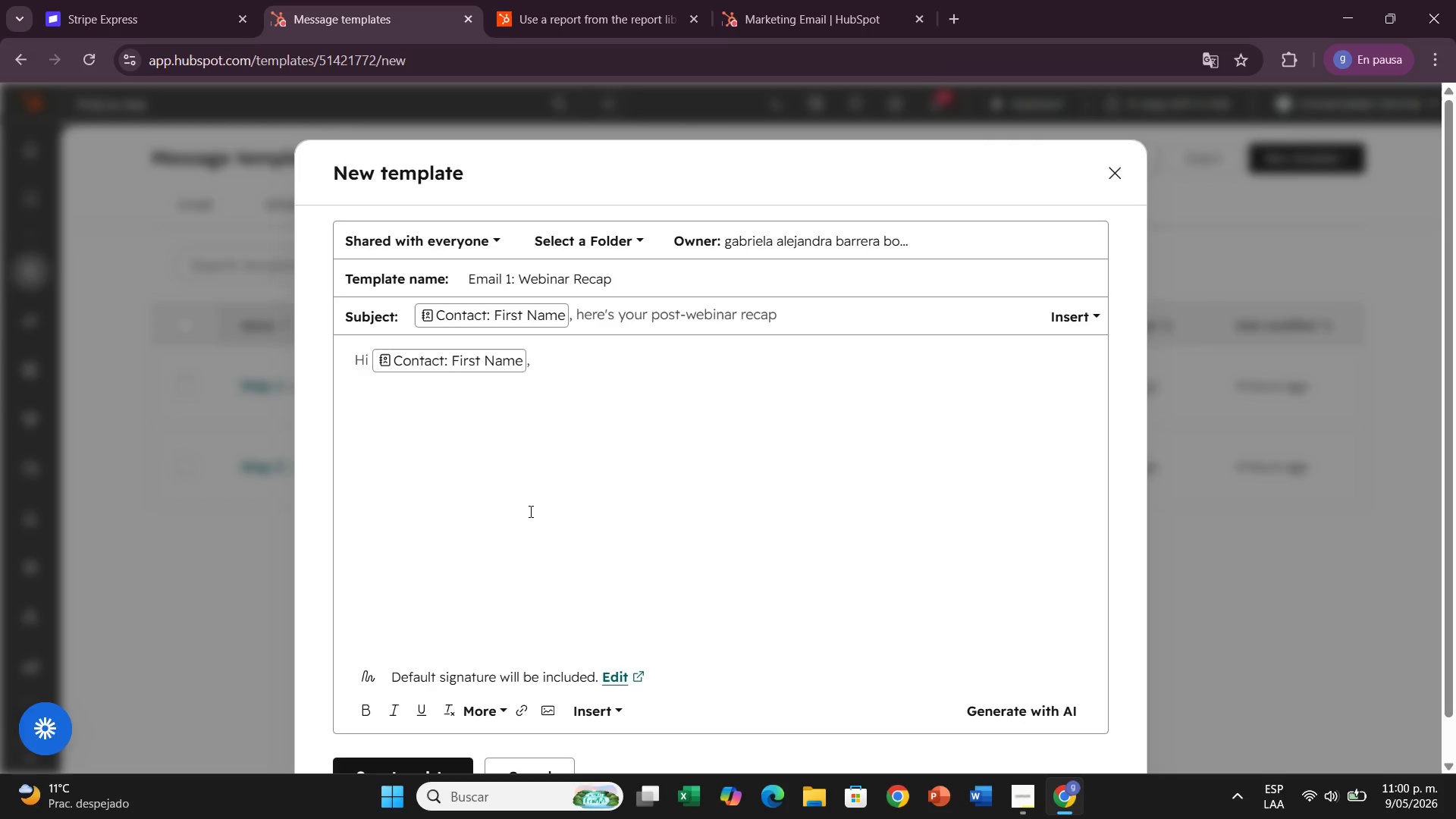 
key(Enter)
 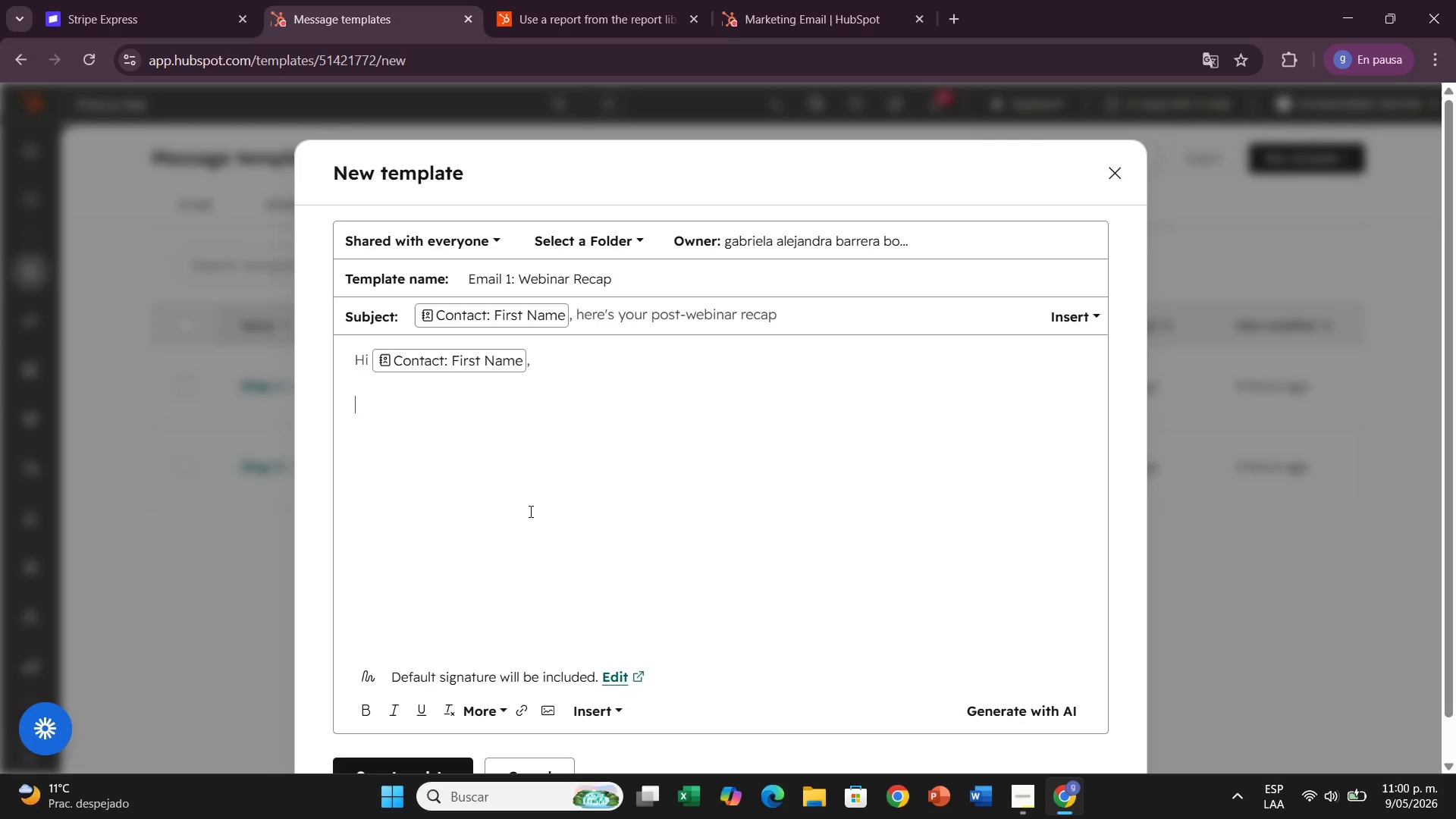 
type(Thank you so much for )
 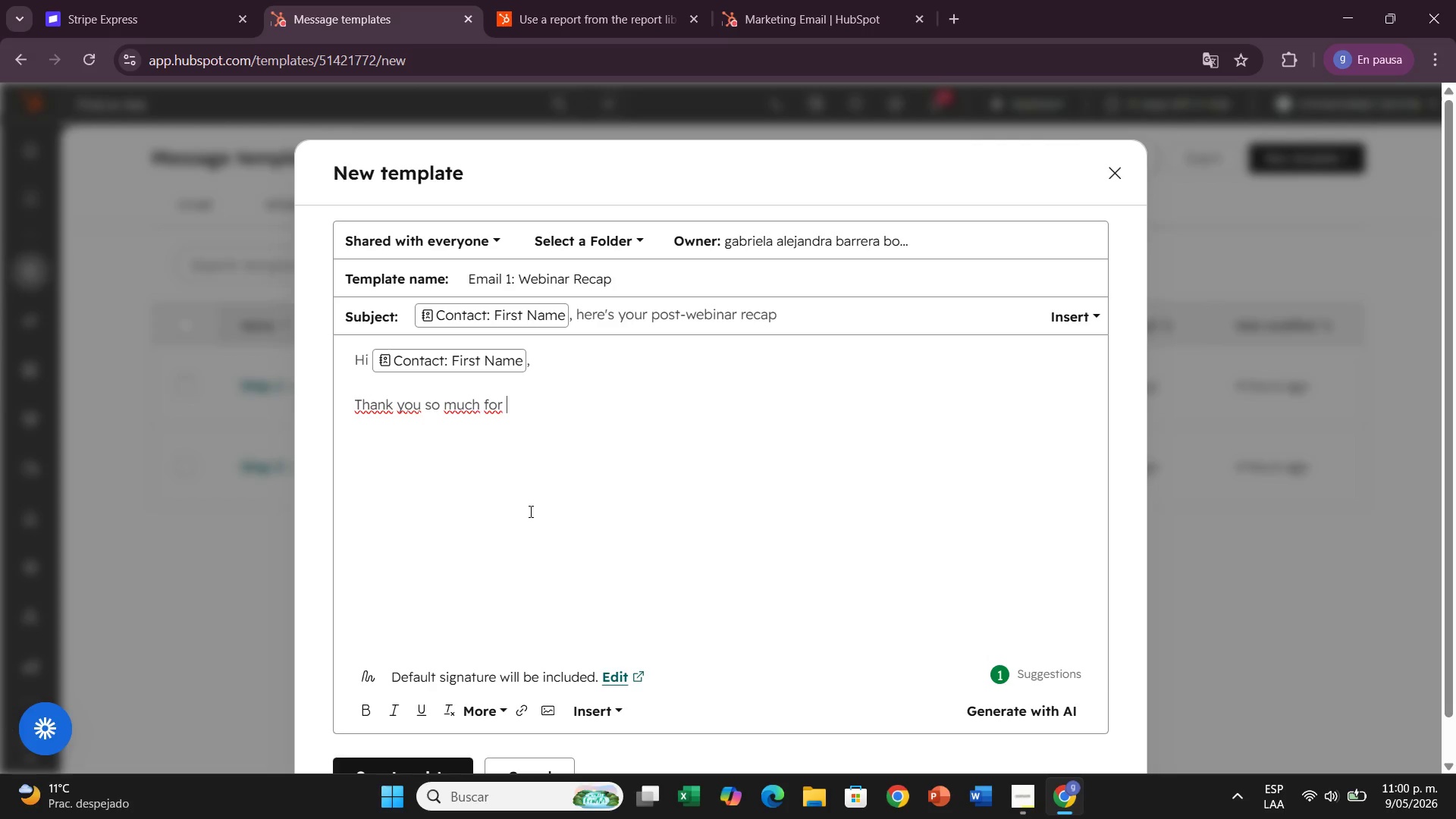 
wait(8.14)
 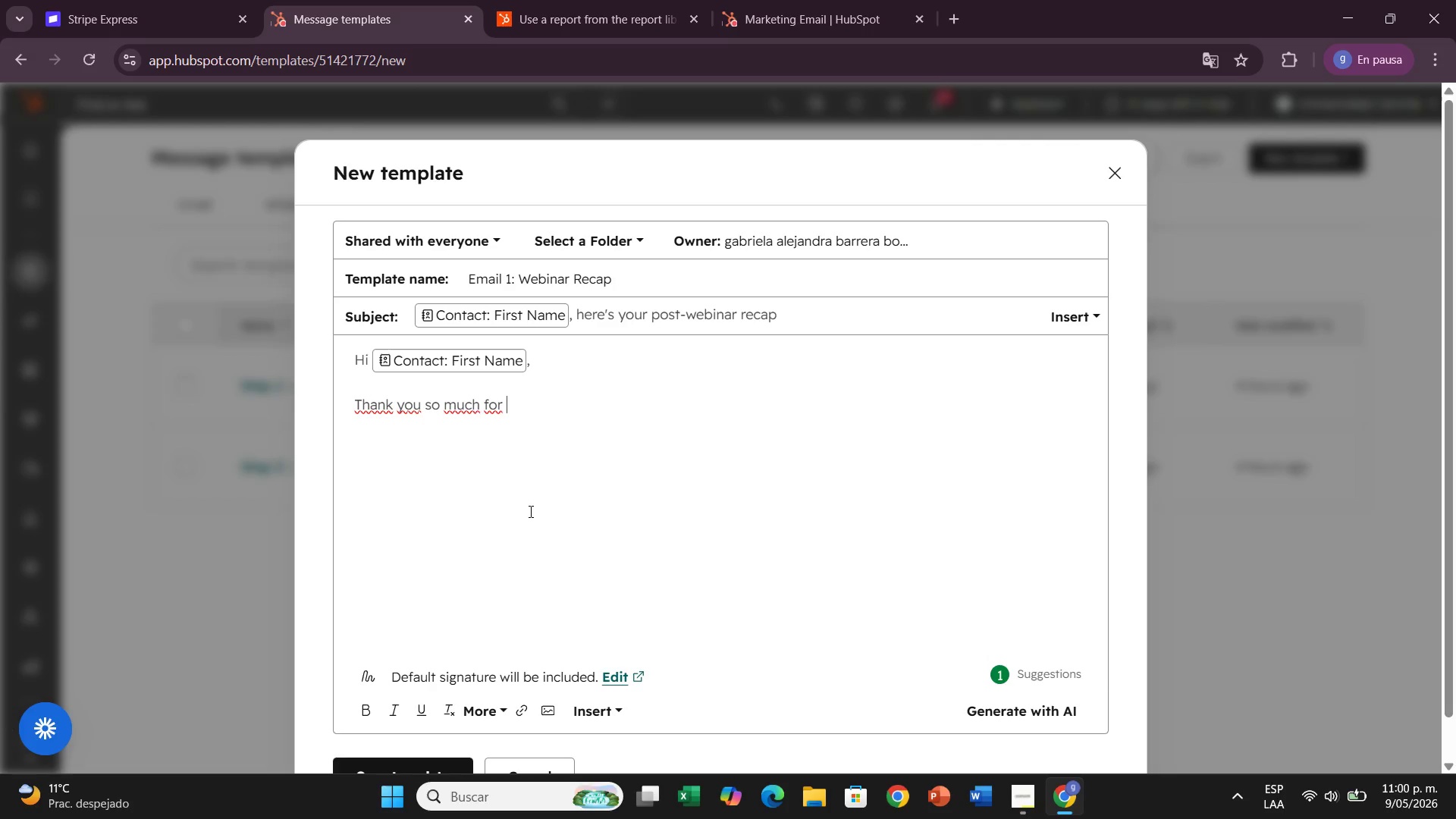 
type(joining)
 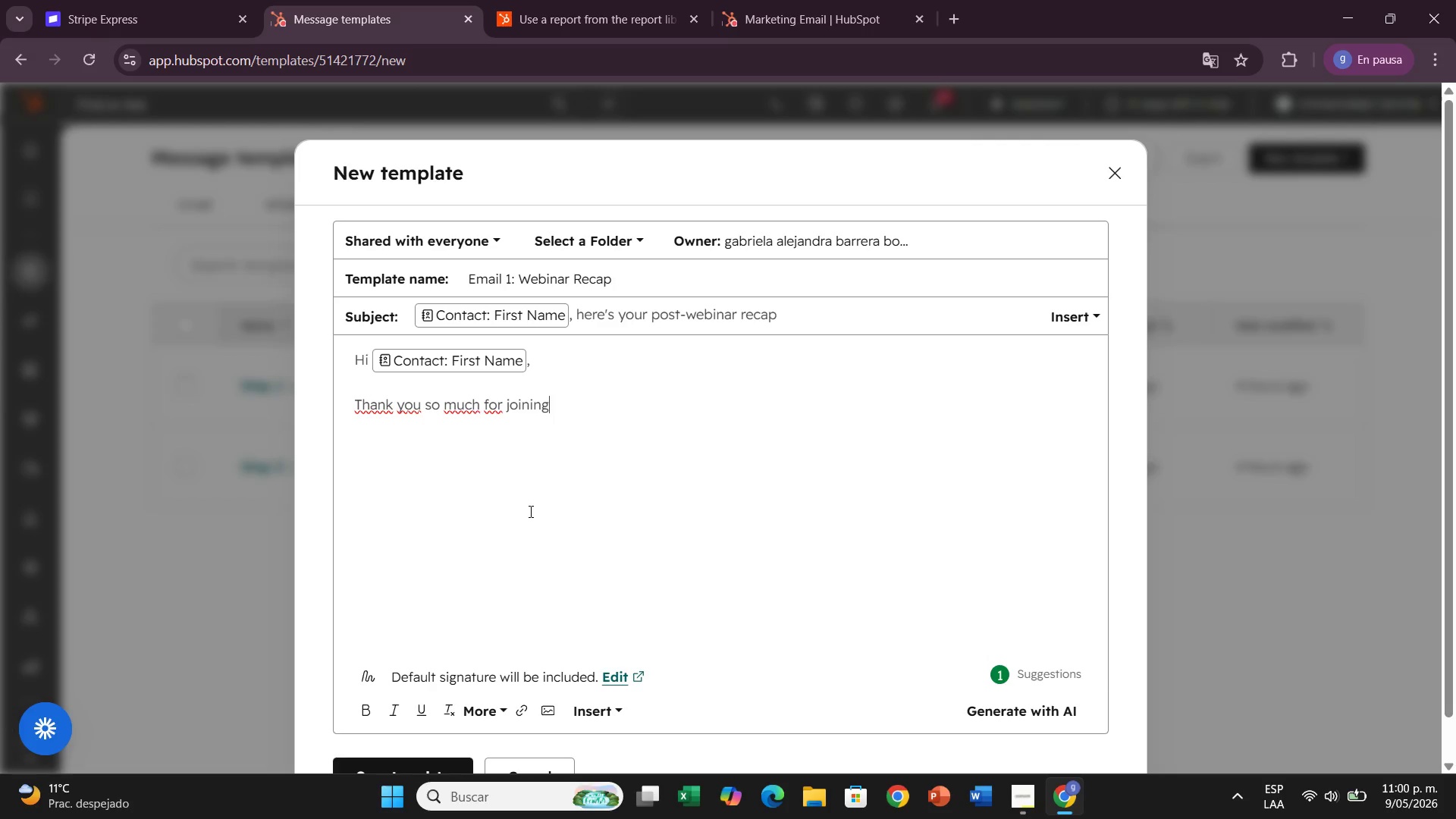 
key(Space)
 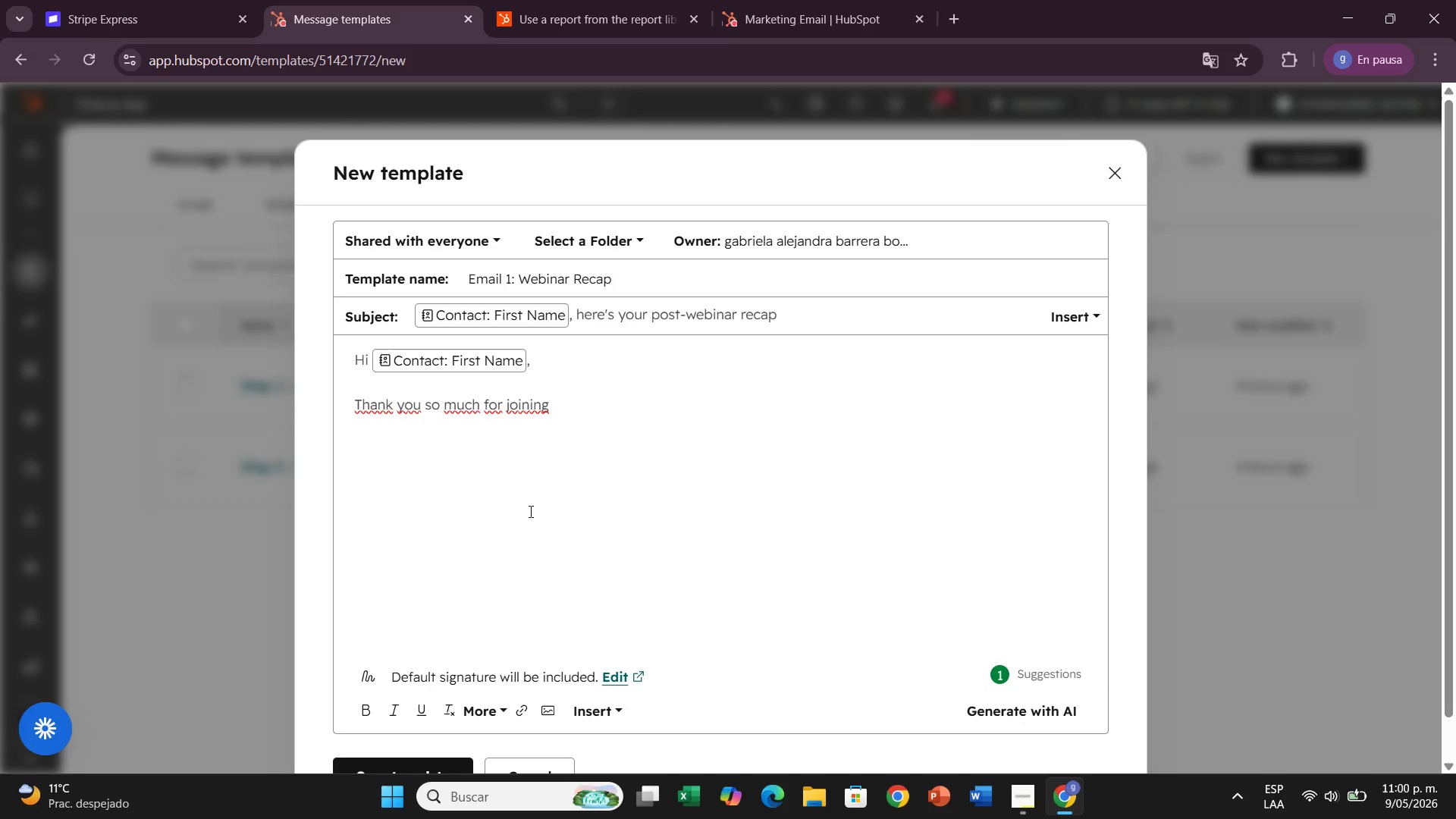 
wait(15.02)
 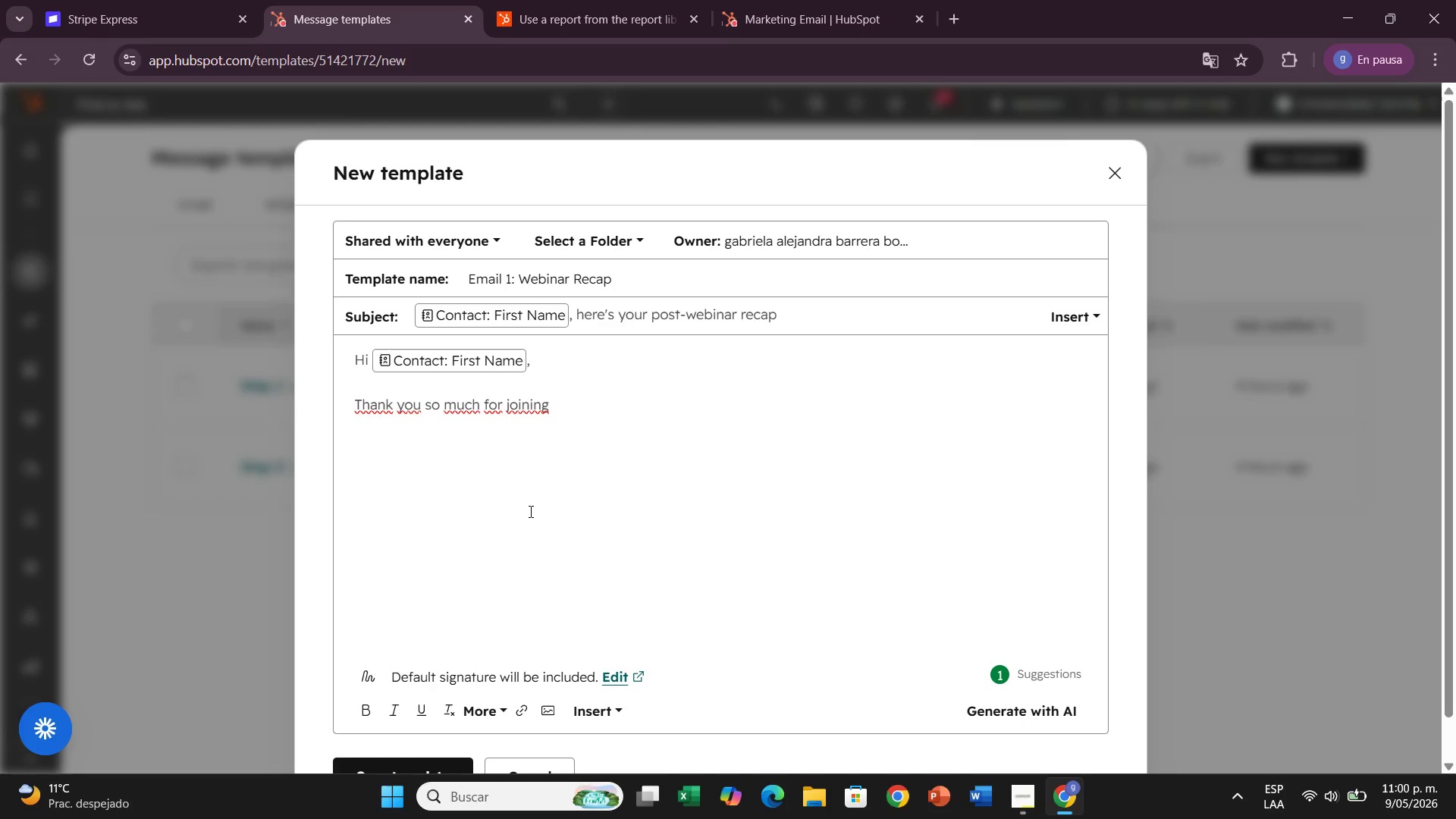 
type(our Home )
 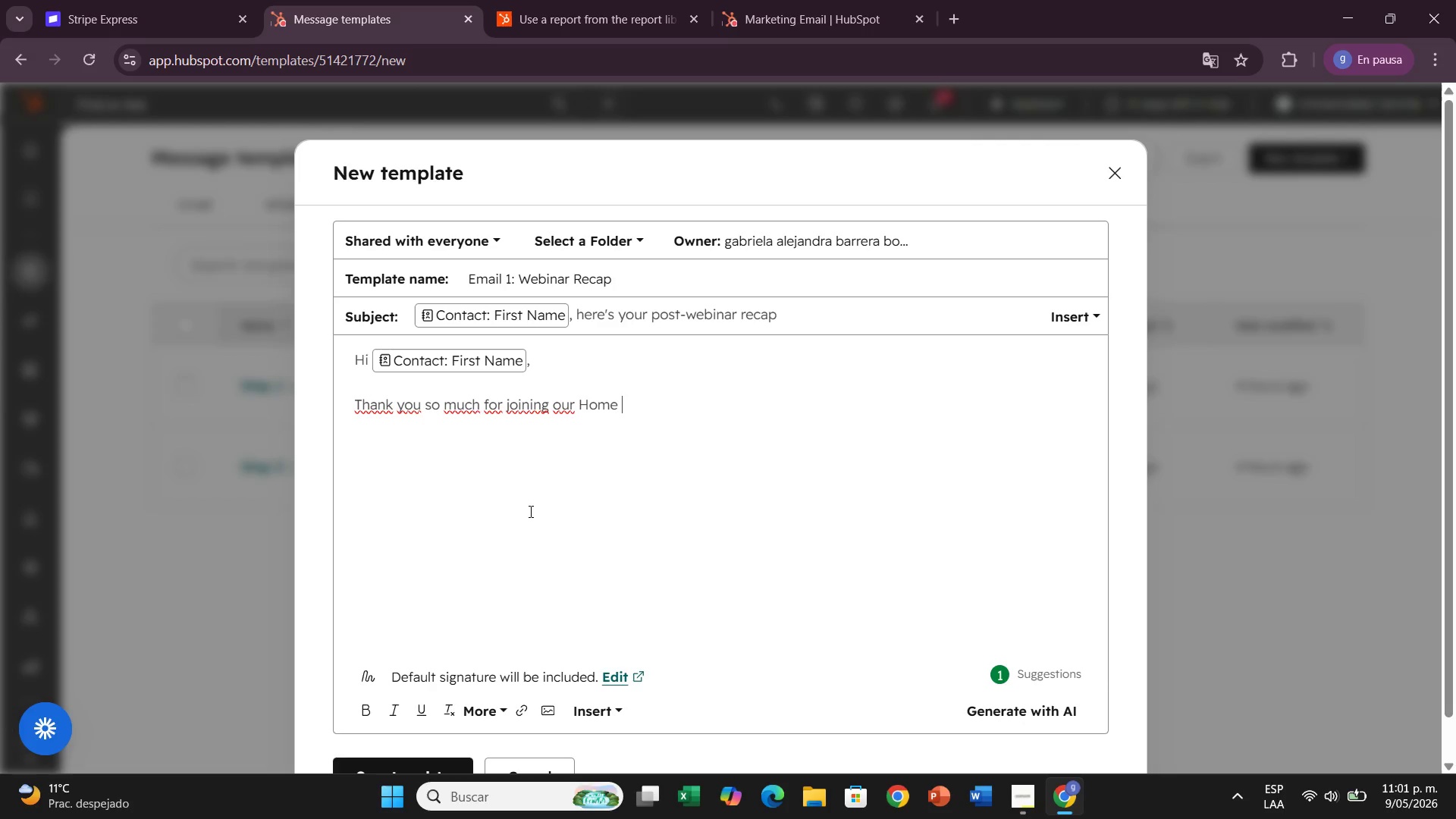 
wait(17.64)
 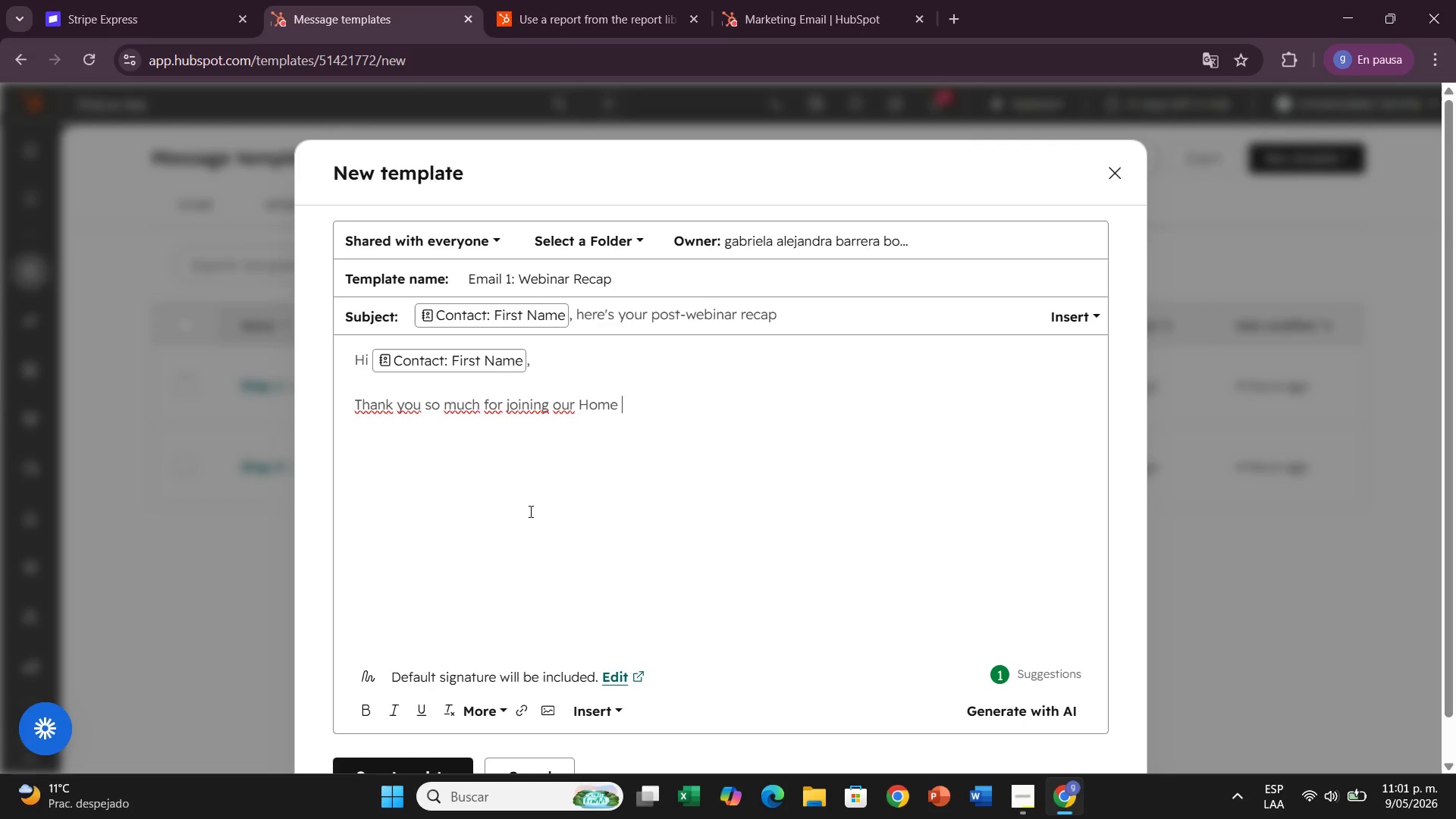 
type( )
key(Backspace)
key(Backspace)
key(Backspace)
key(Backspace)
key(Backspace)
key(Backspace)
type(g)
key(Backspace)
type(home )
 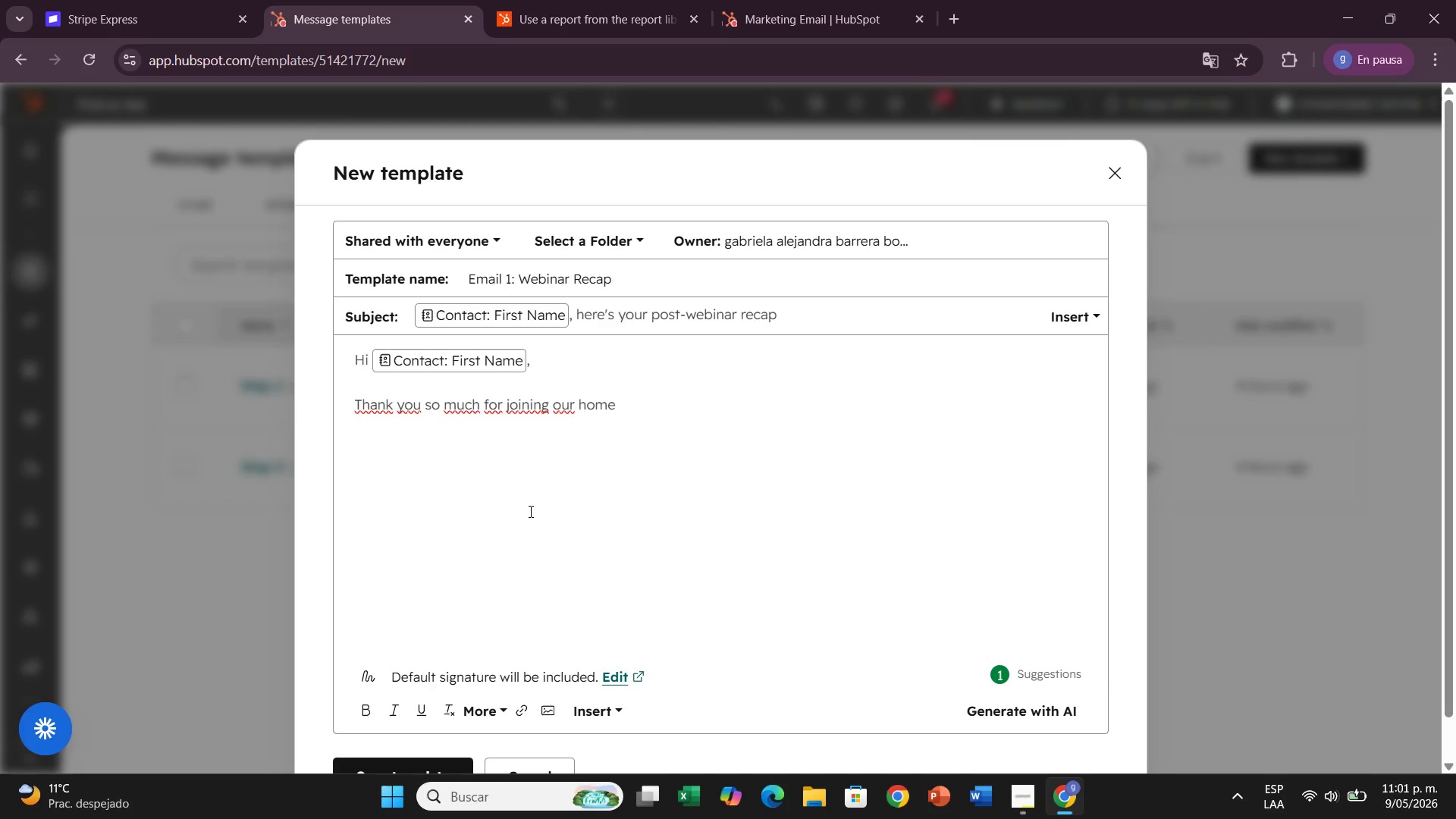 
wait(8.5)
 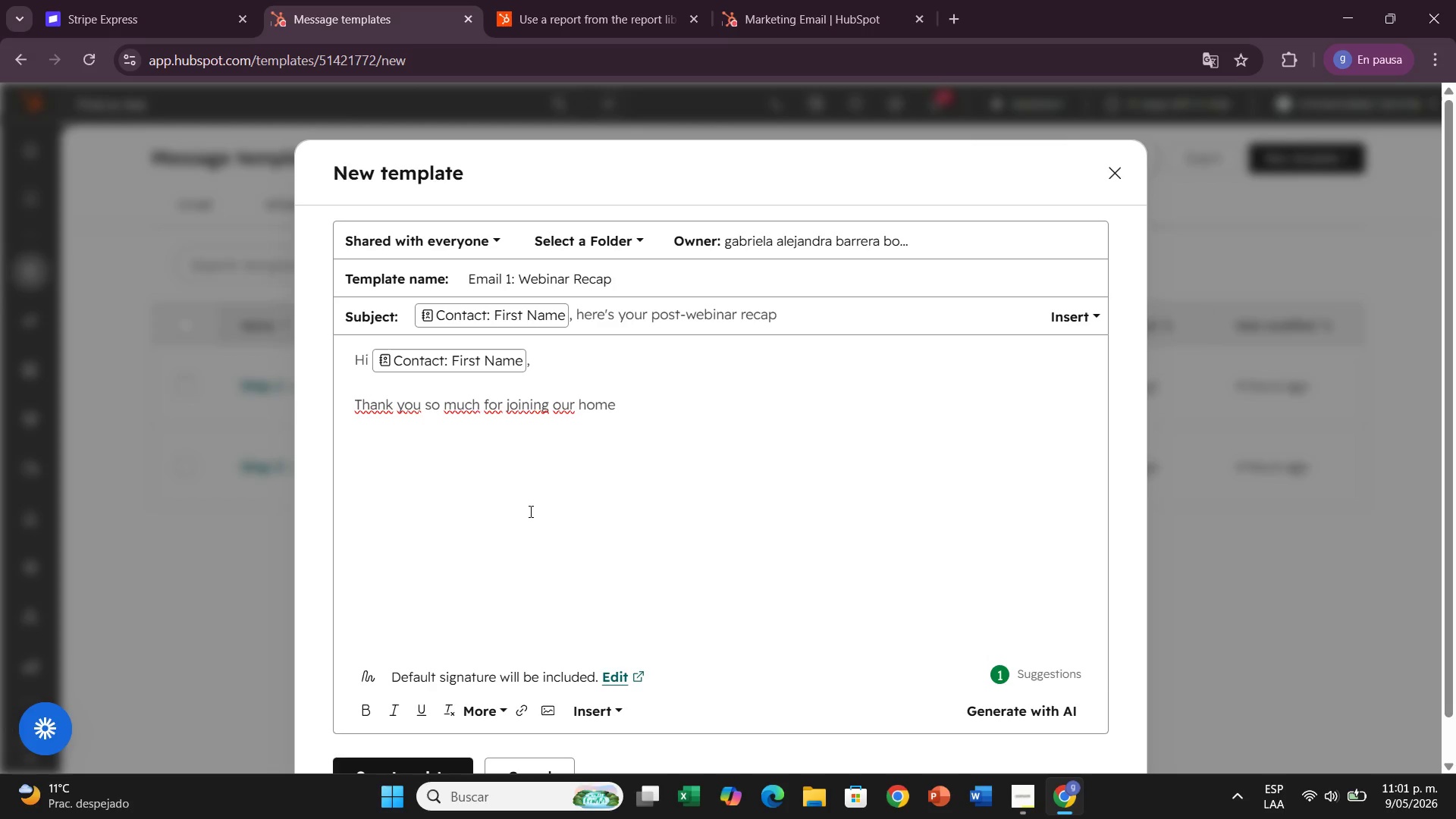 
type(]]])
key(Backspace)
key(Backspace)
key(Backspace)
type(Buying 101 wev)
key(Backspace)
type(binar on )
 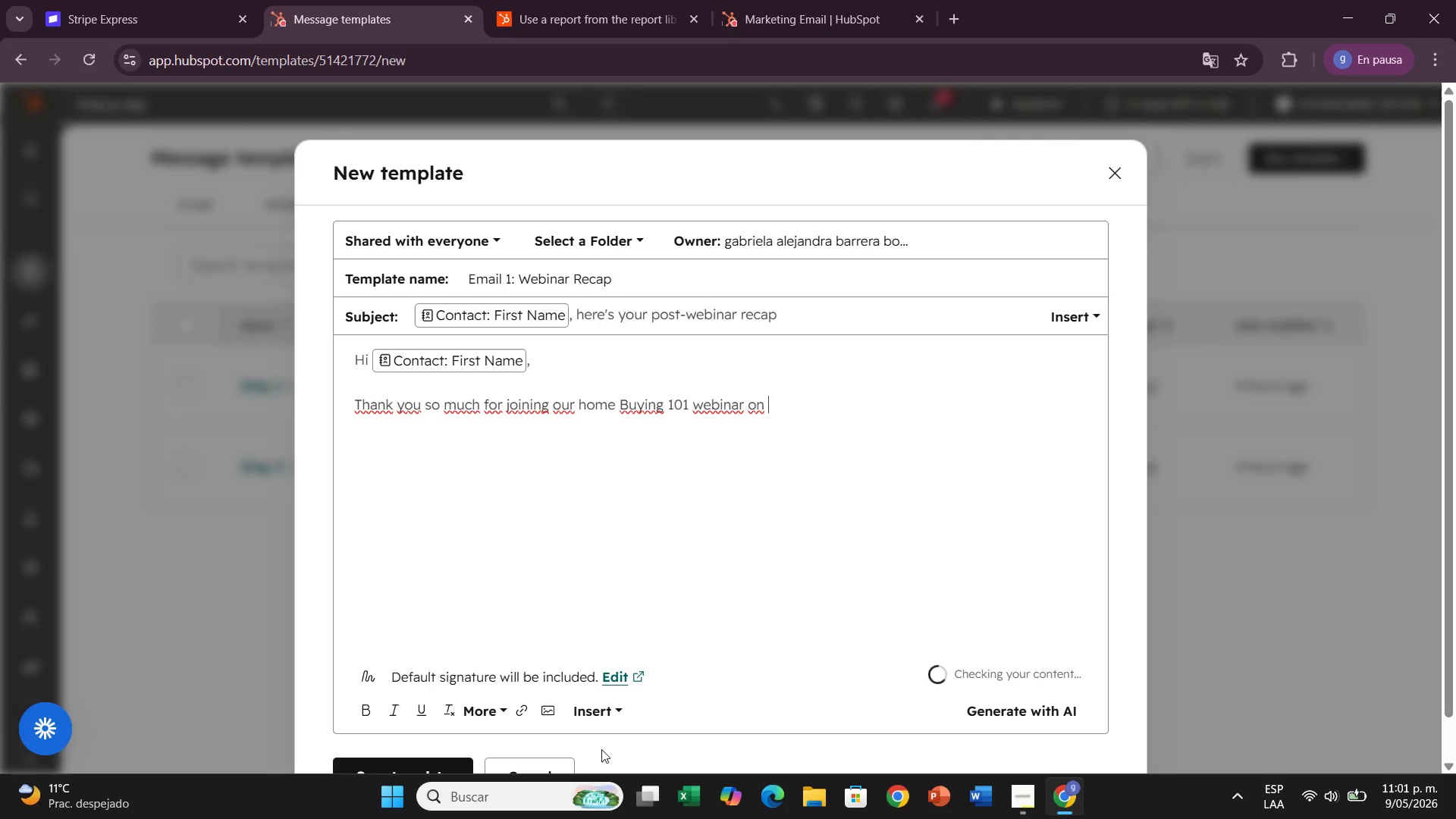 
left_click([613, 715])
 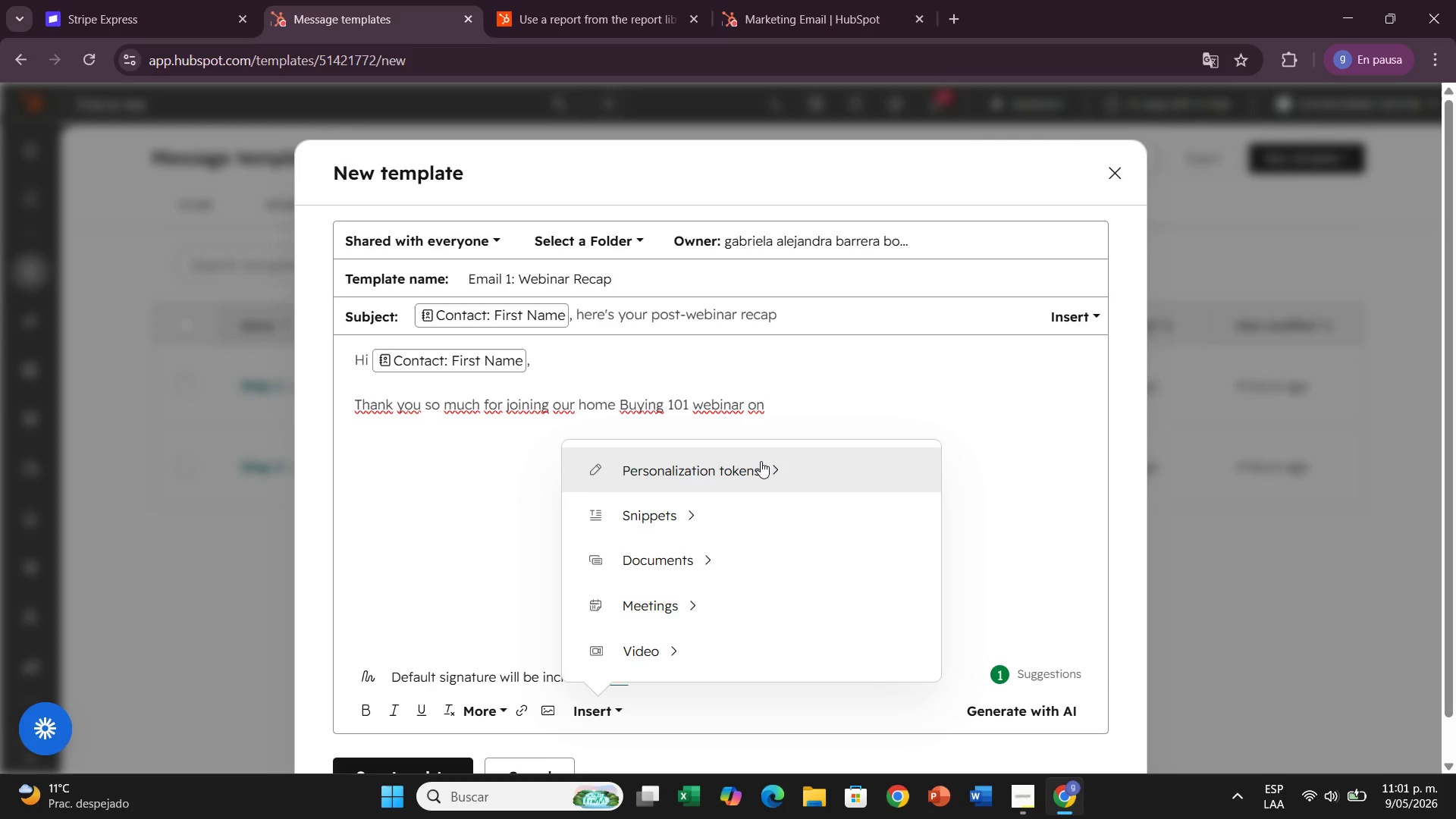 
left_click([761, 463])
 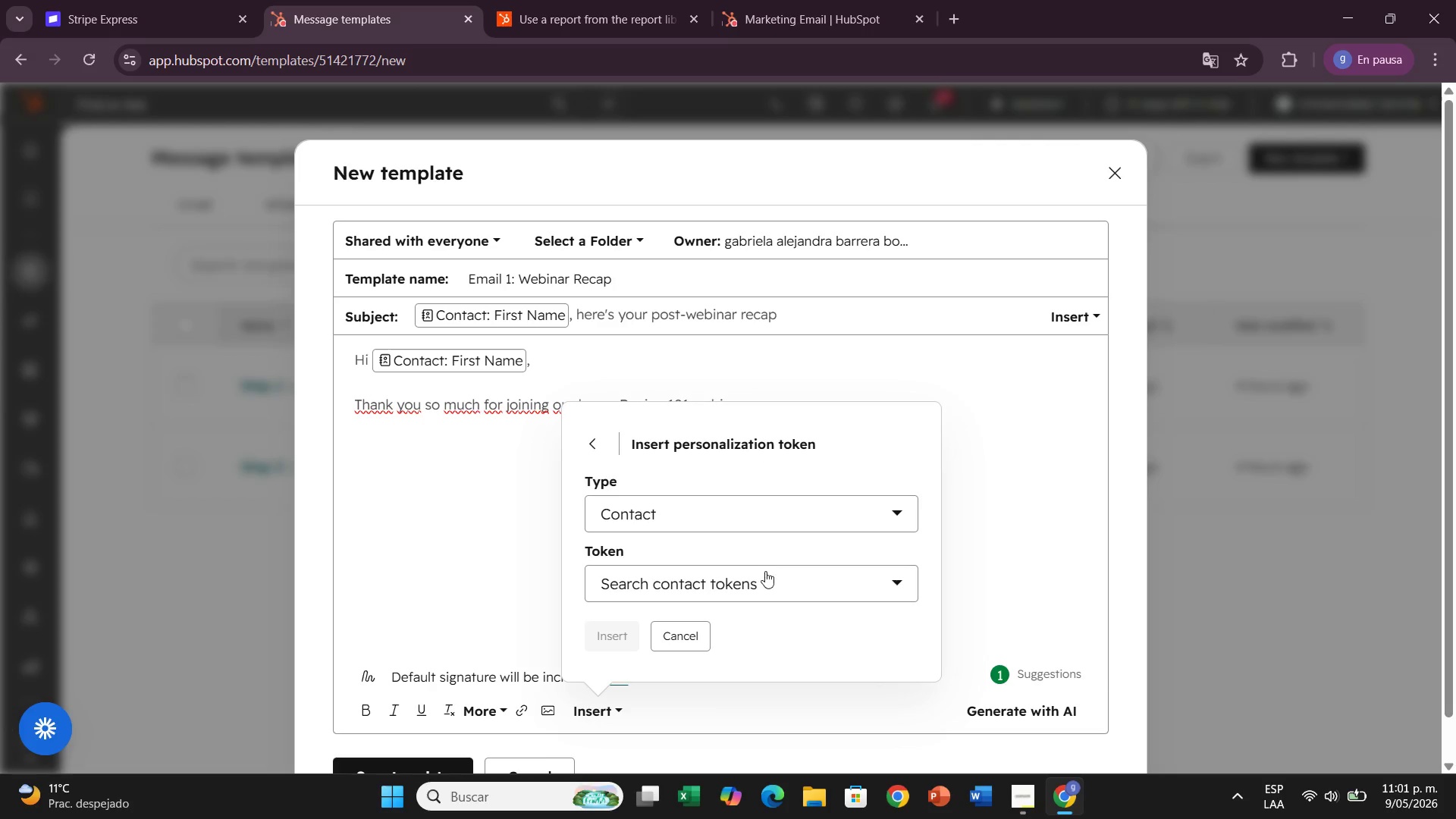 
left_click([765, 571])
 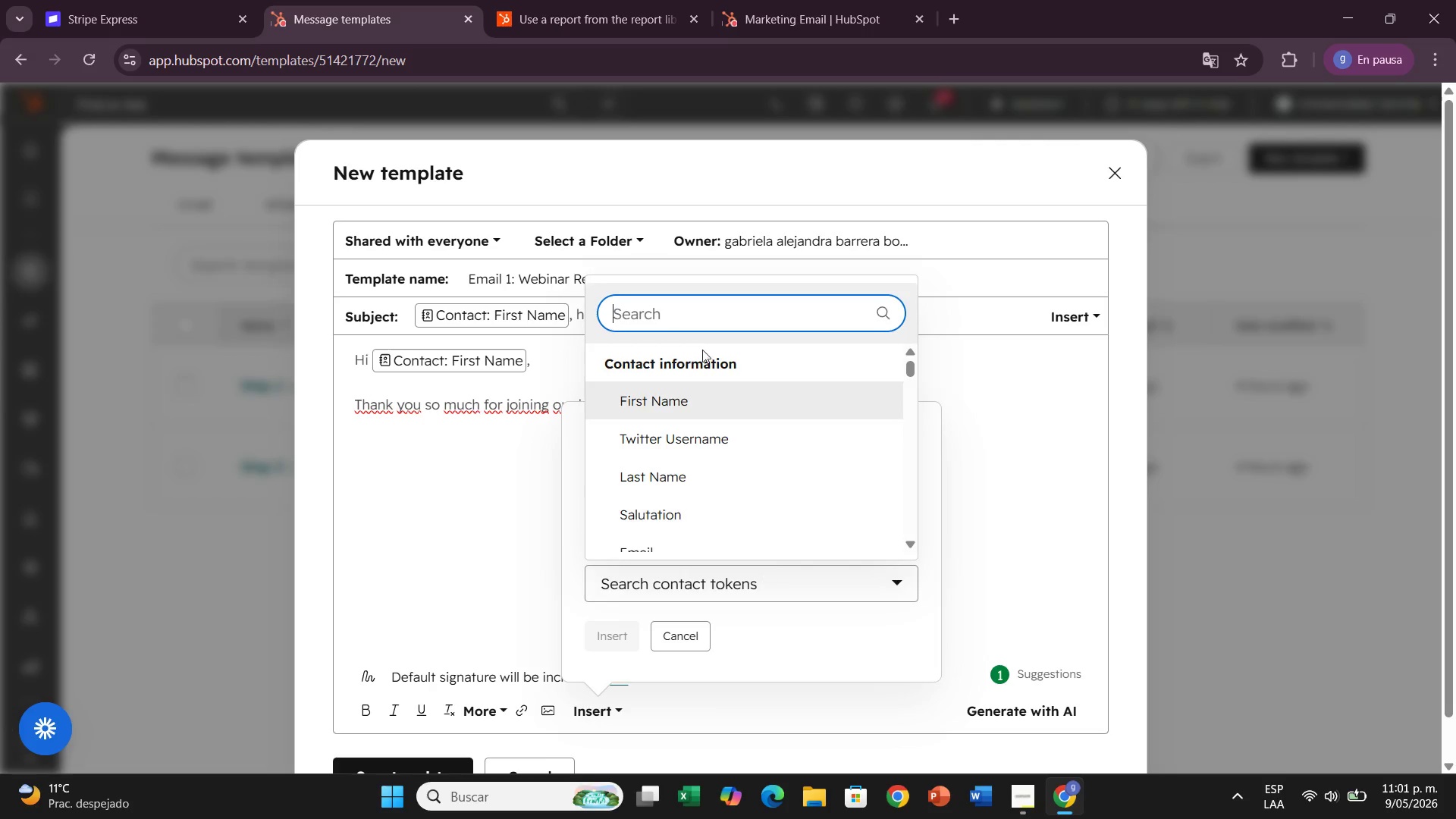 
type(webin)
 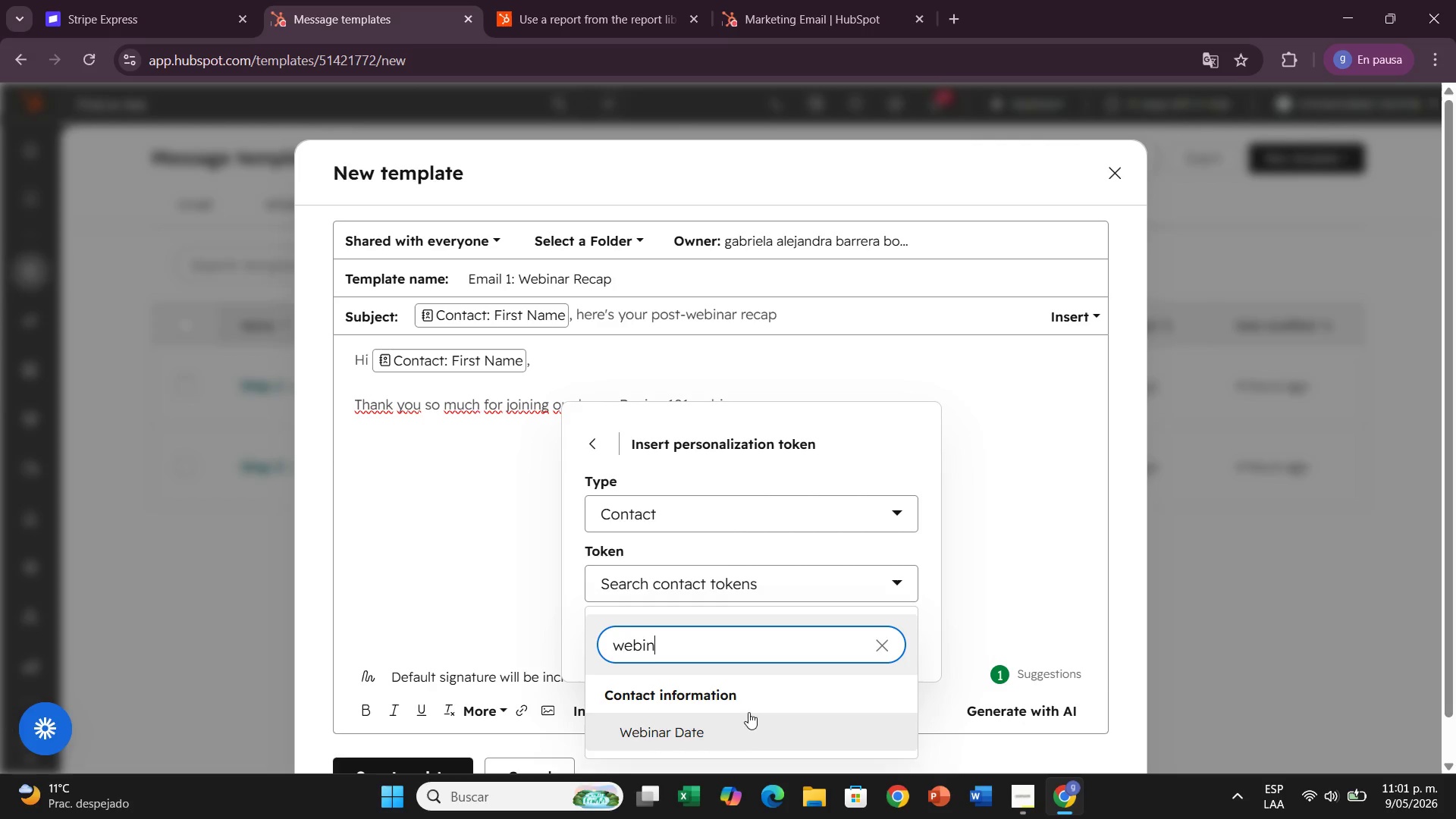 
left_click([741, 733])
 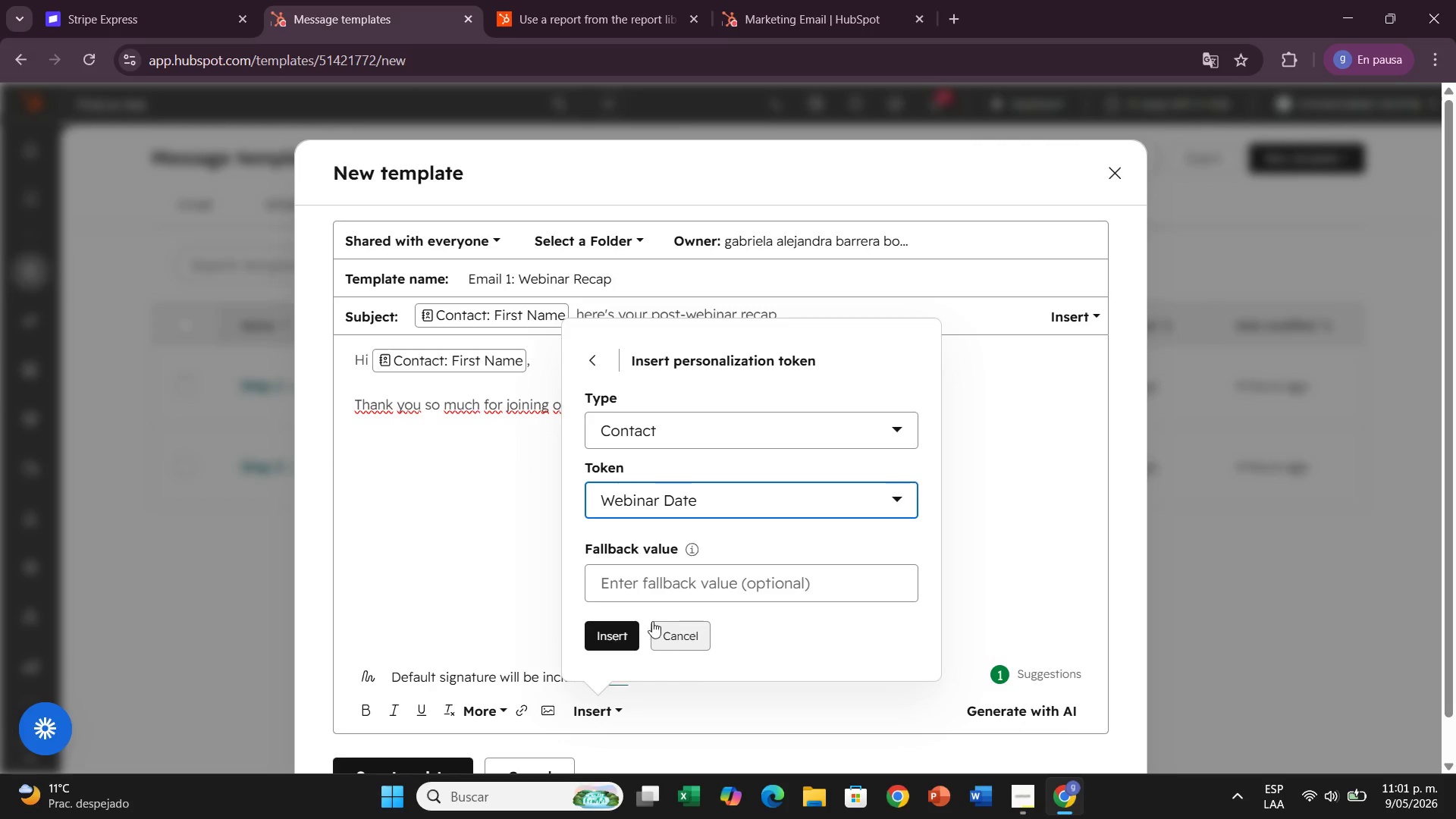 
left_click([620, 633])
 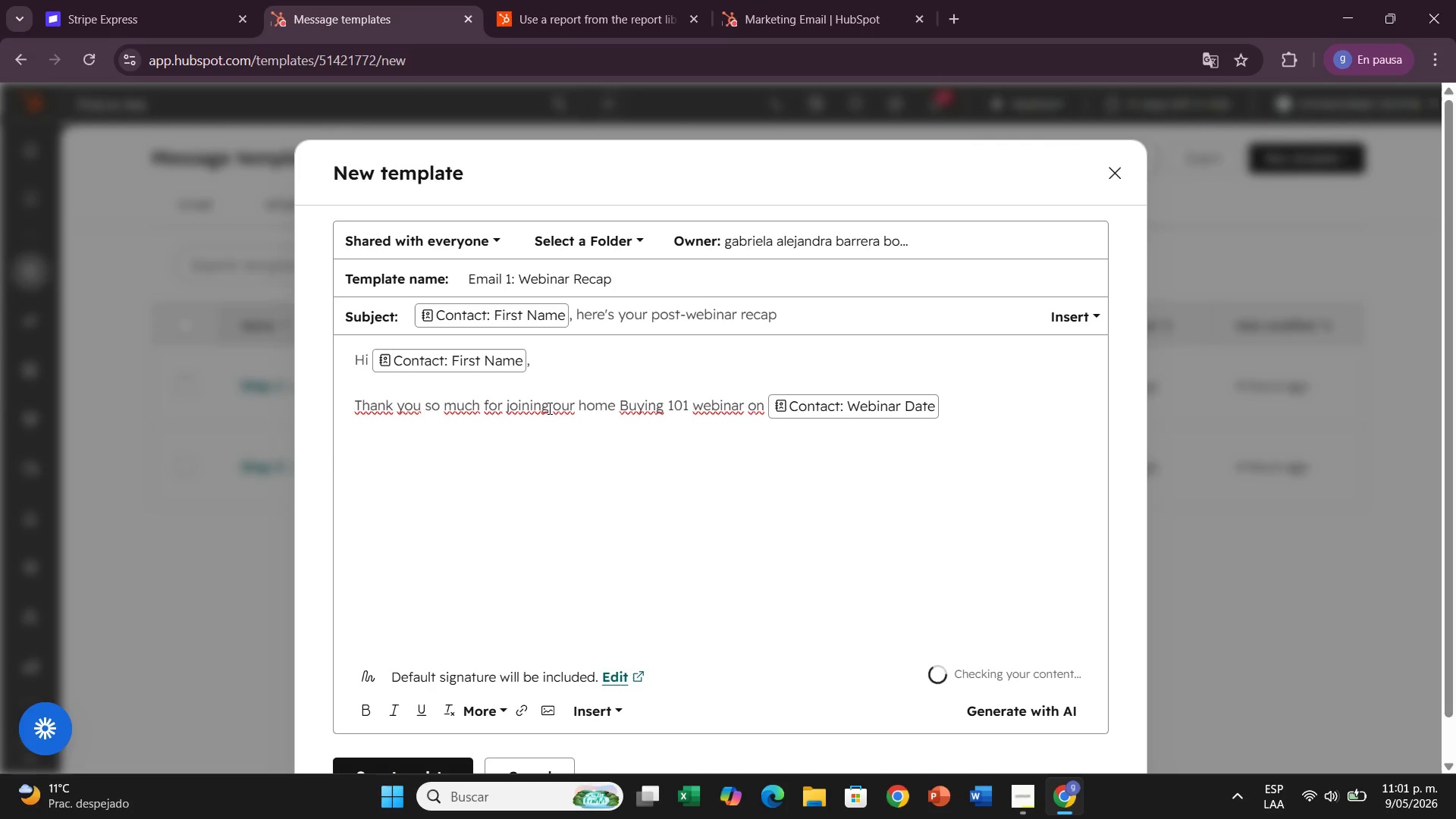 
left_click([580, 408])
 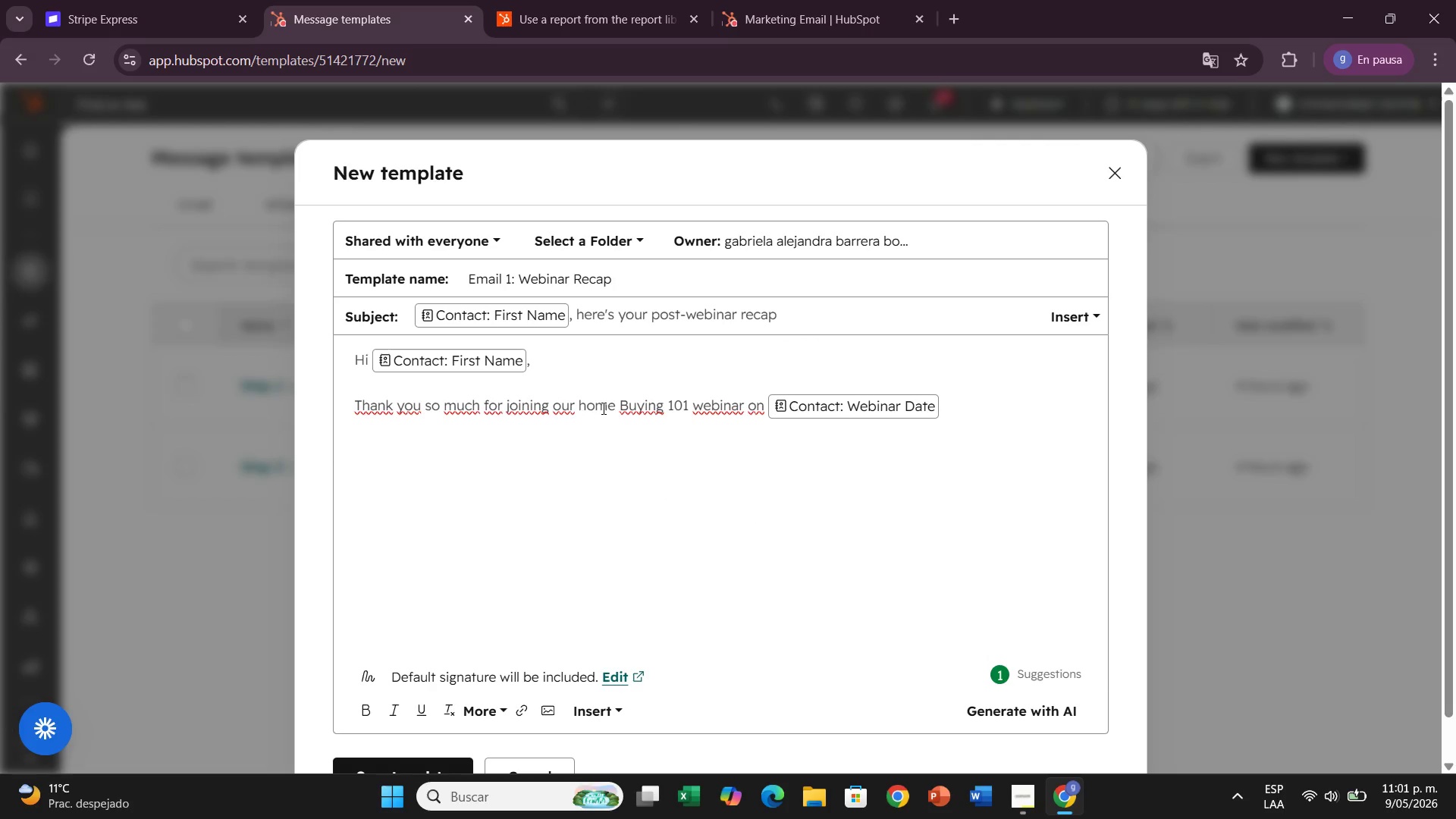 
left_click([602, 408])
 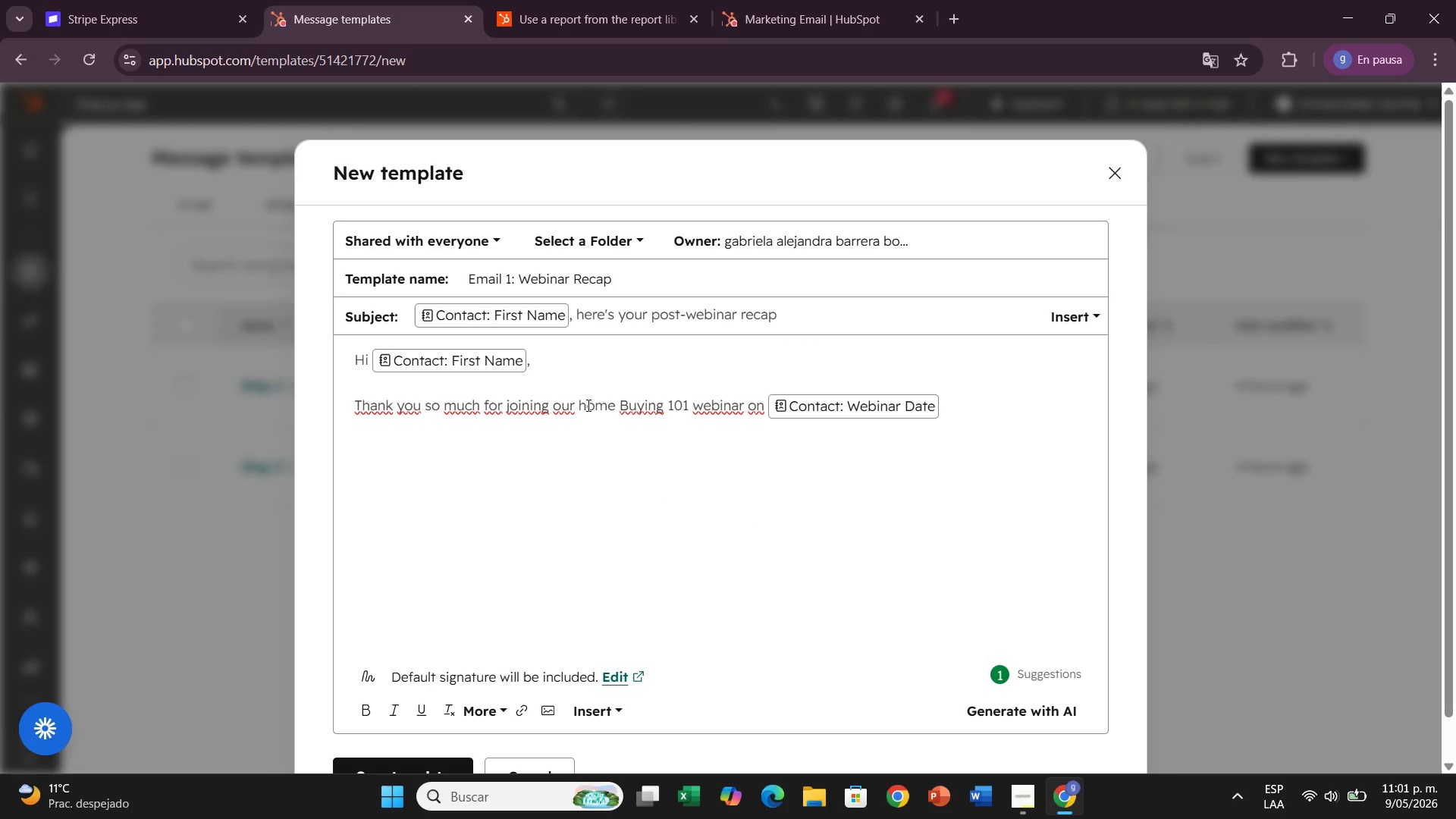 
left_click([587, 405])
 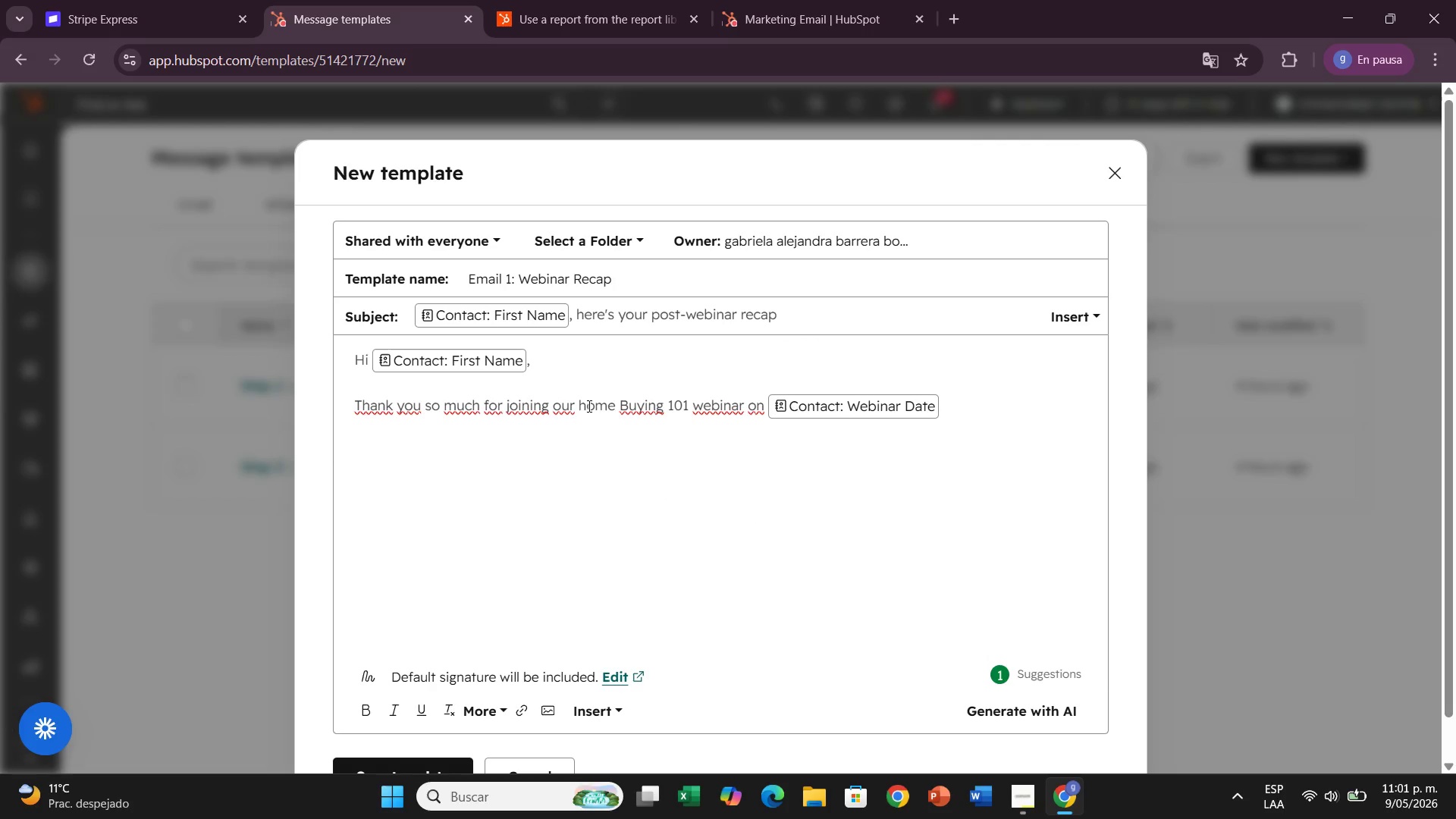 
key(Backspace)
 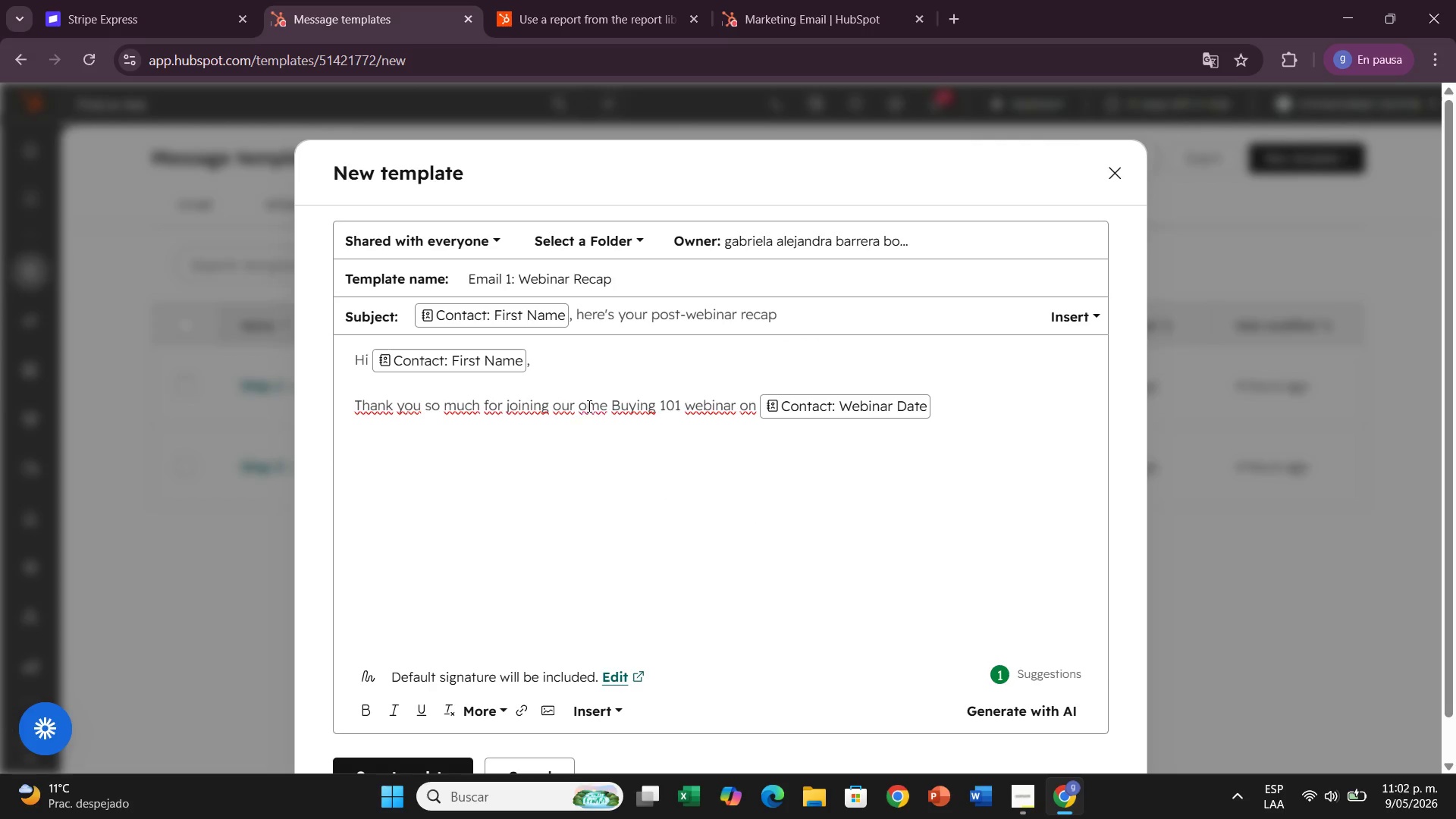 
key(CapsLock)
 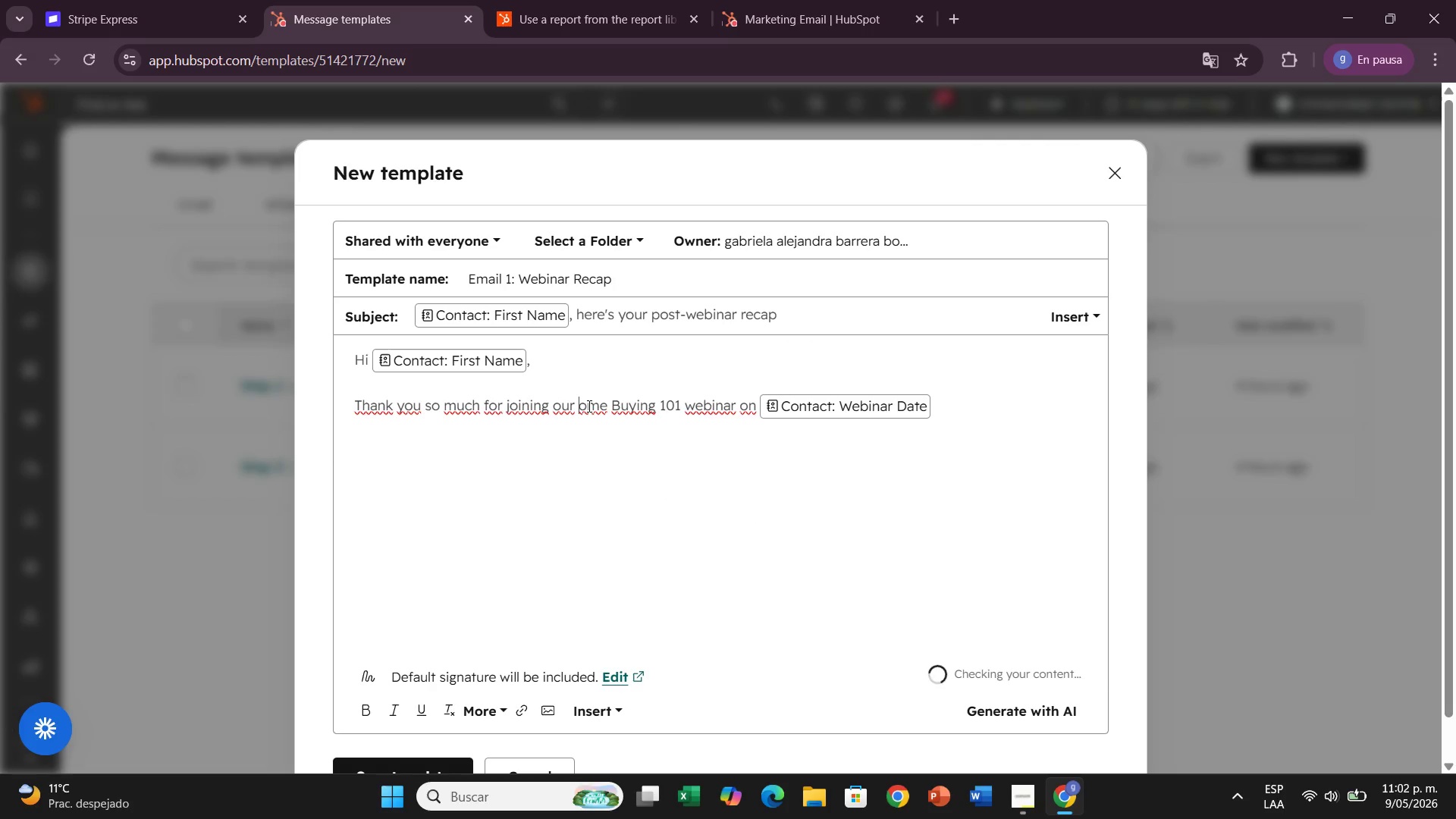 
key(H)
 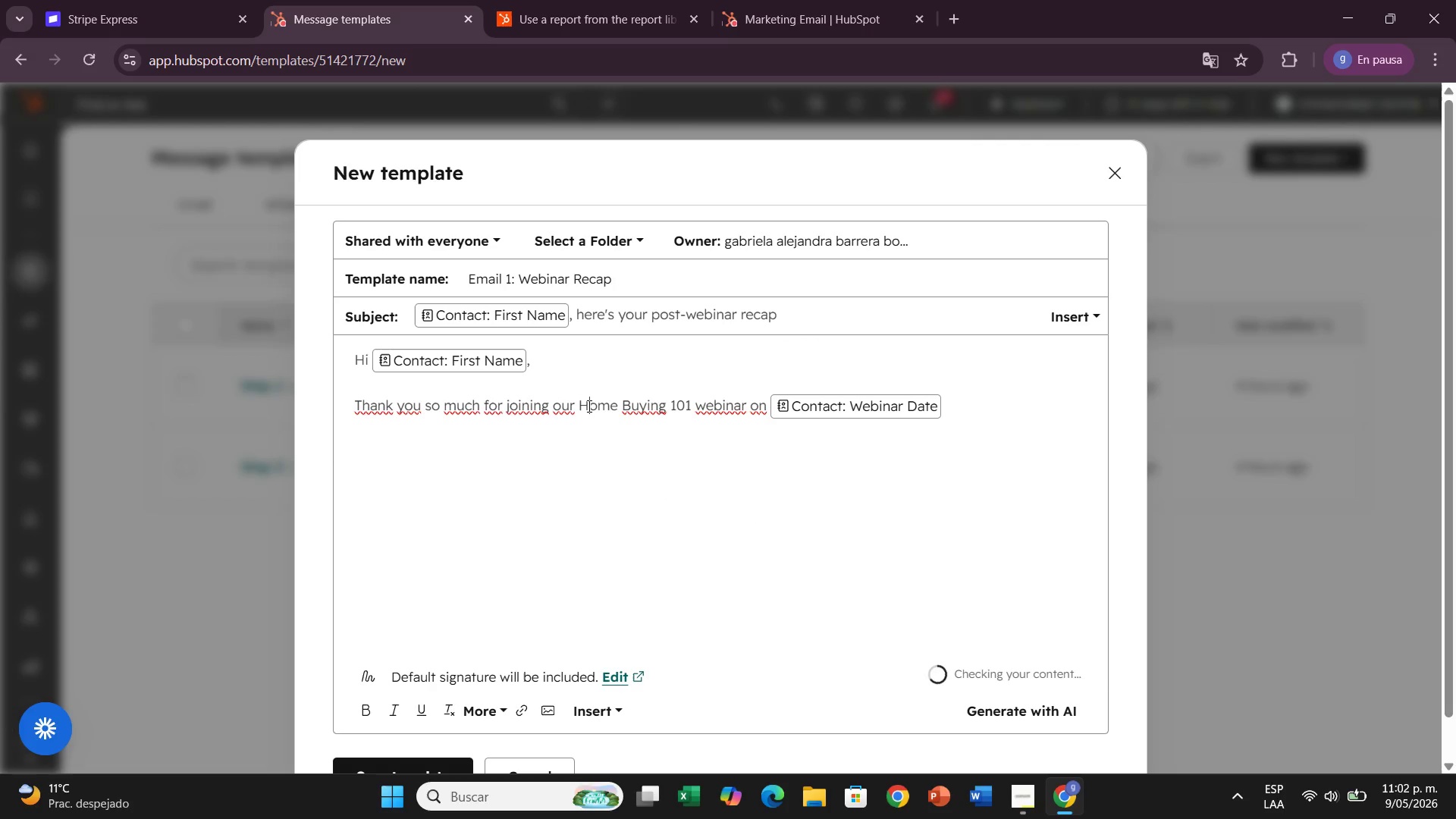 
key(CapsLock)
 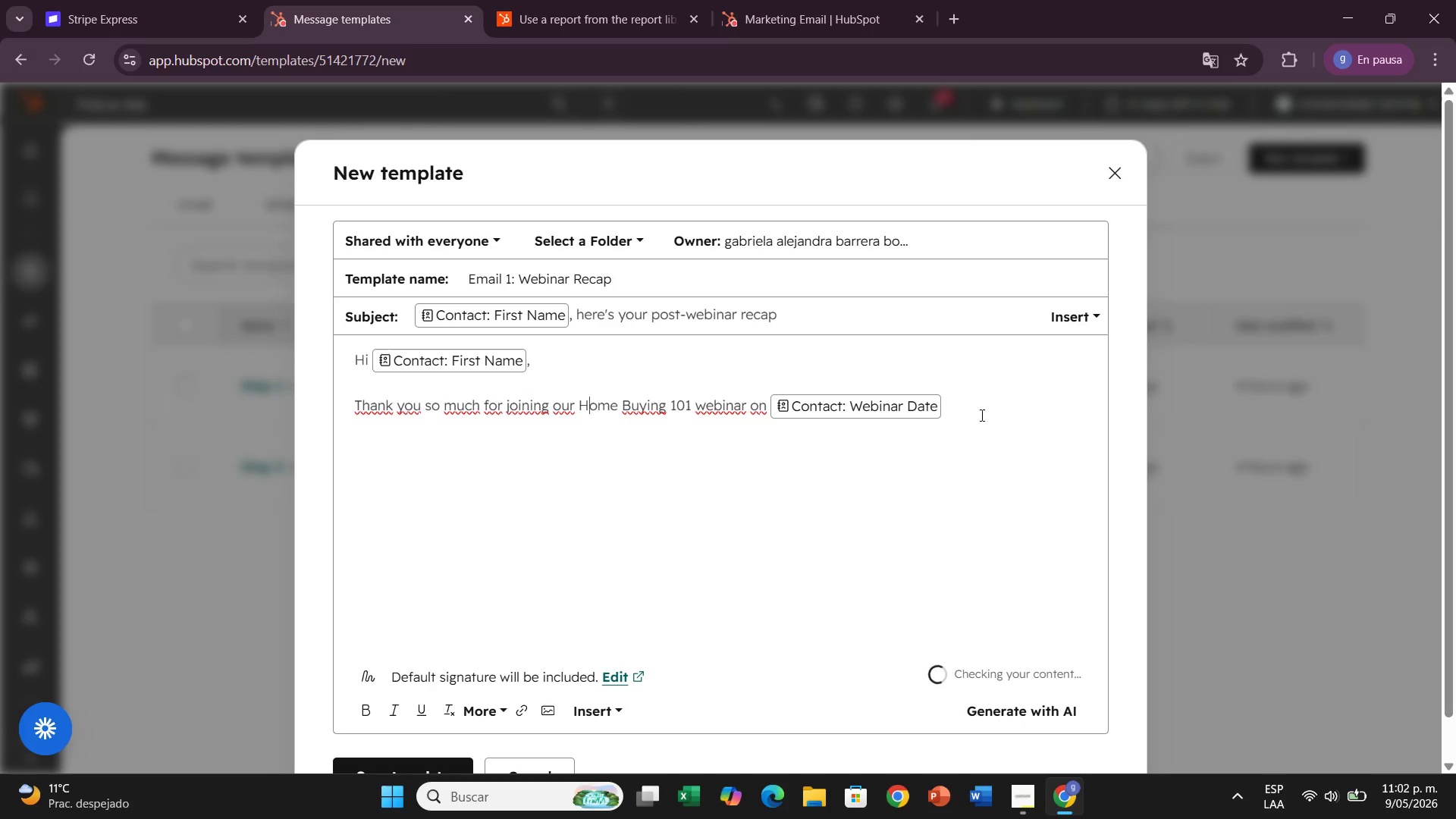 
left_click([980, 413])
 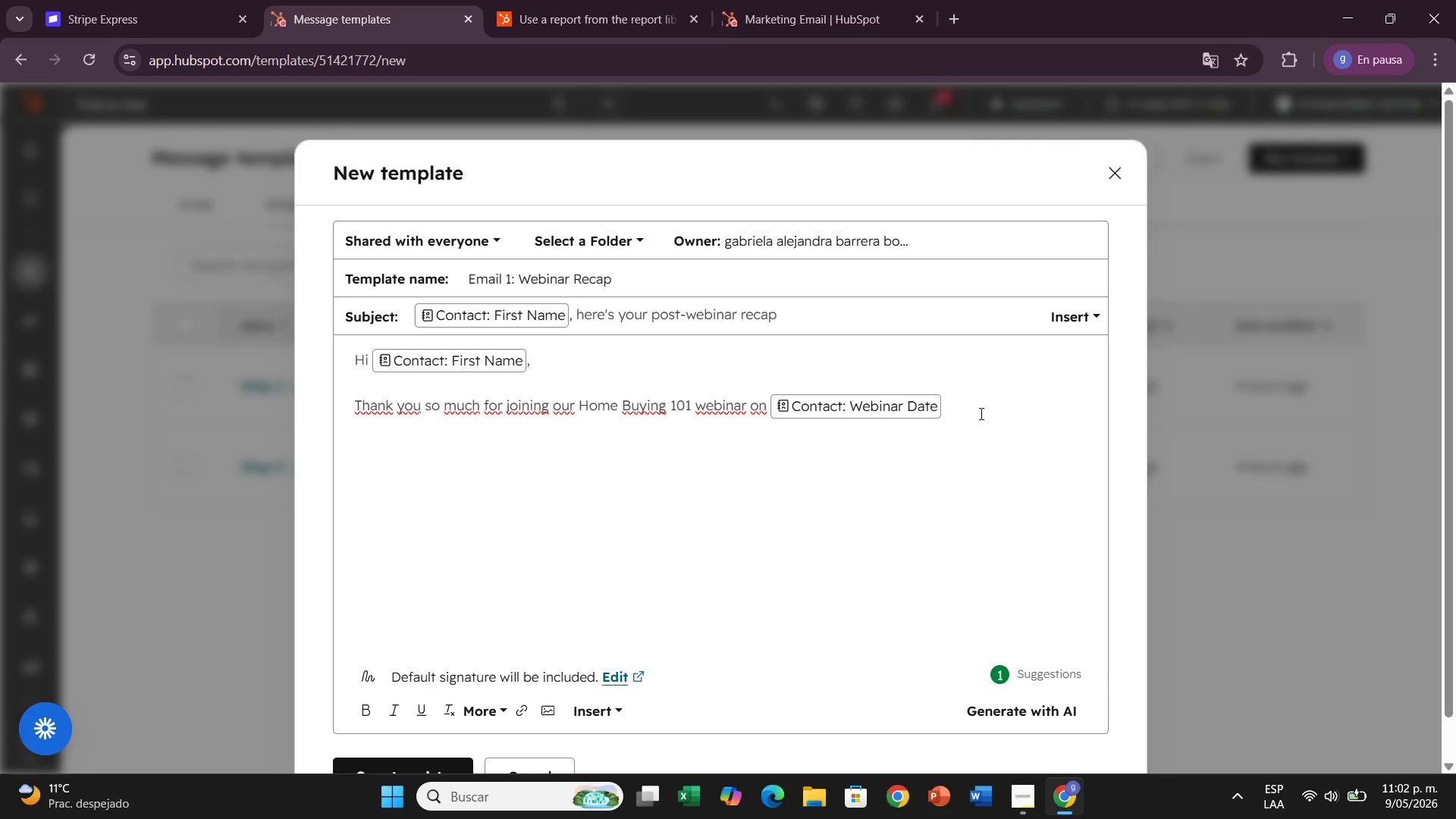 
type( ! We loved hab)
key(Backspace)
type(ving you with us, and we hope it gave you a clearer picture of what the journey to homeownership actually looks lin)
key(Backspace)
type(ke.)
 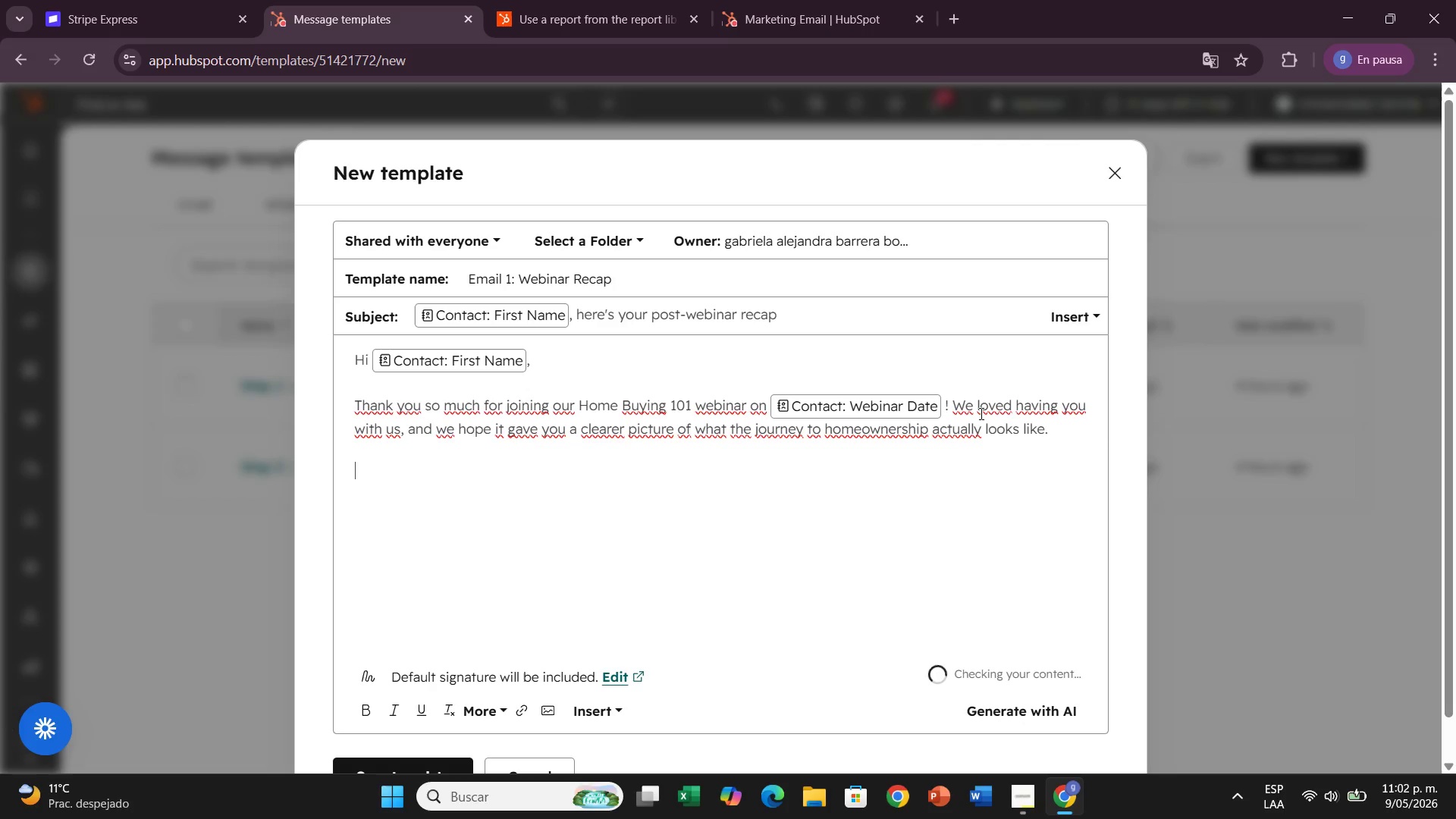 
 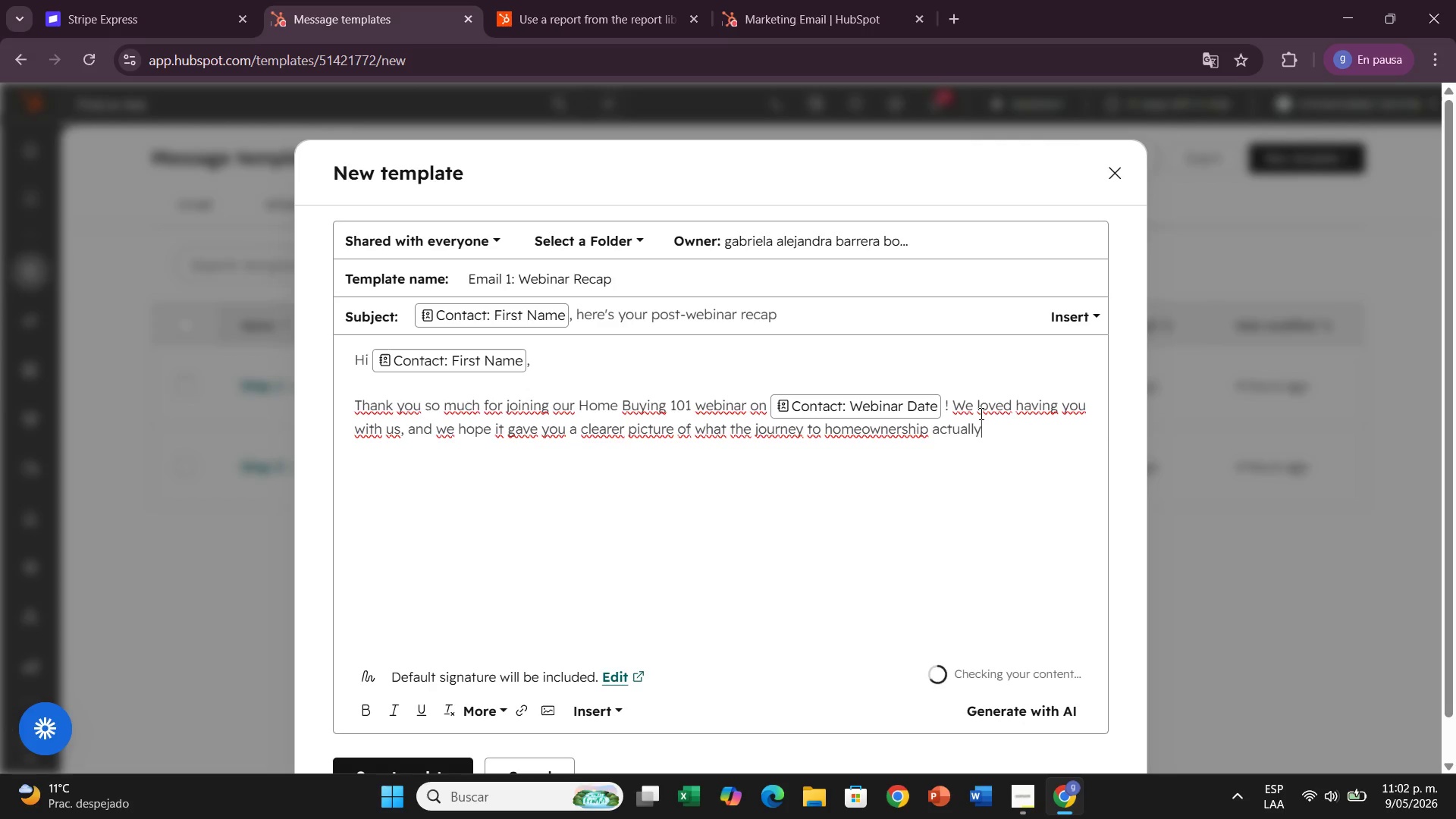 
key(Enter)
 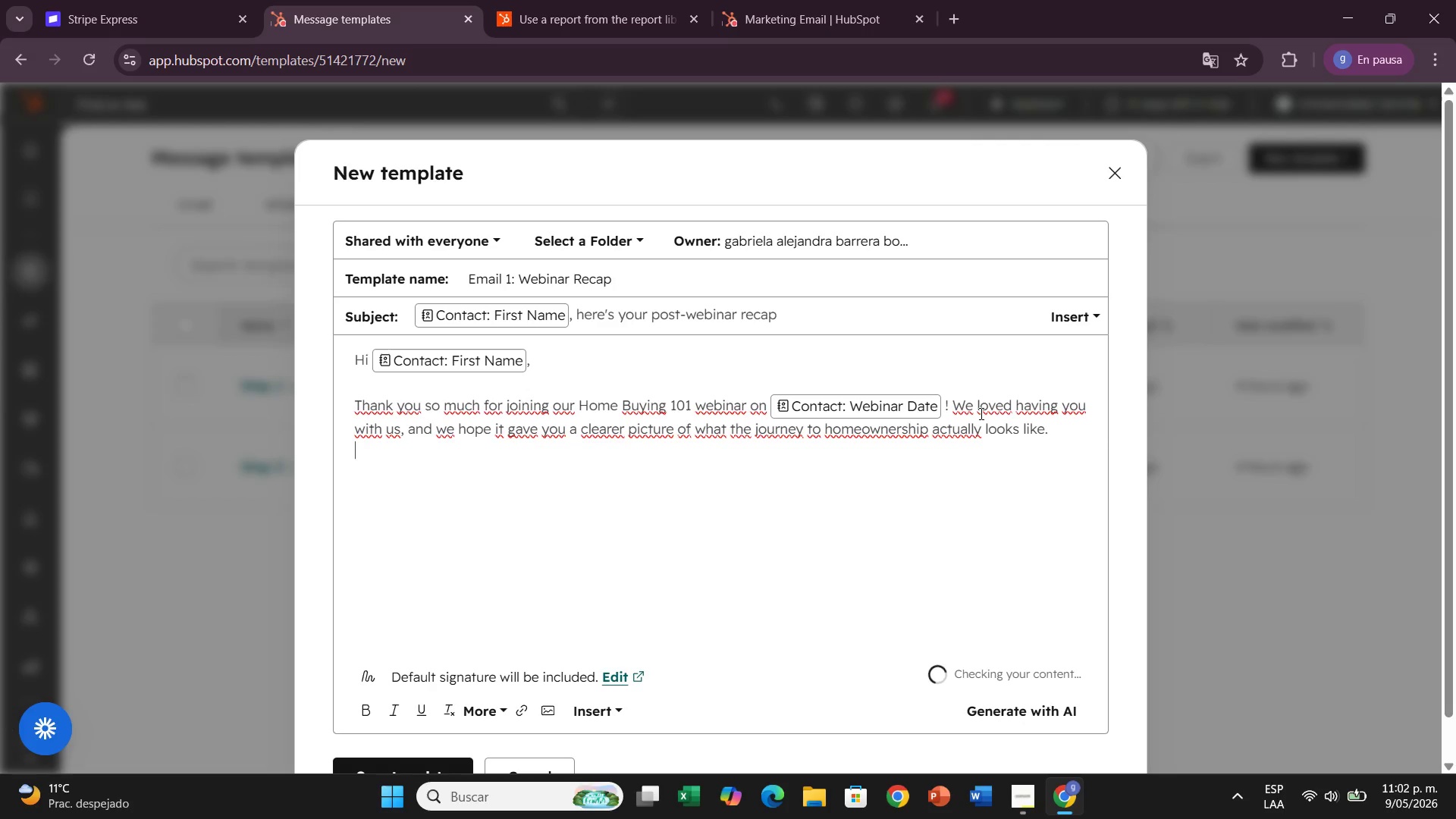 
key(Enter)
 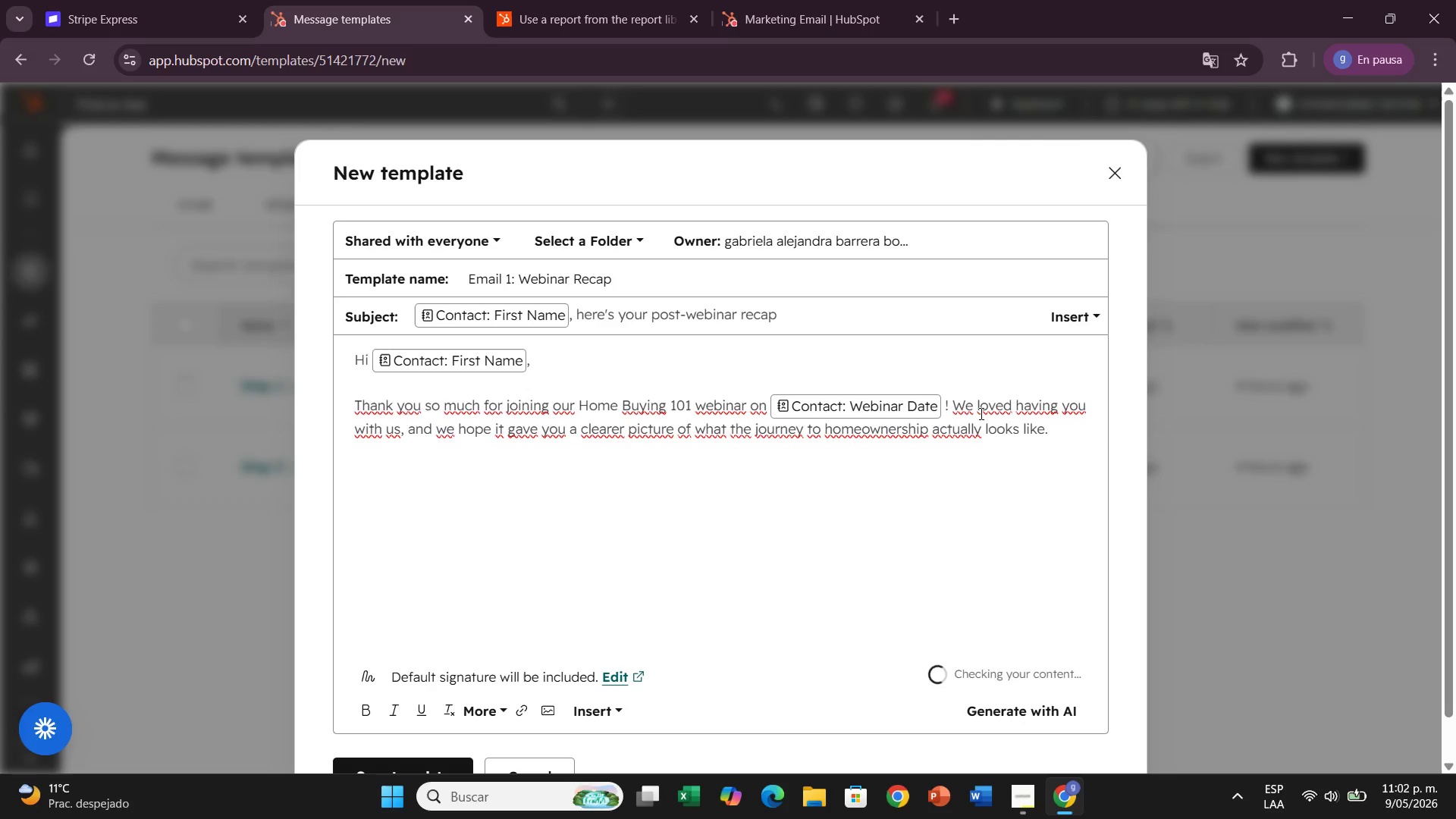 
type(We know that after a webinar, it[s )
 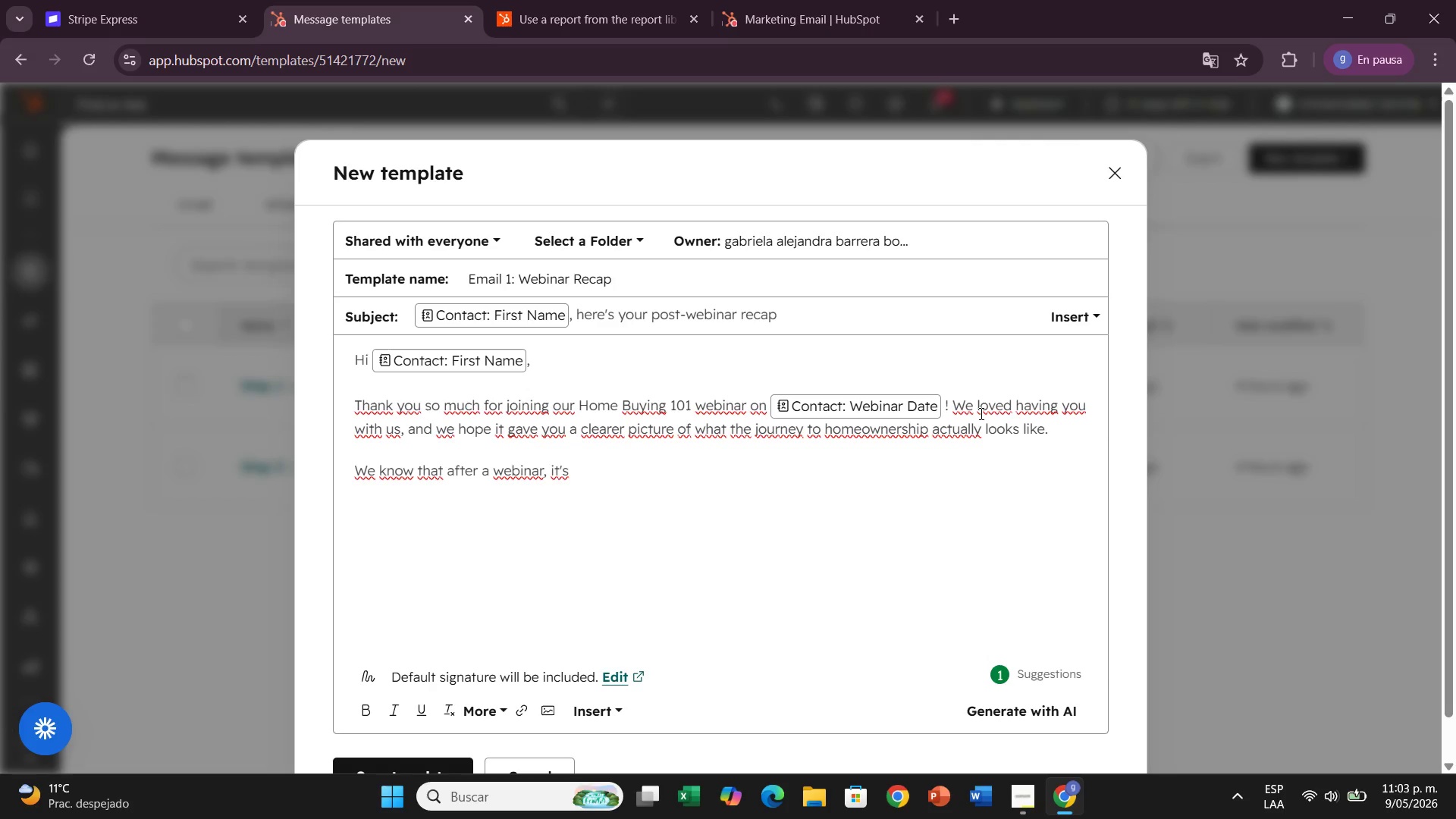 
type(easy to feel energized and then little overhelmed )
 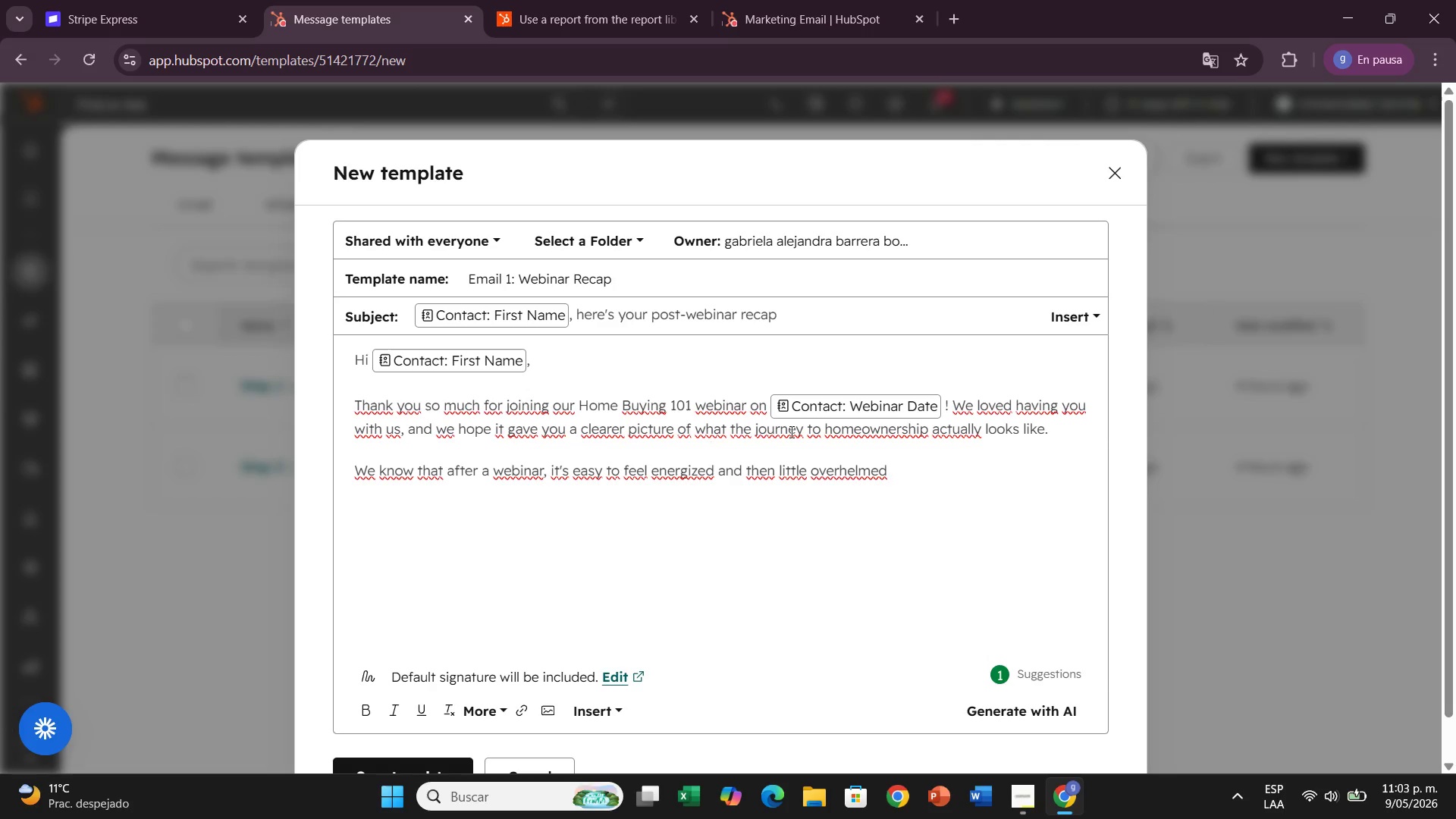 
wait(6.34)
 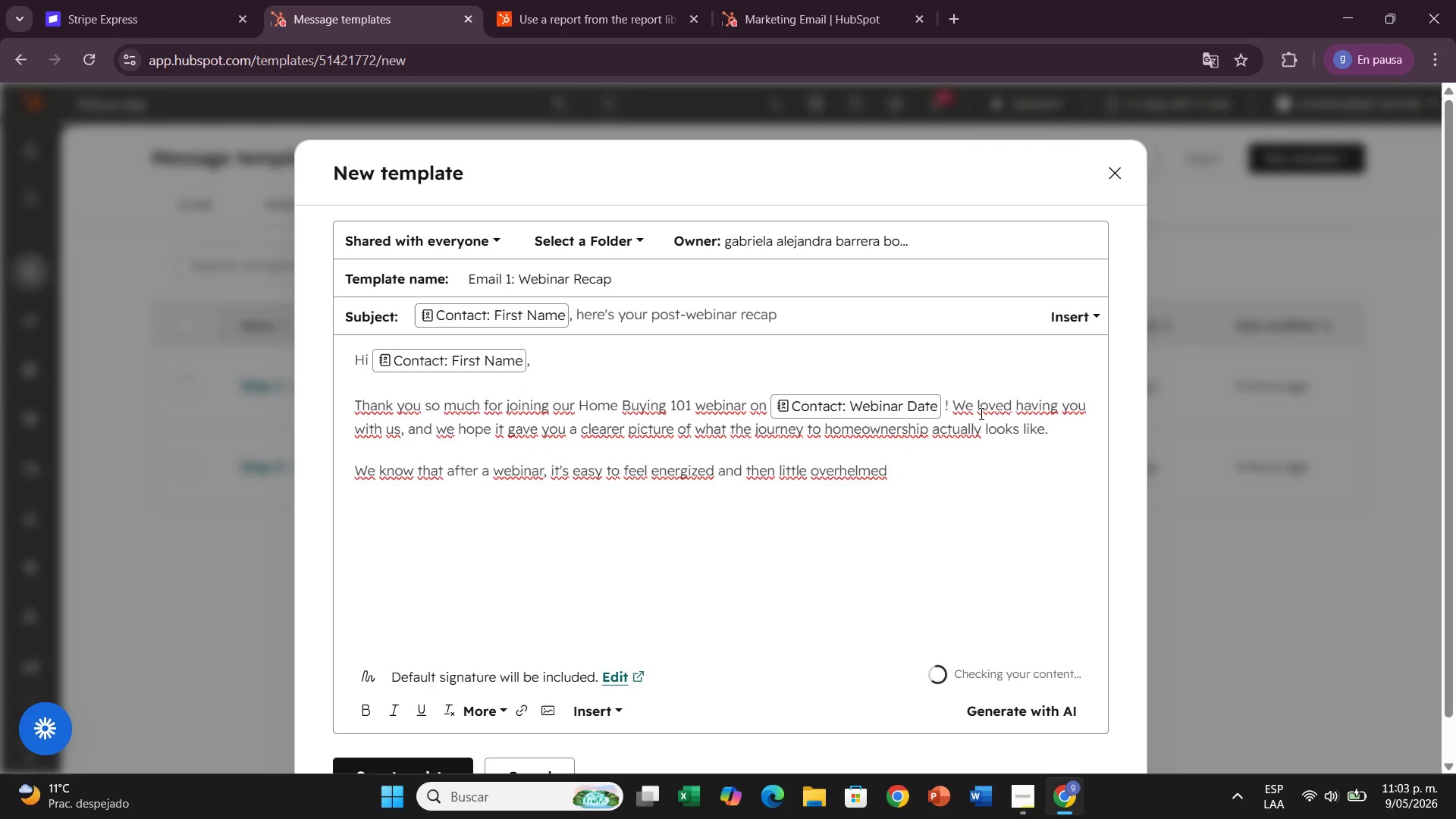 
left_click([807, 494])
 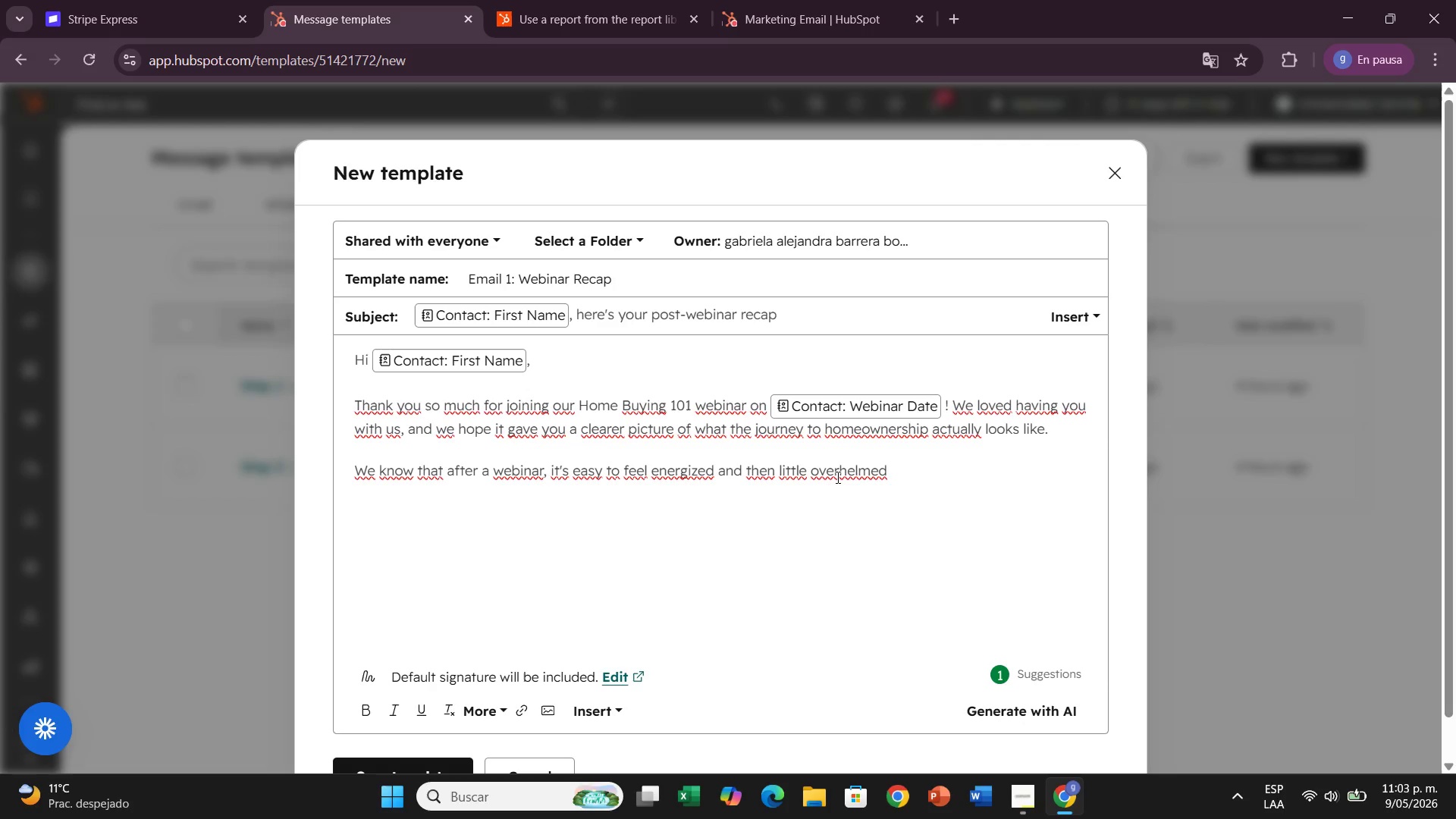 
left_click([836, 477])
 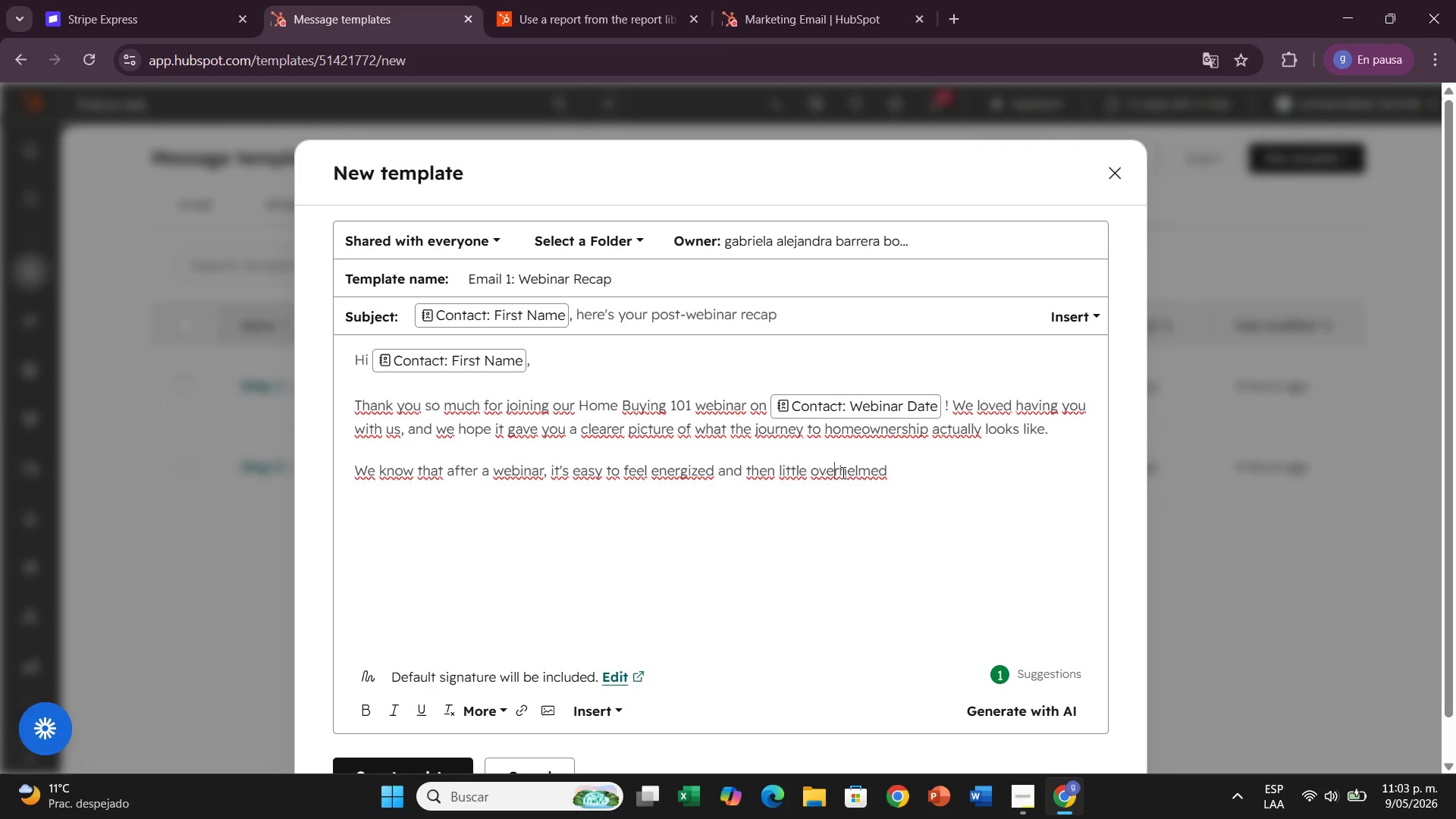 
left_click([840, 472])
 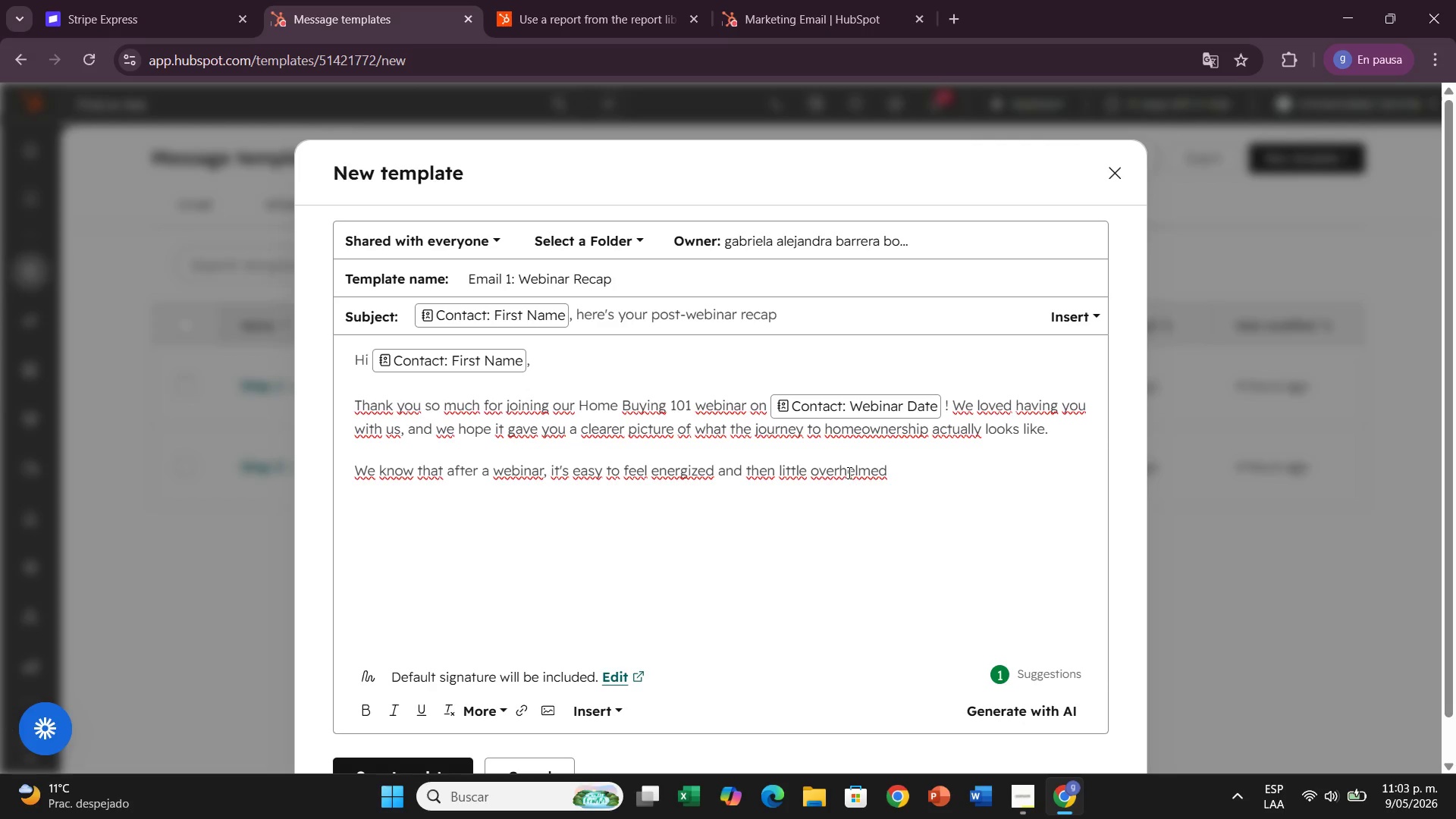 
key(W)
 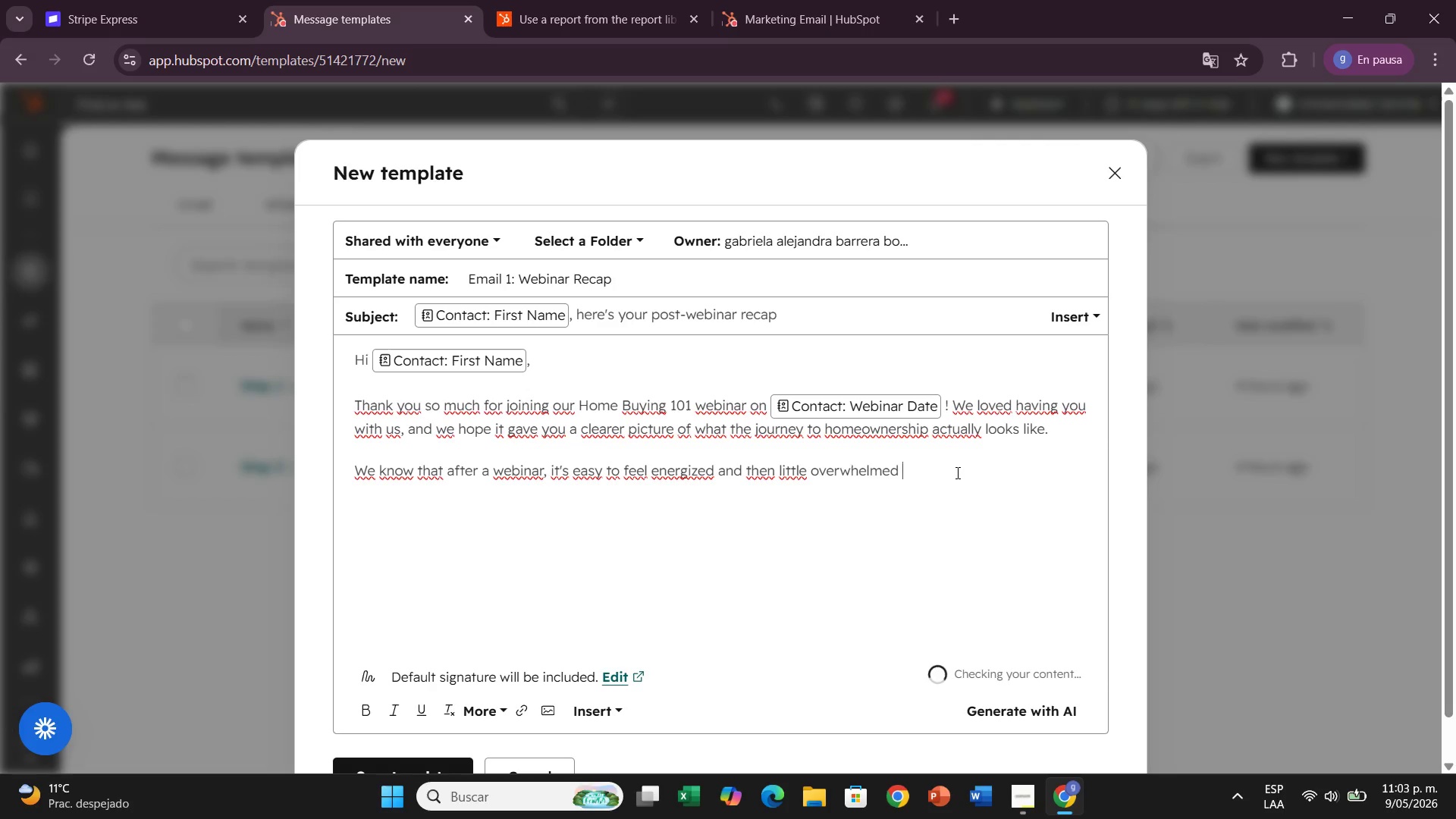 
left_click([956, 472])
 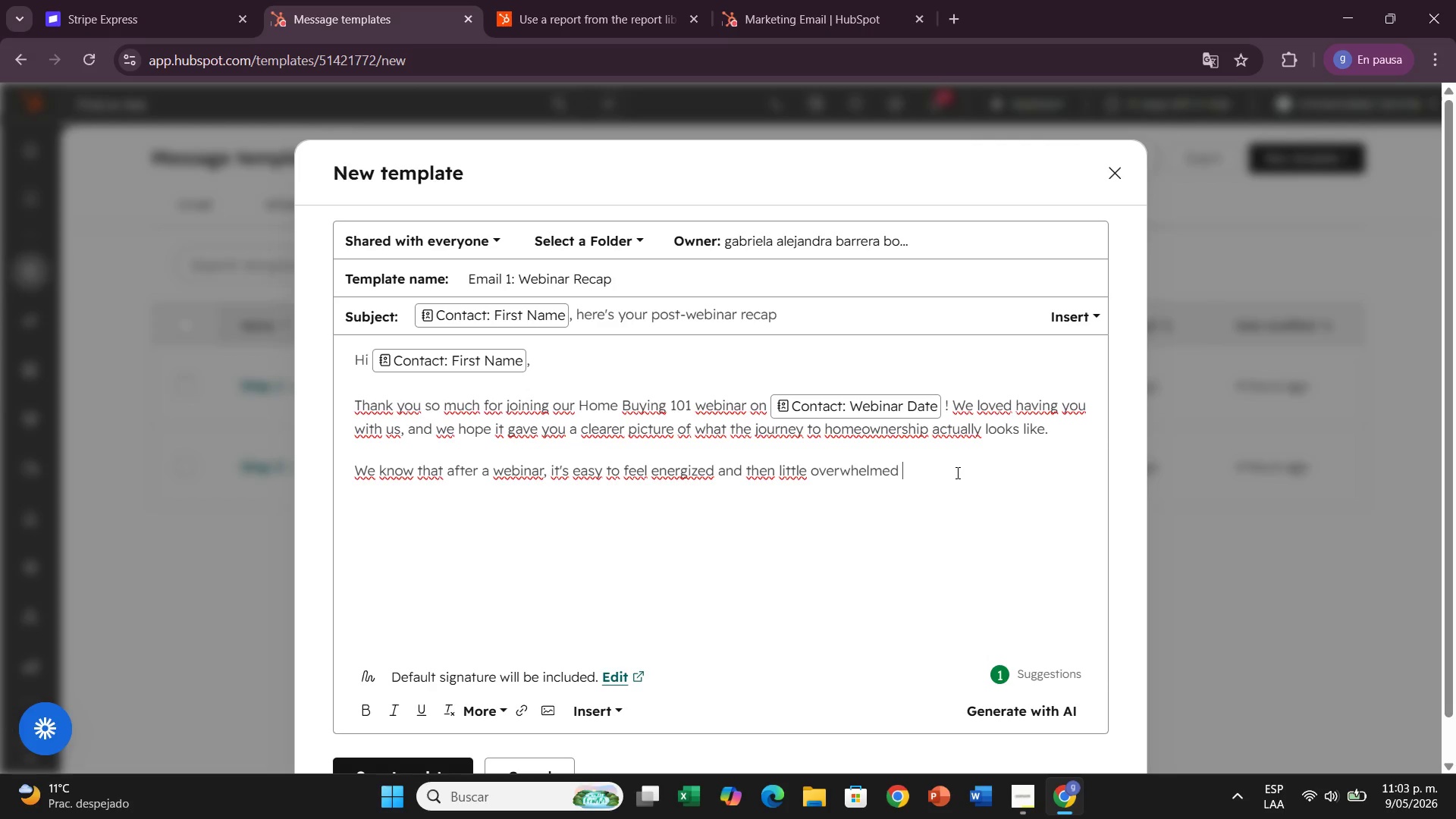 
type(once the excitement settles.)
 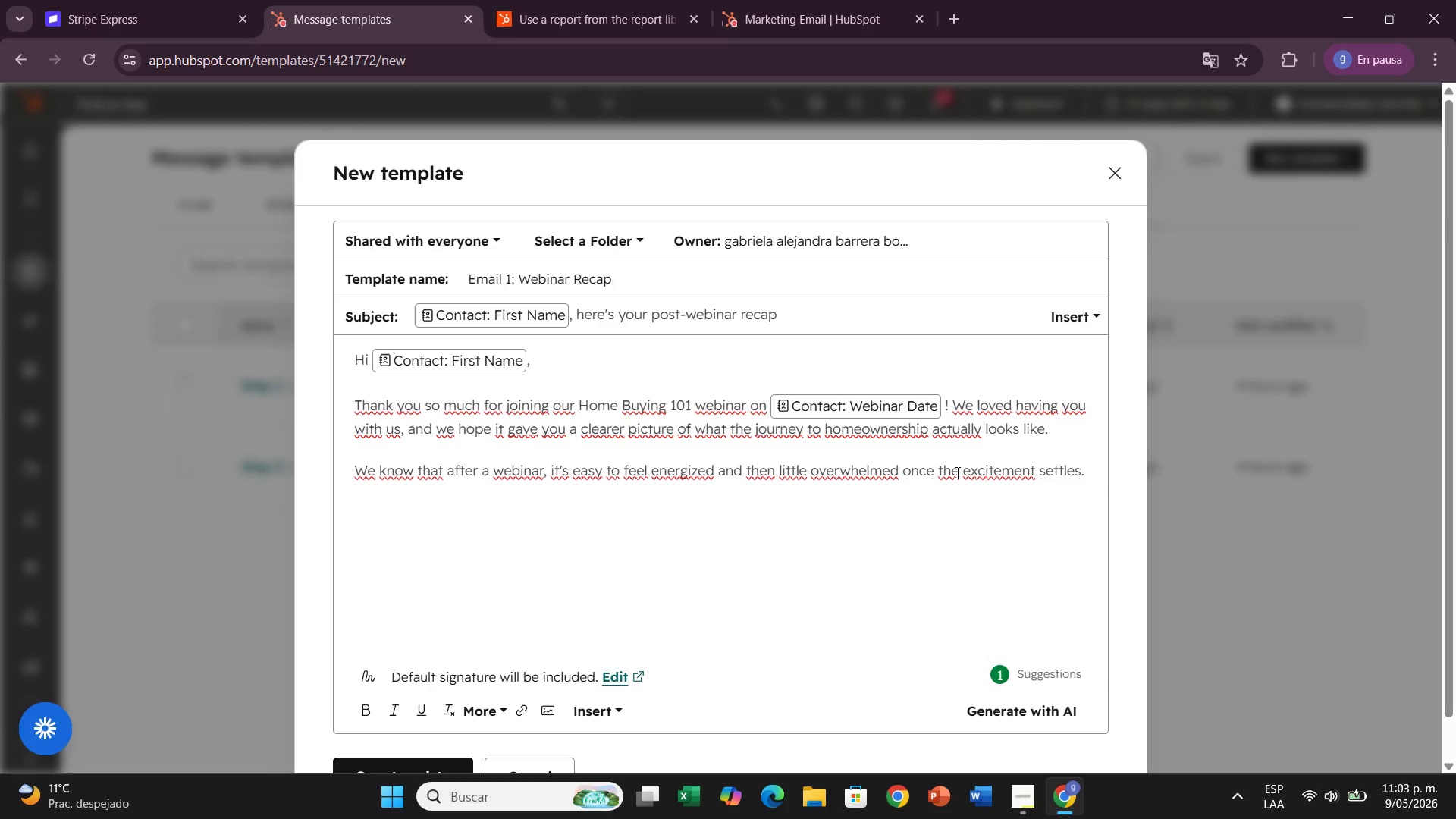 
type( That[s completely normal.)
 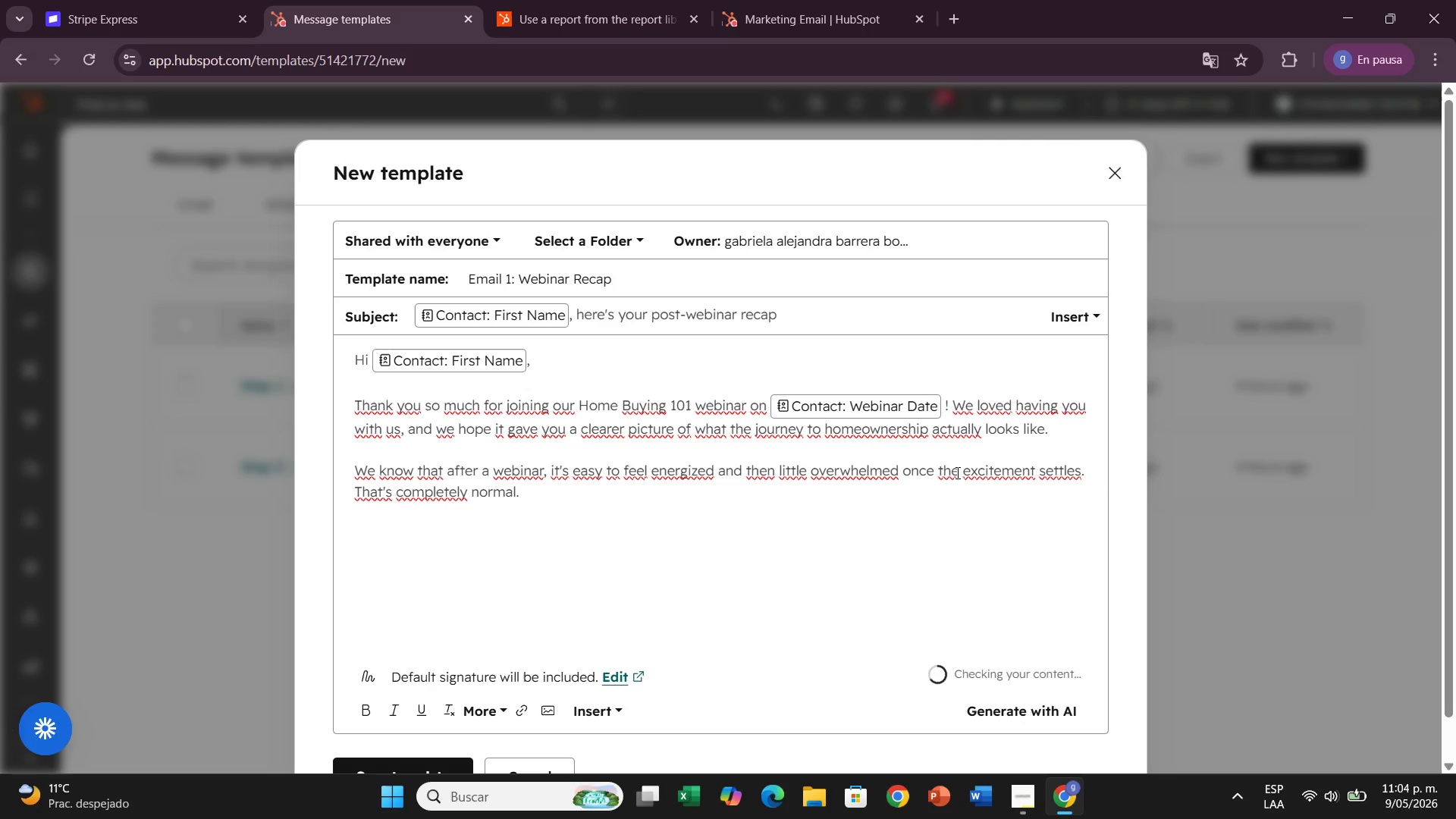 
key(Enter)
 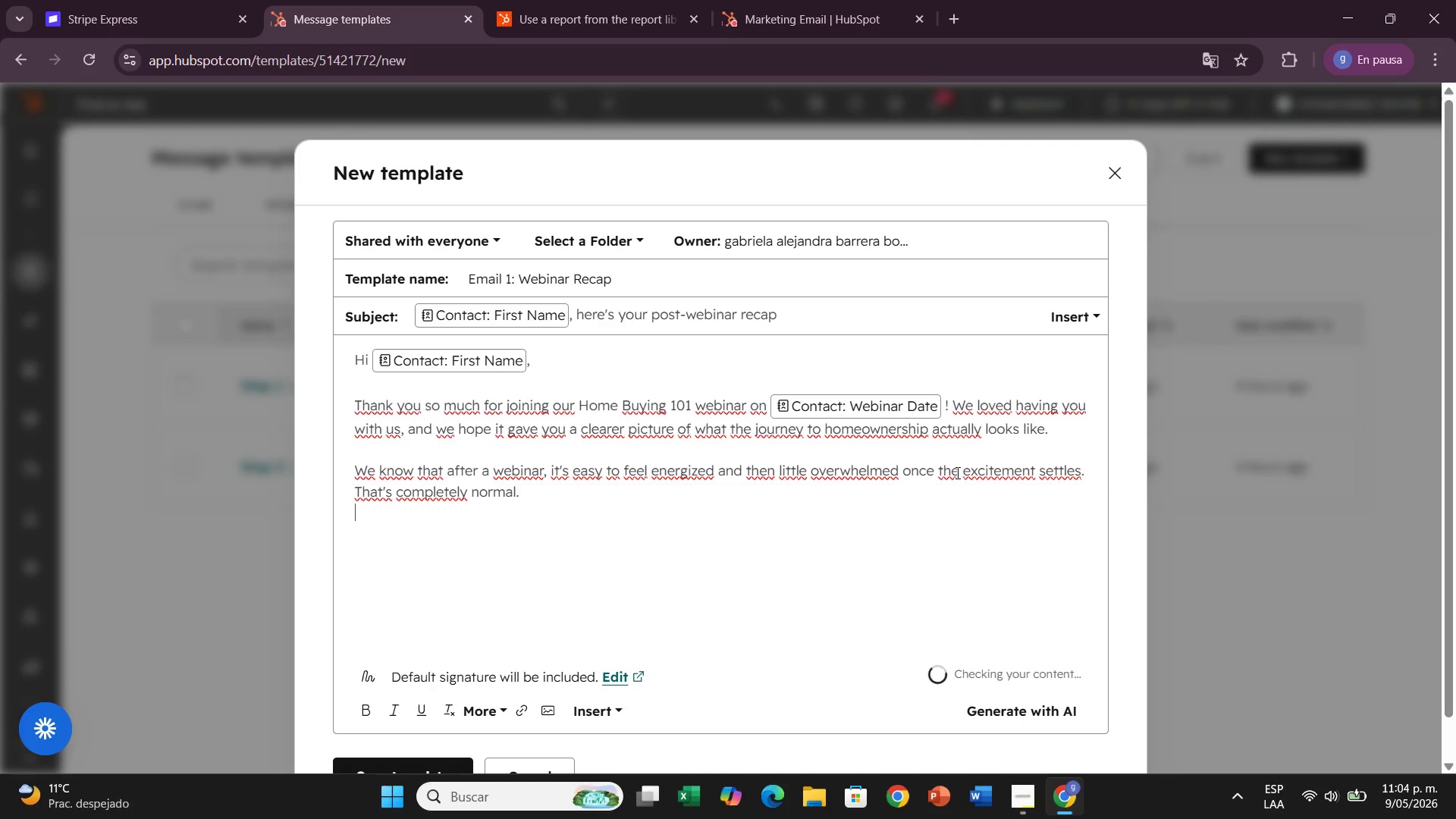 
key(Enter)
 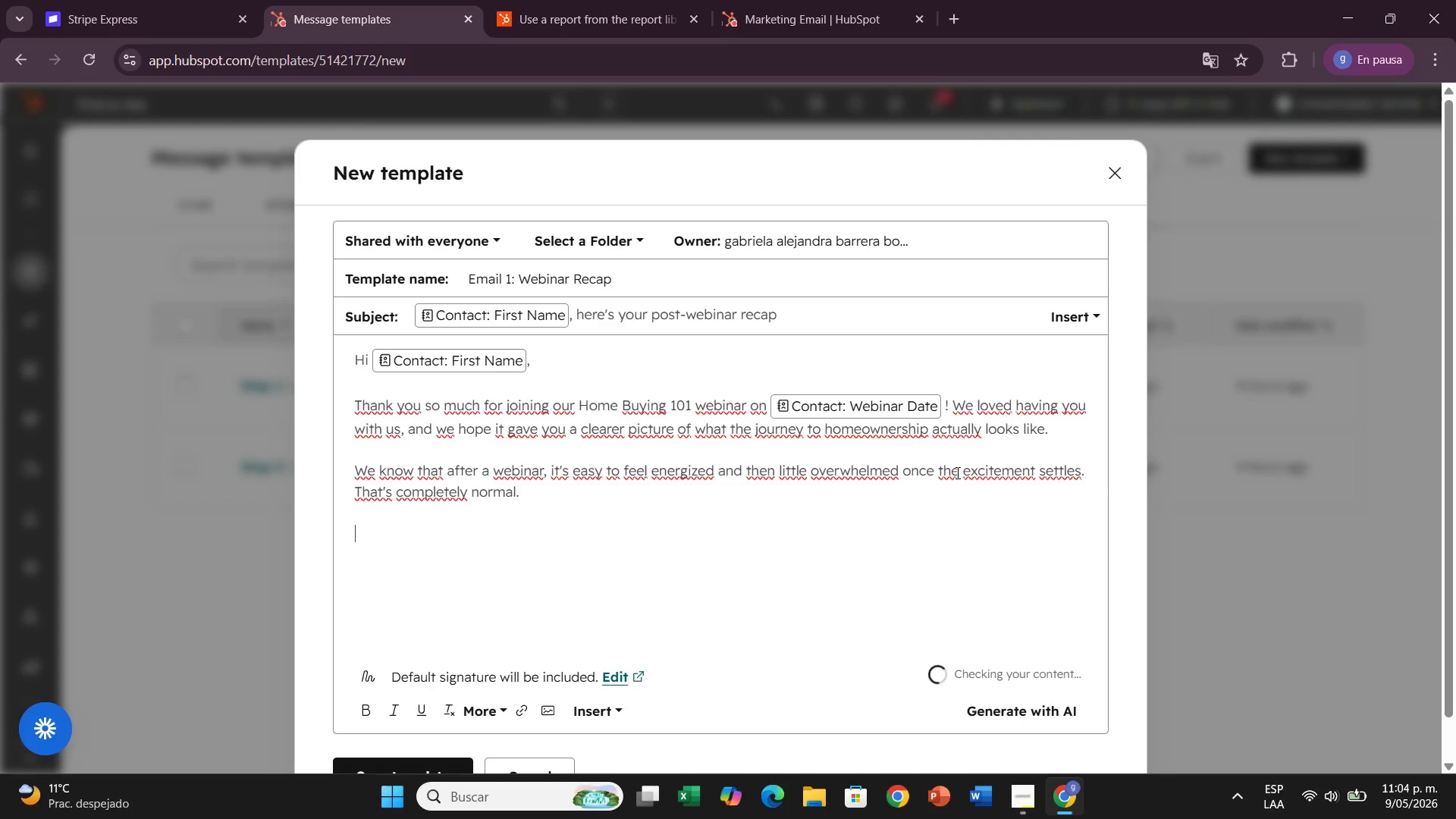 
type(To help you keep that momentum going, I[ve pi)
key(Backspace)
type(ut )
 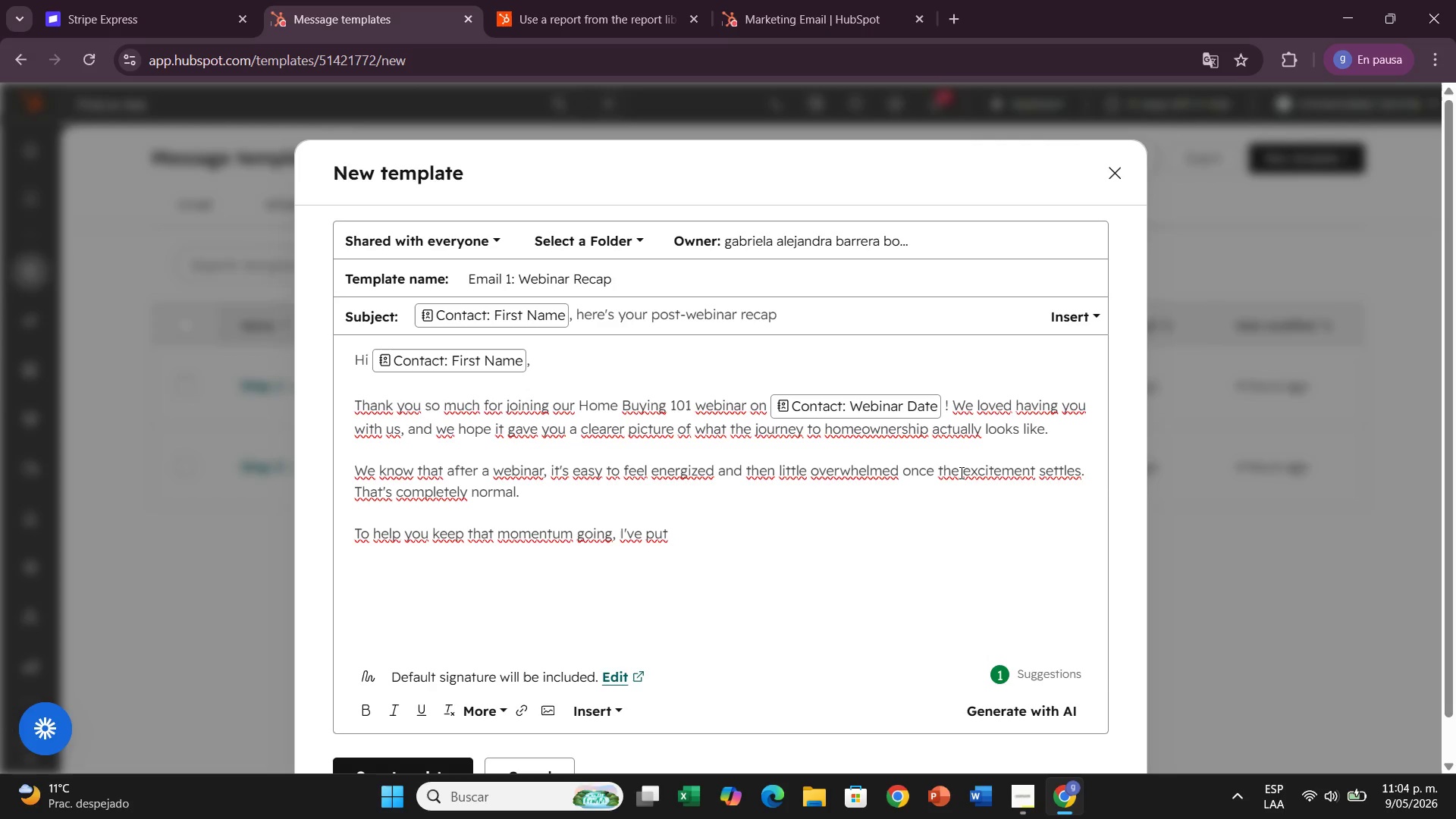 
type(togethr)
key(Backspace)
key(Backspace)
key(Backspace)
type(r a free PDF guide> )
 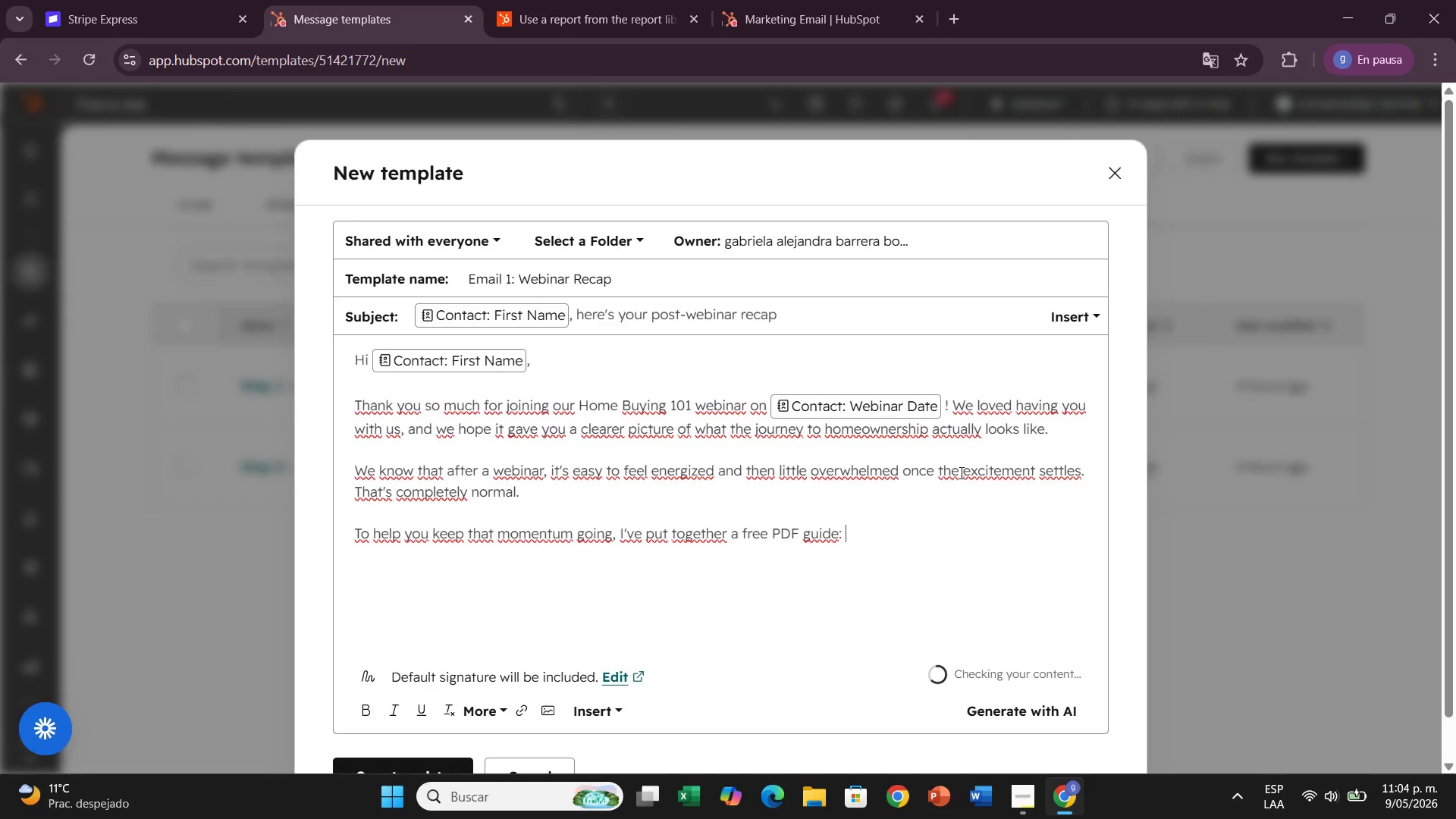 
type(@Your First Homein 5 Steps)
 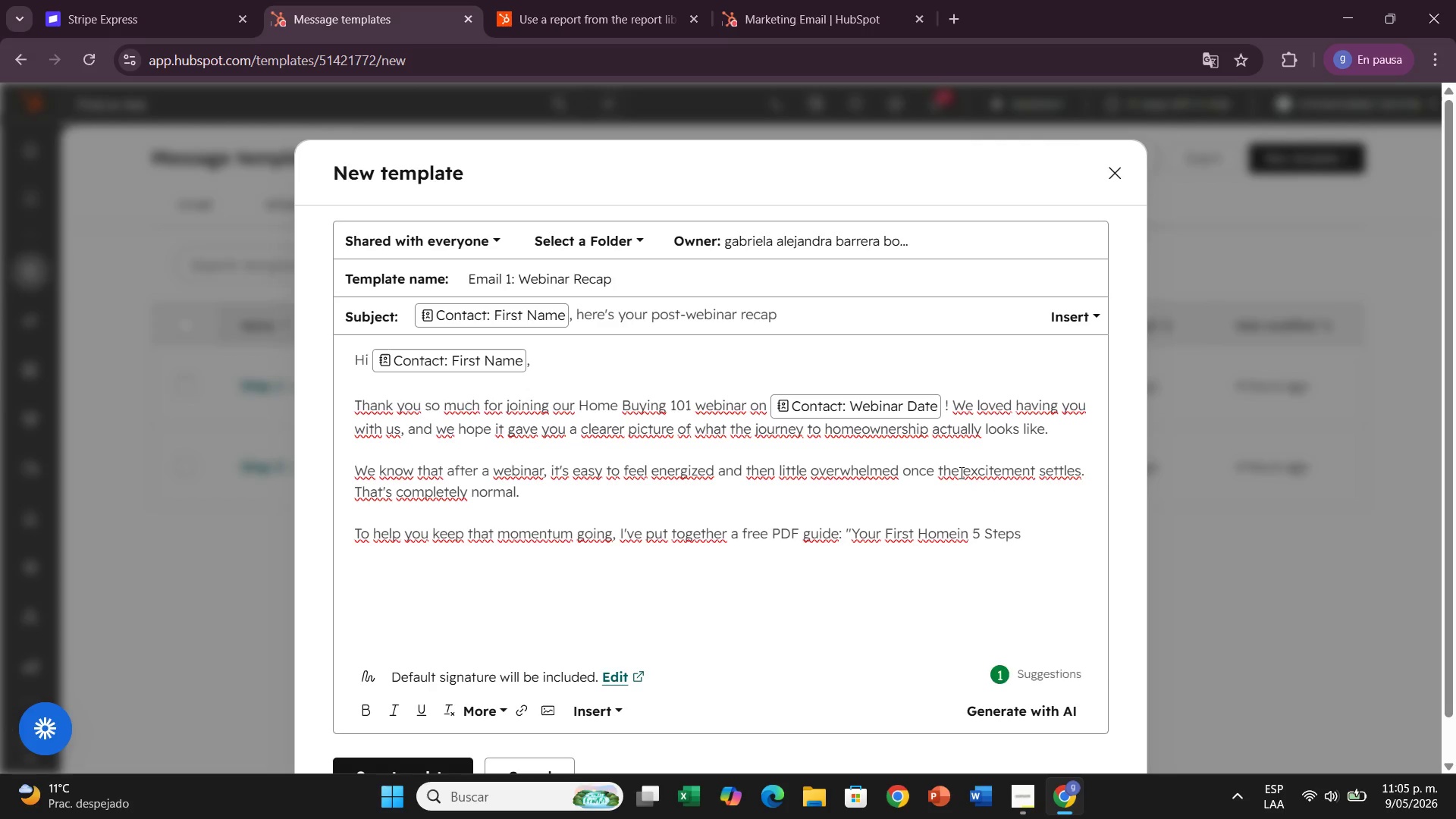 
key(Shift+2)
 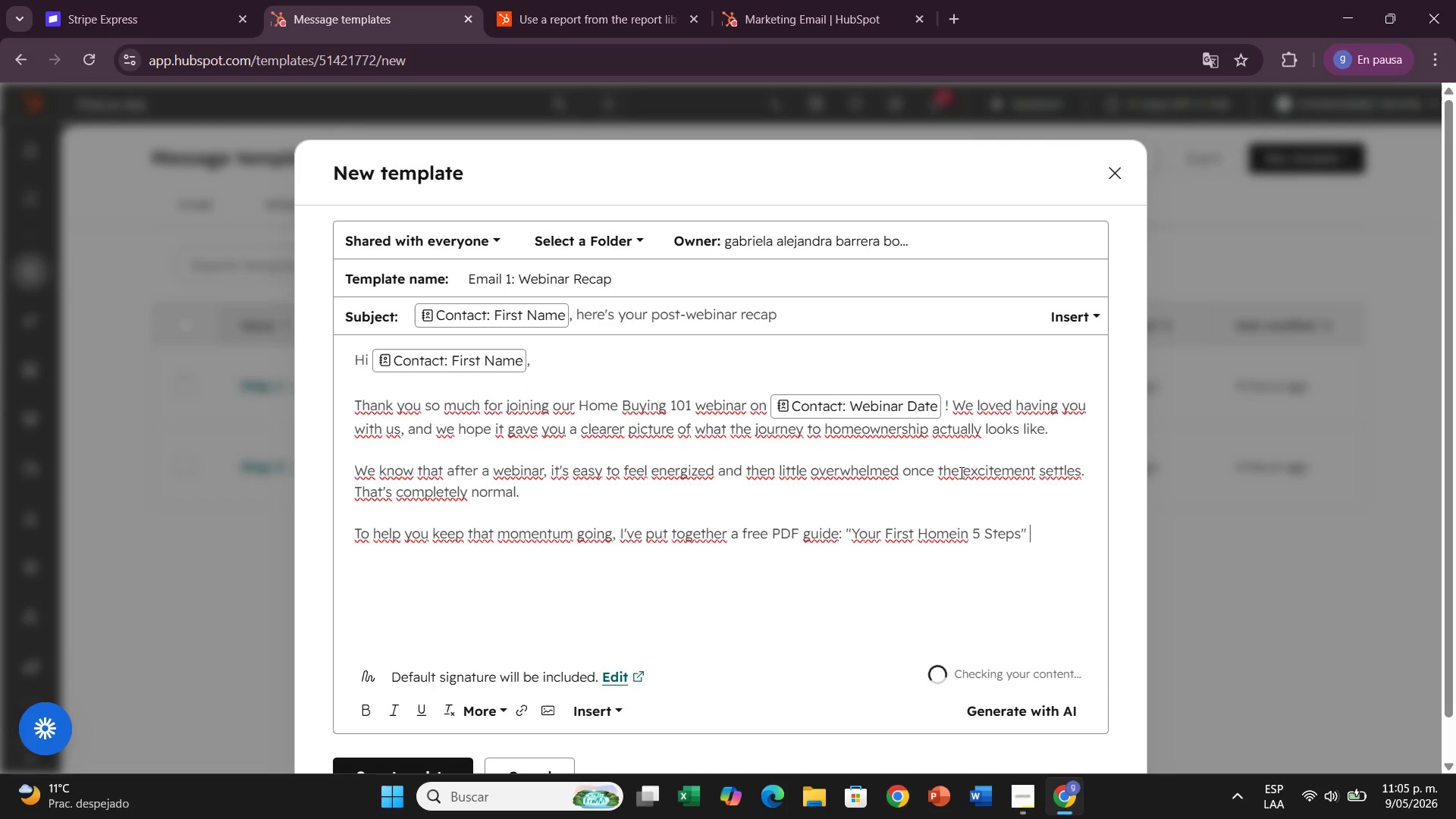 
key(Space)
 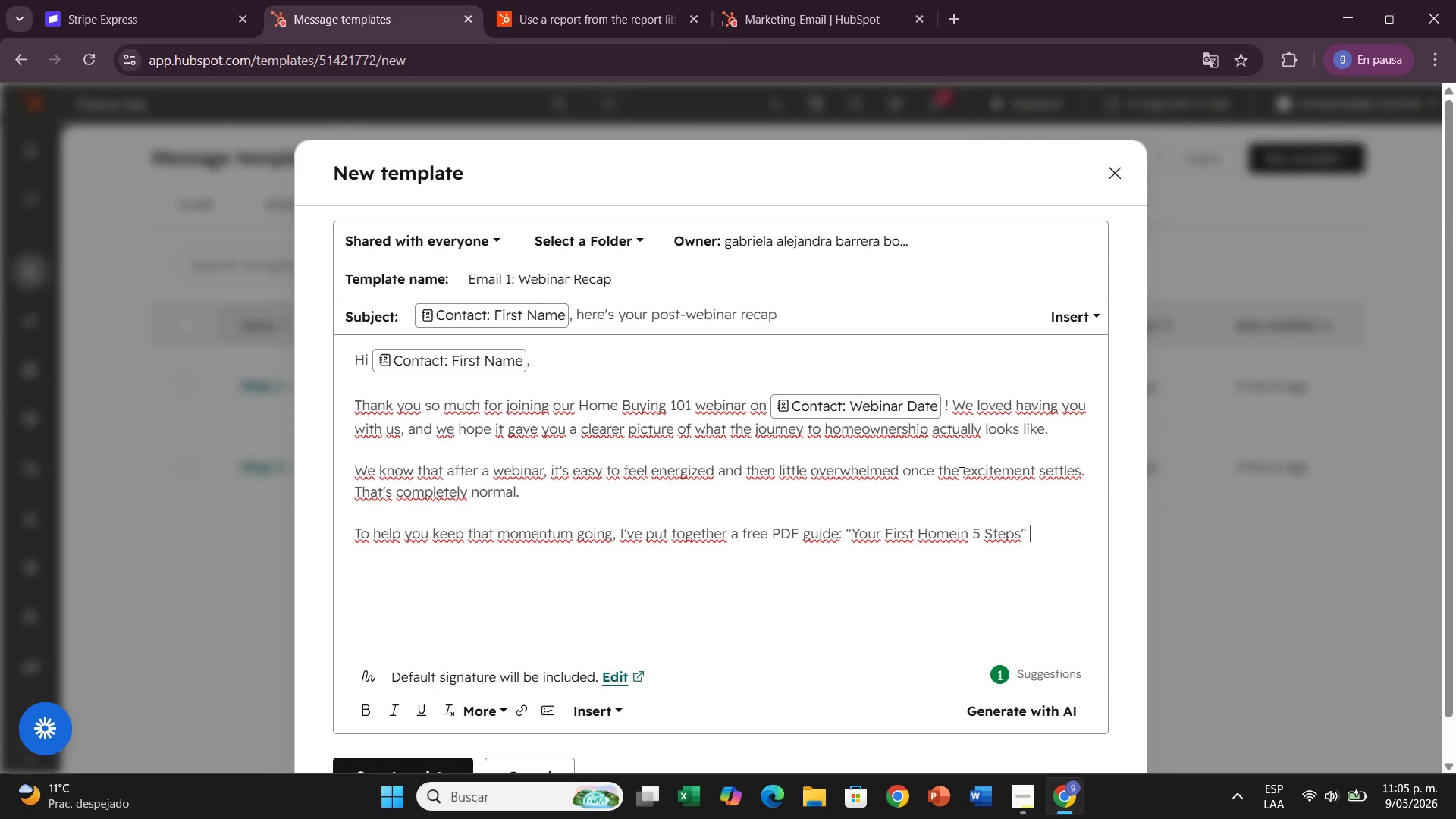 
type( a simple , no-jargon x)
key(Backspace)
type(checklist that walks)
 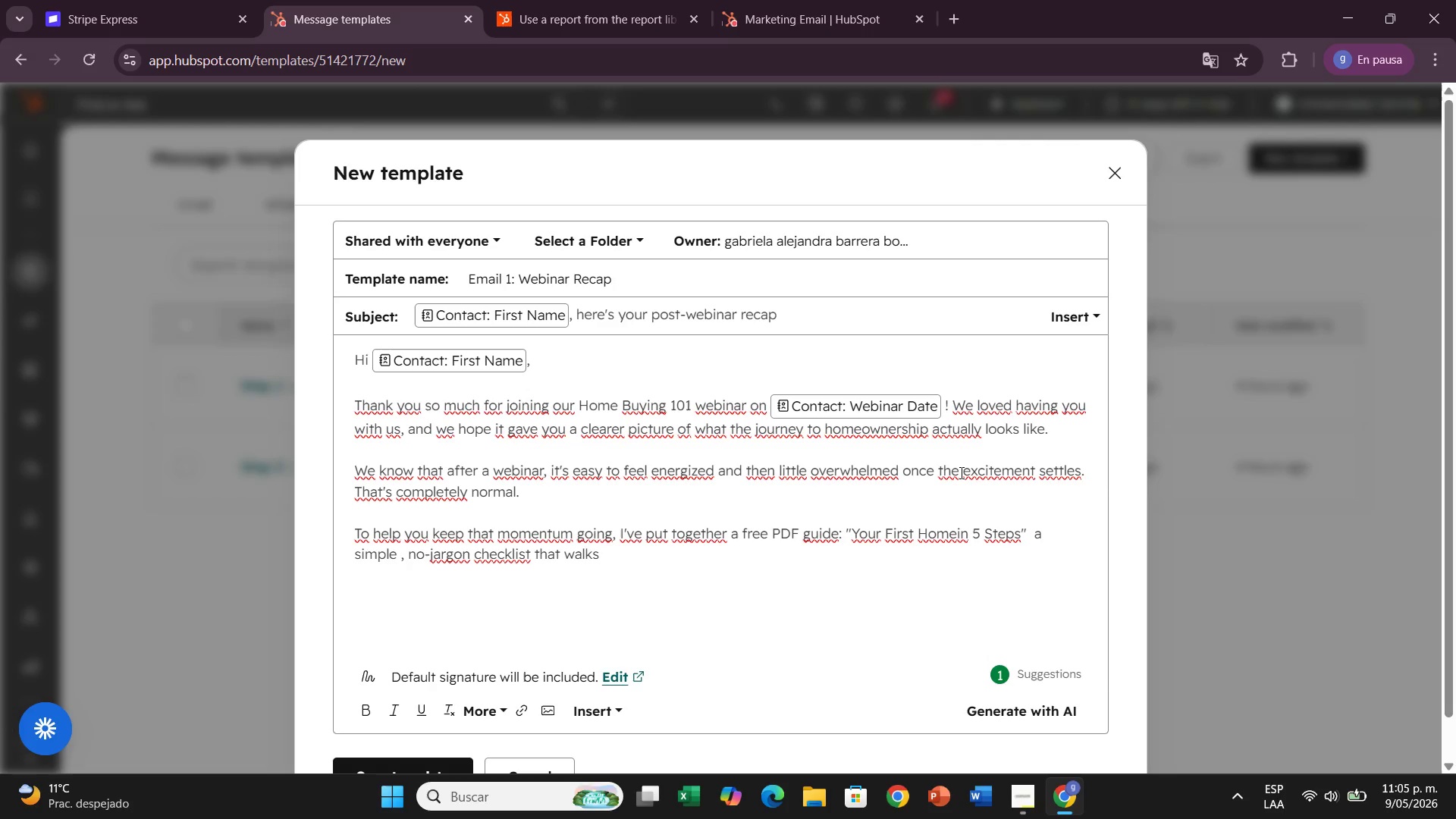 
type( you r)
key(Backspace)
type(through exactly what to do beet)
key(Backspace)
key(Backspace)
key(Backspace)
type(etween now and closing day)
 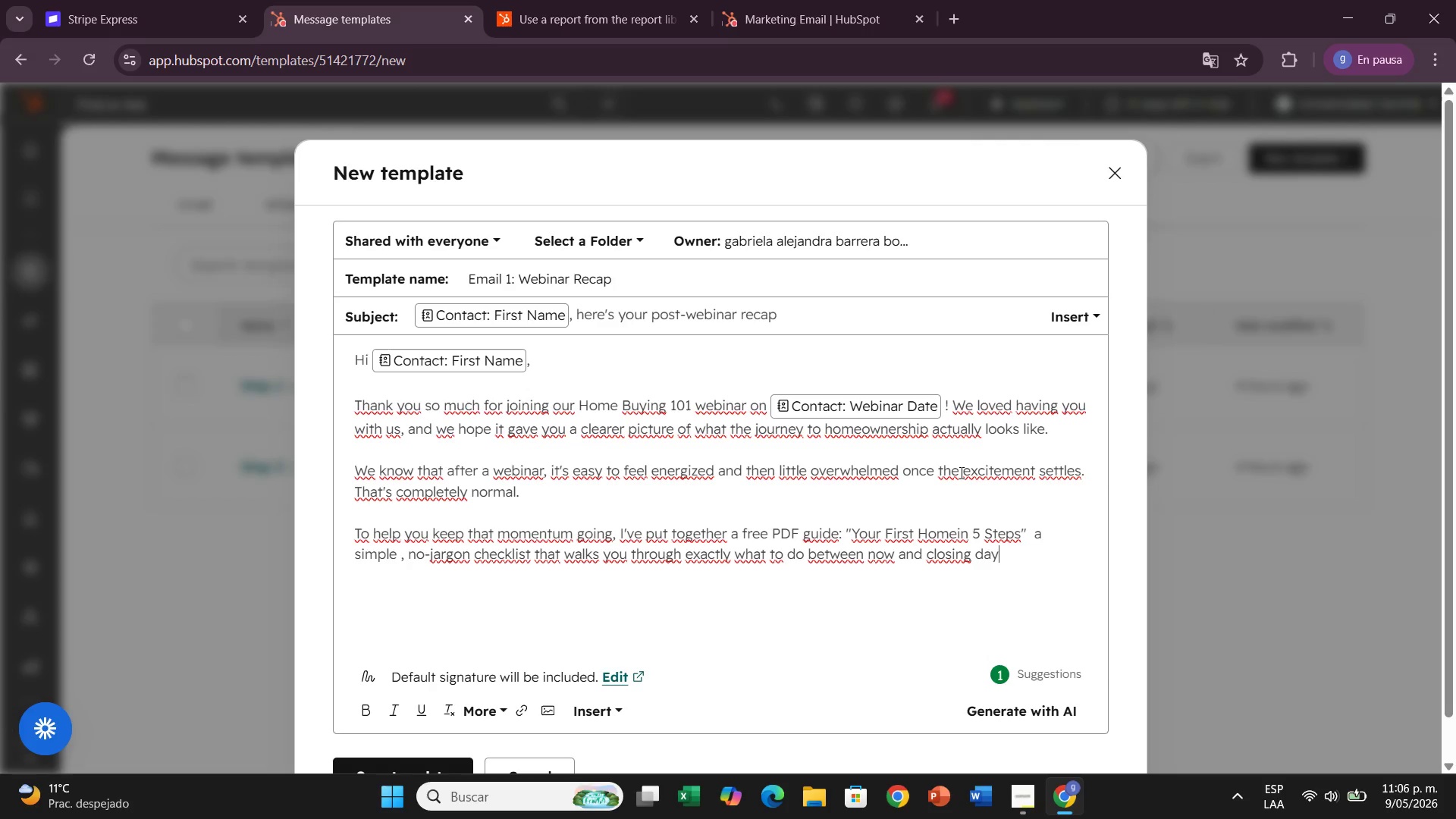 
wait(5.58)
 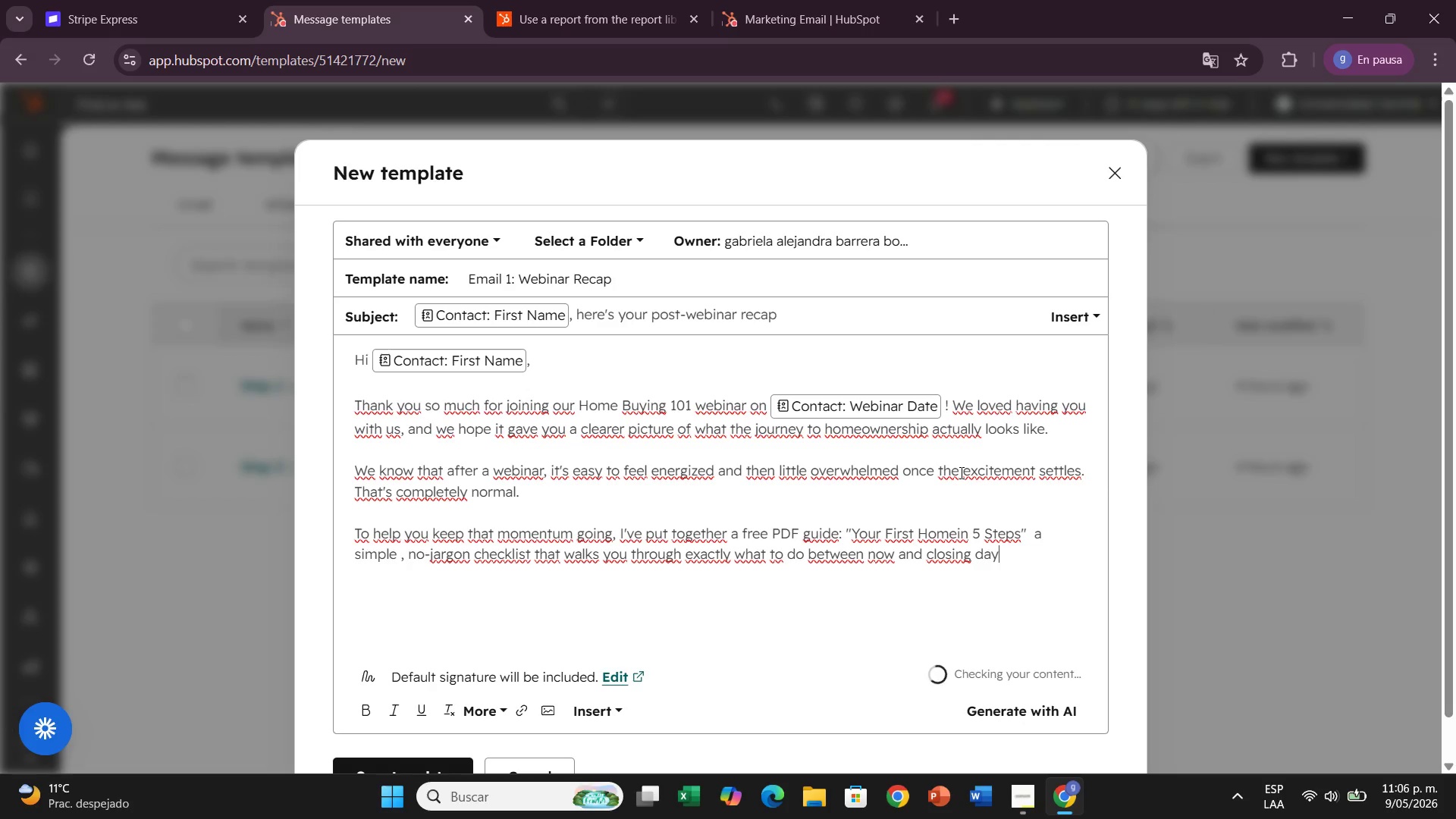 
key(Period)
 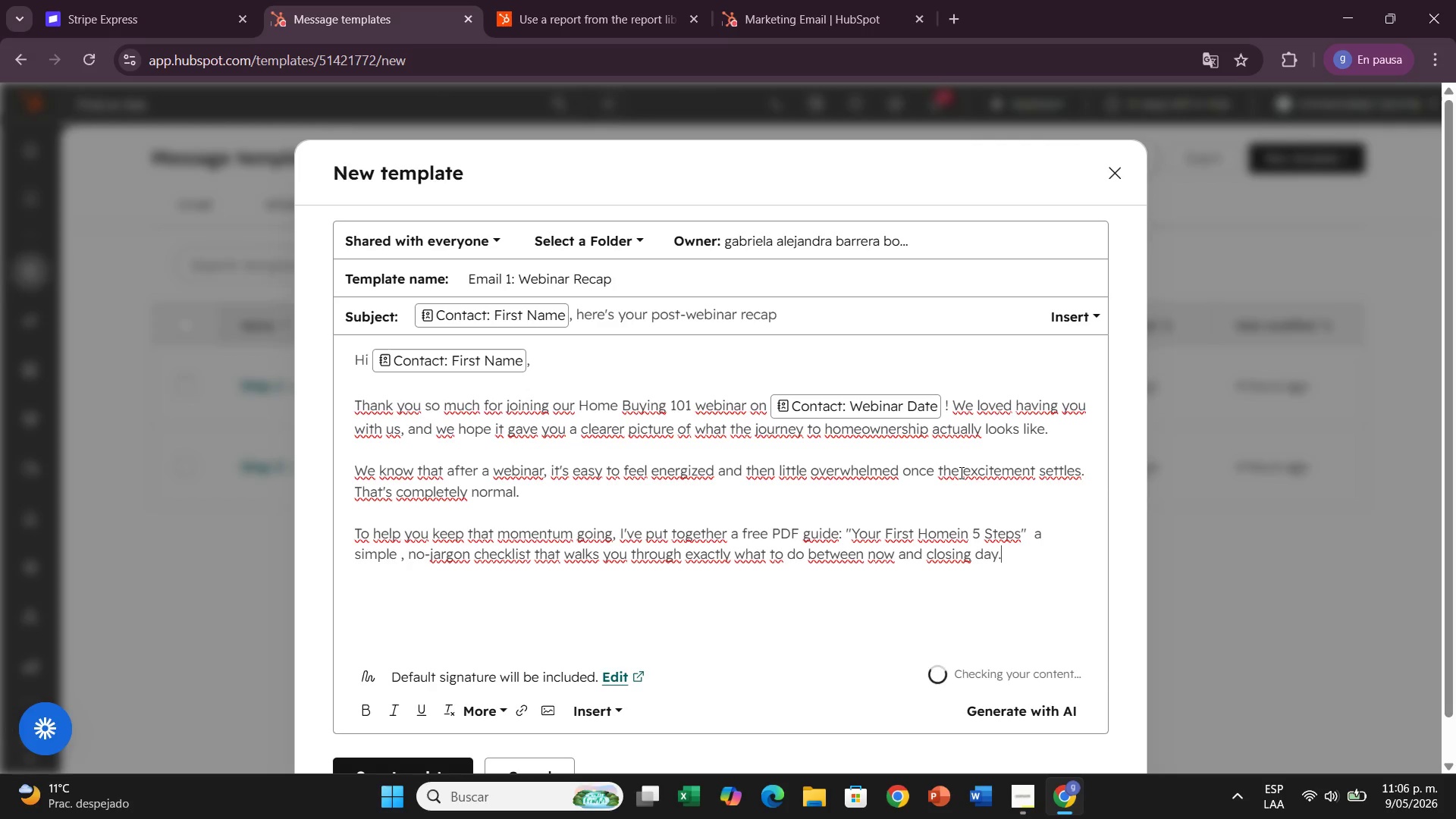 
left_click([960, 472])
 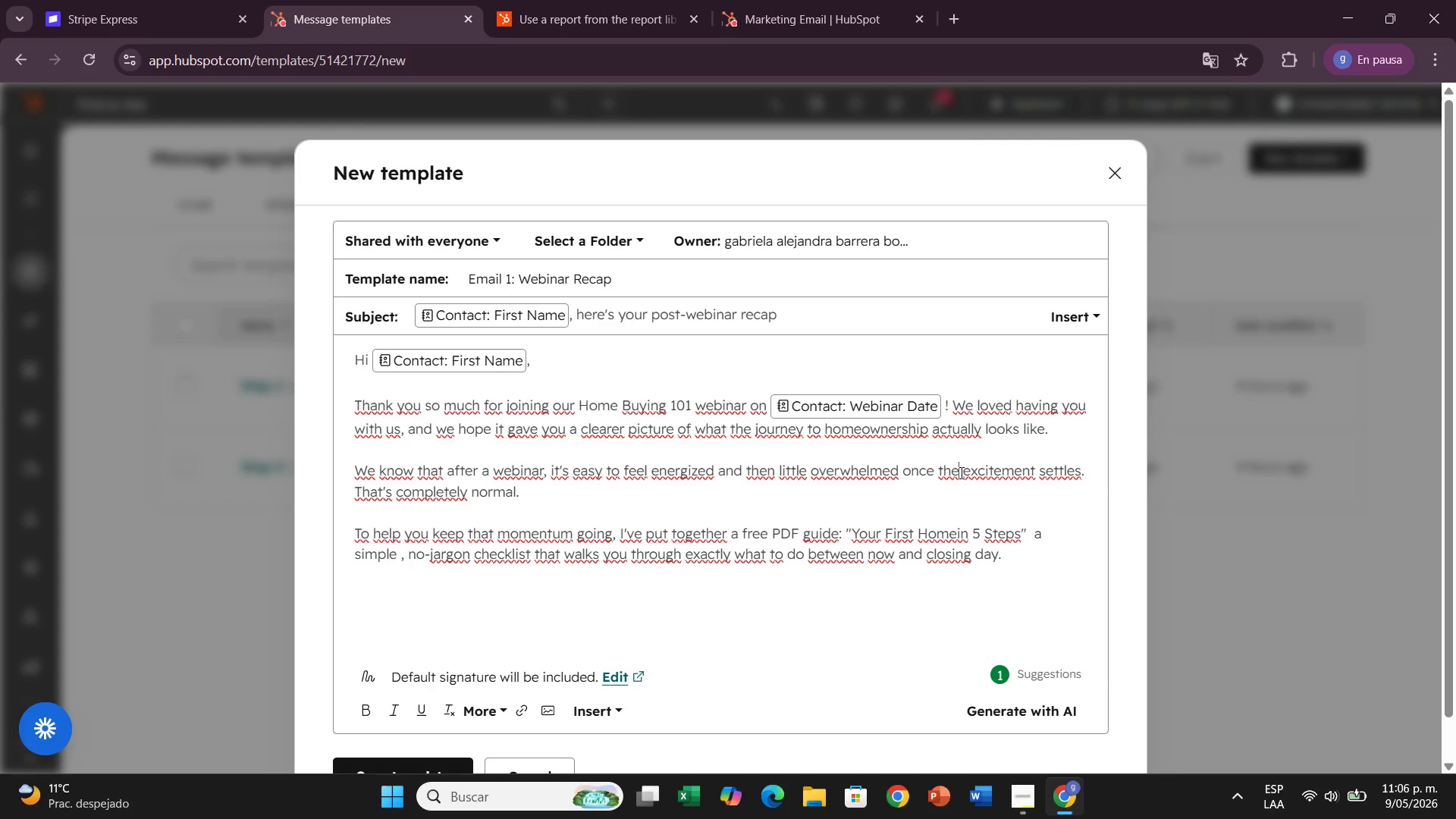 
left_click([960, 472])
 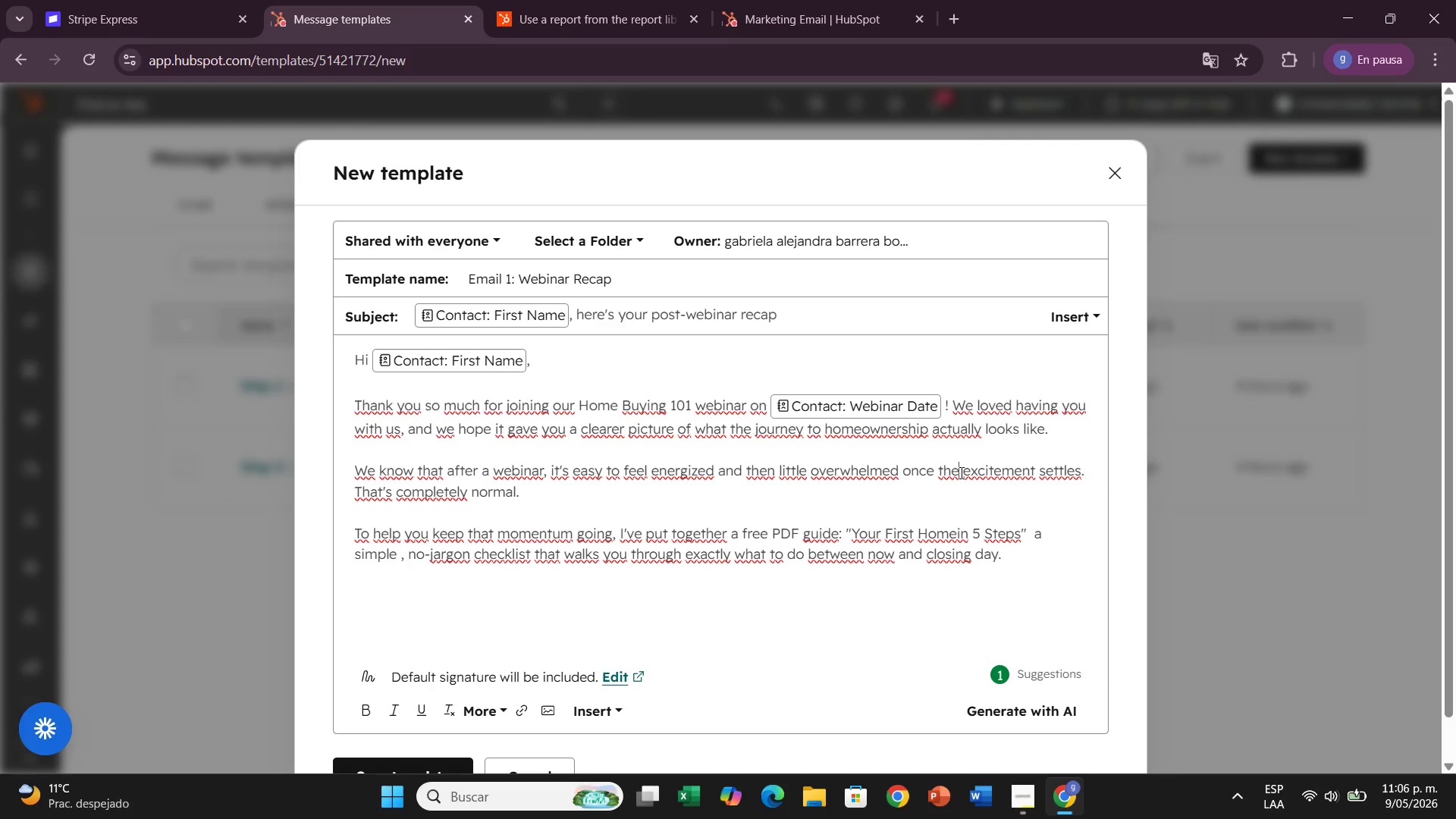 
key(Enter)
 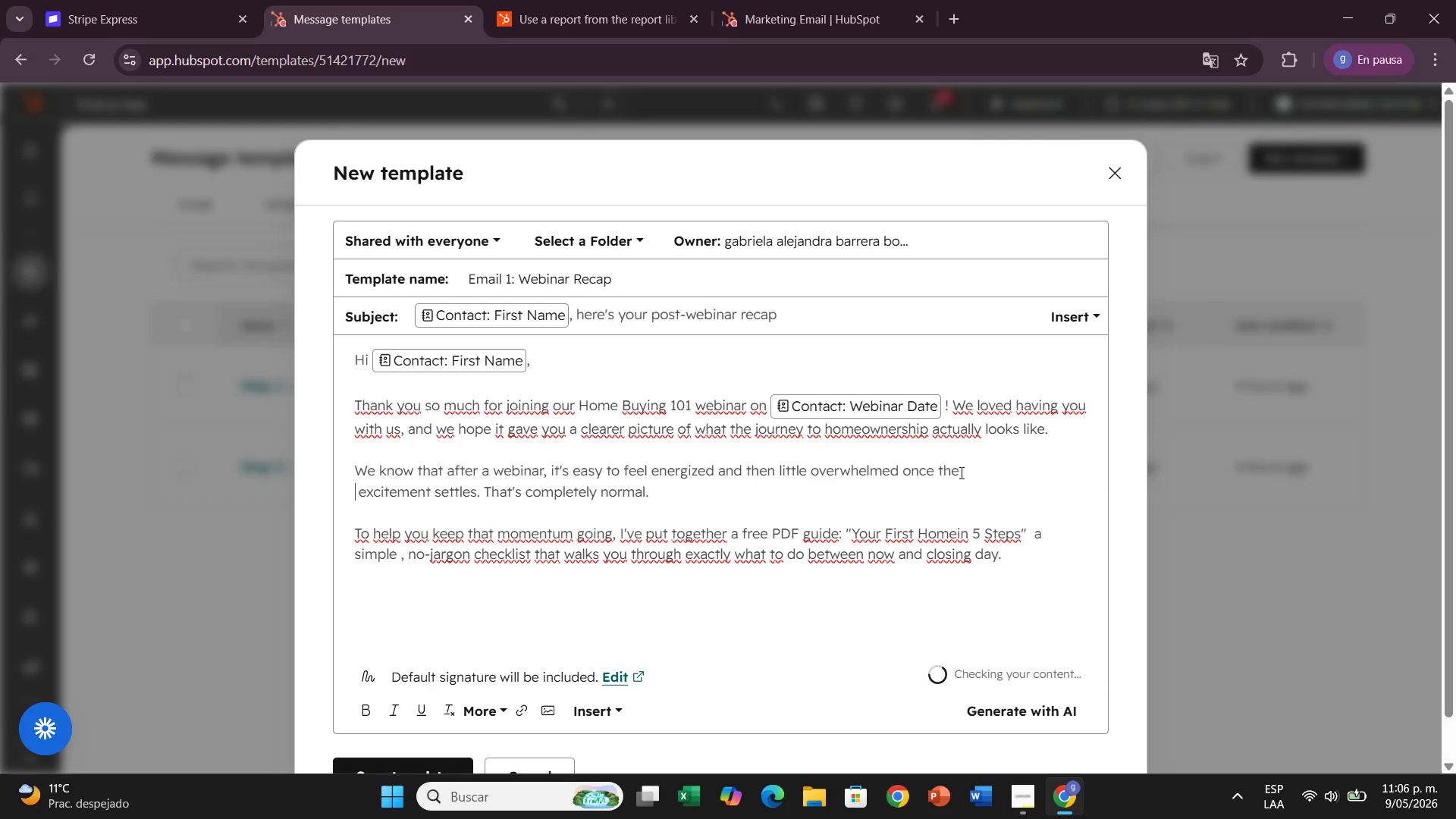 
key(Control+Z)
 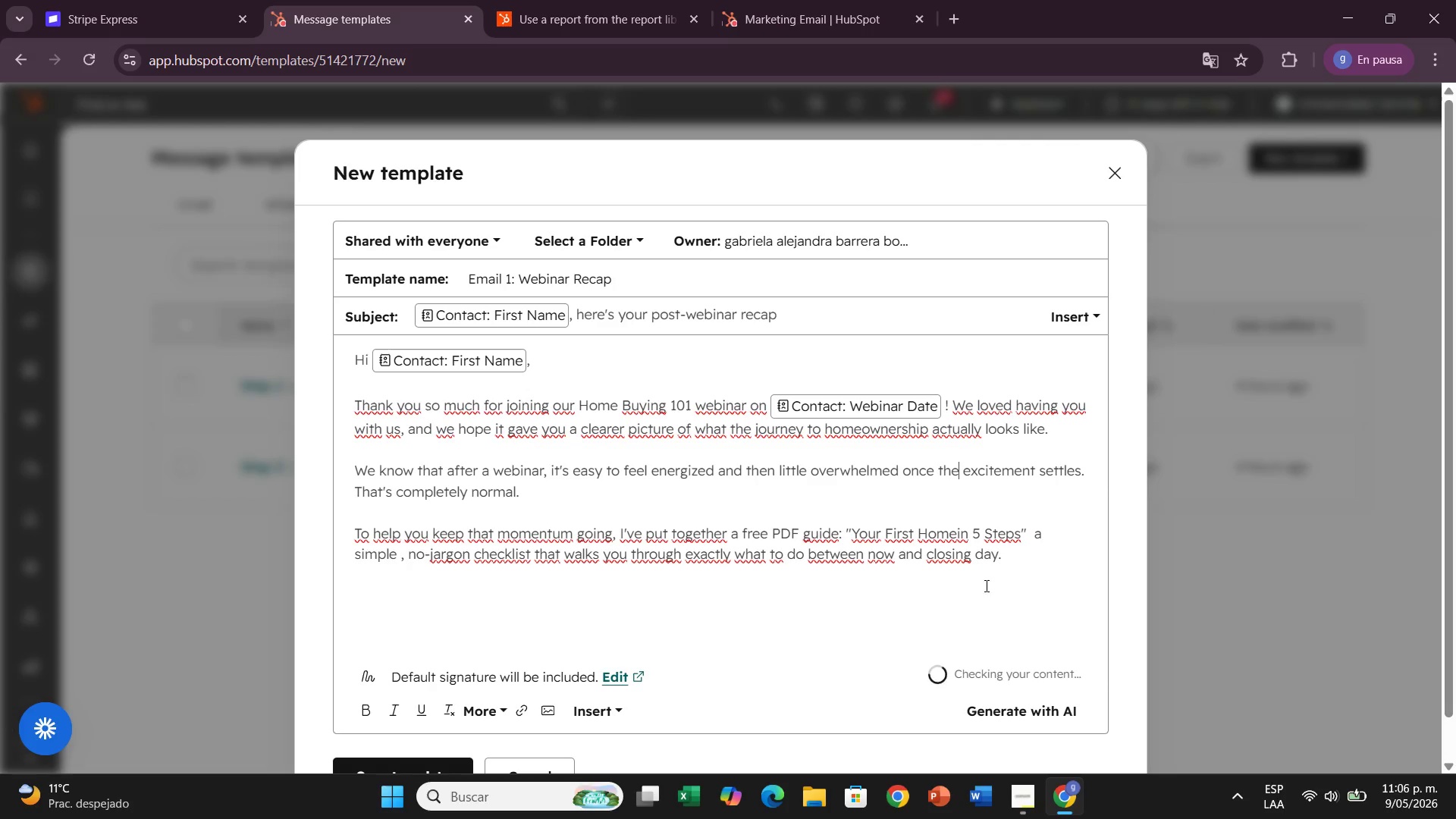 
left_click([1006, 582])
 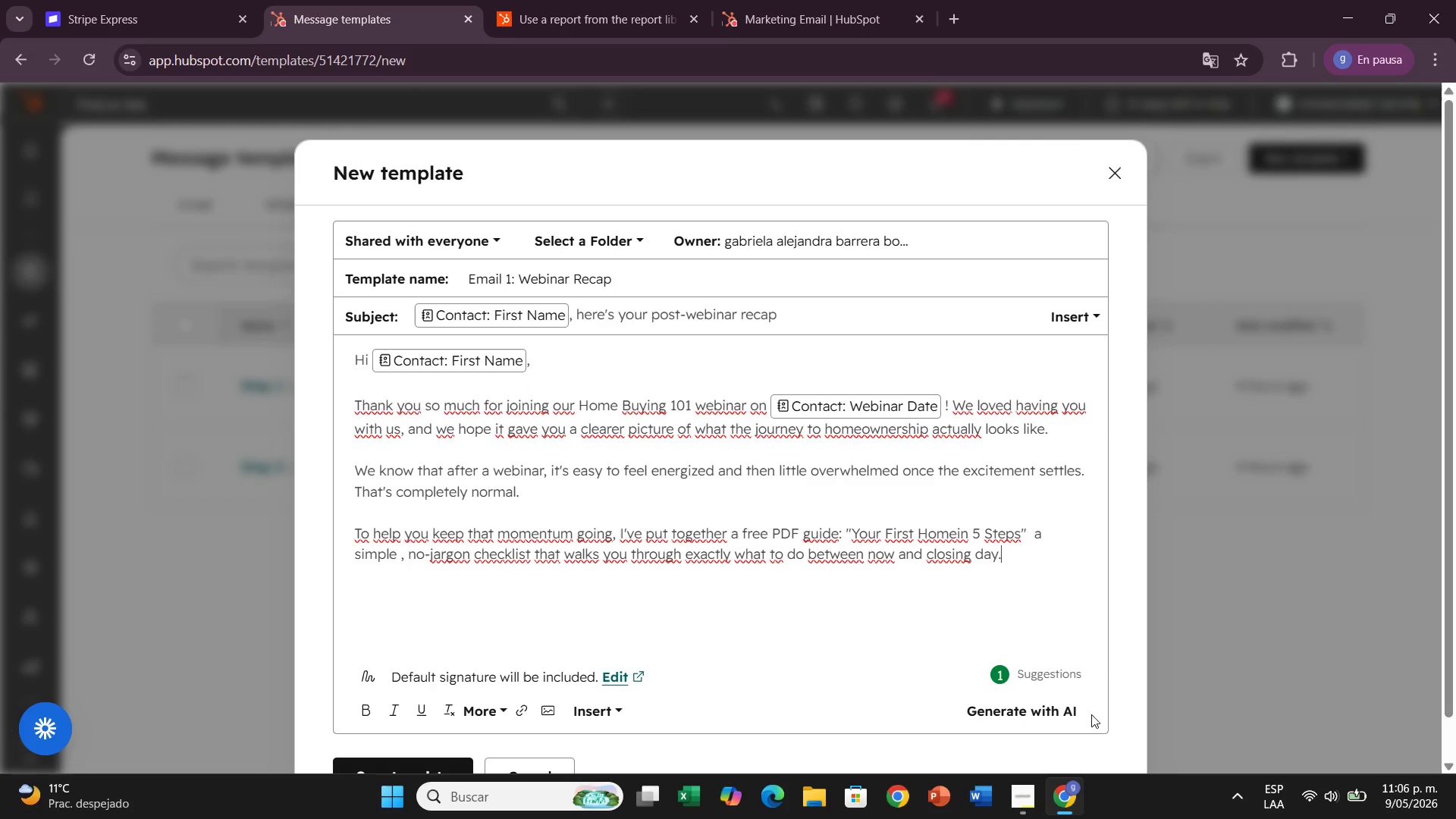 
left_click([999, 673])
 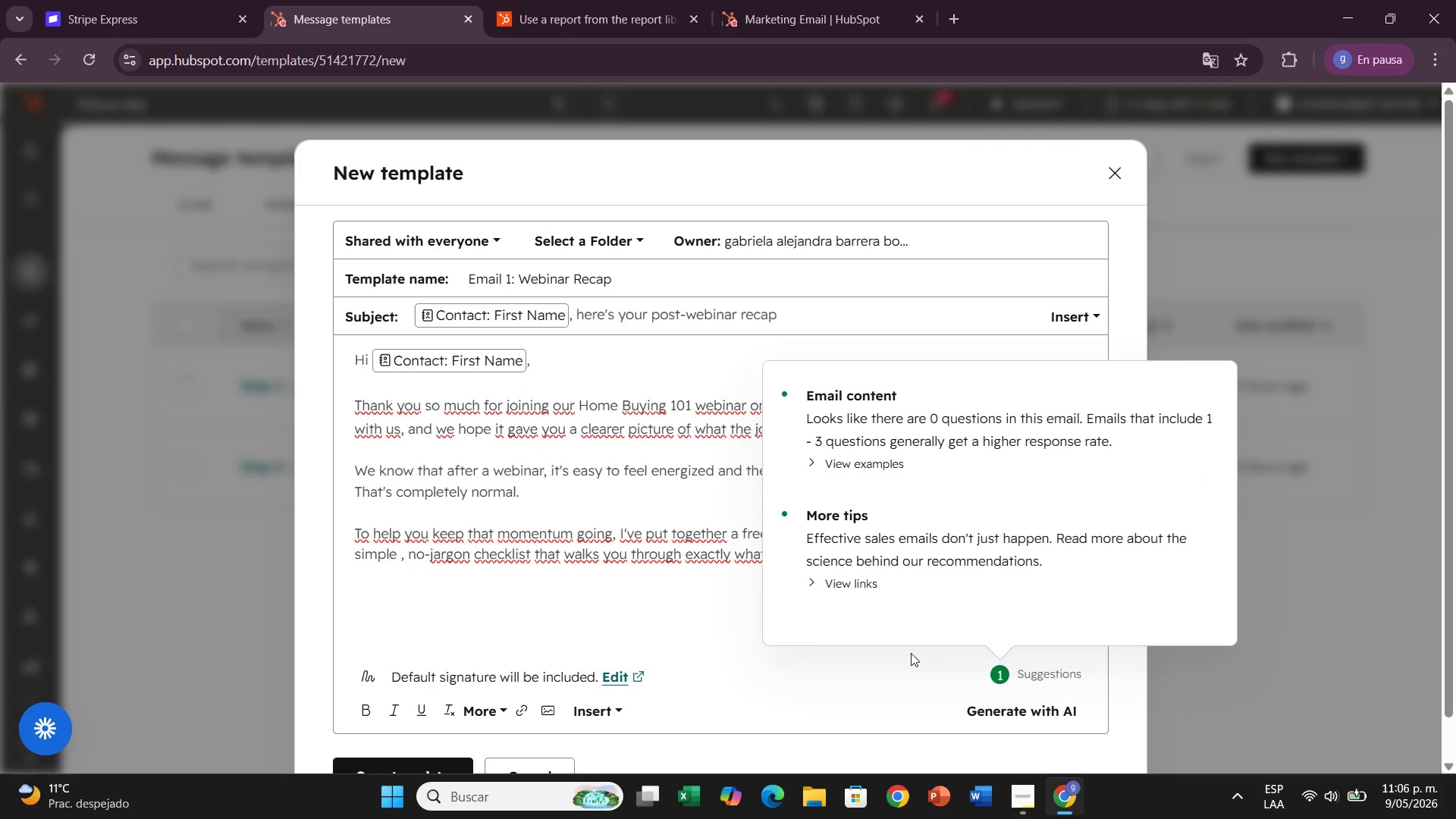 
left_click([911, 653])
 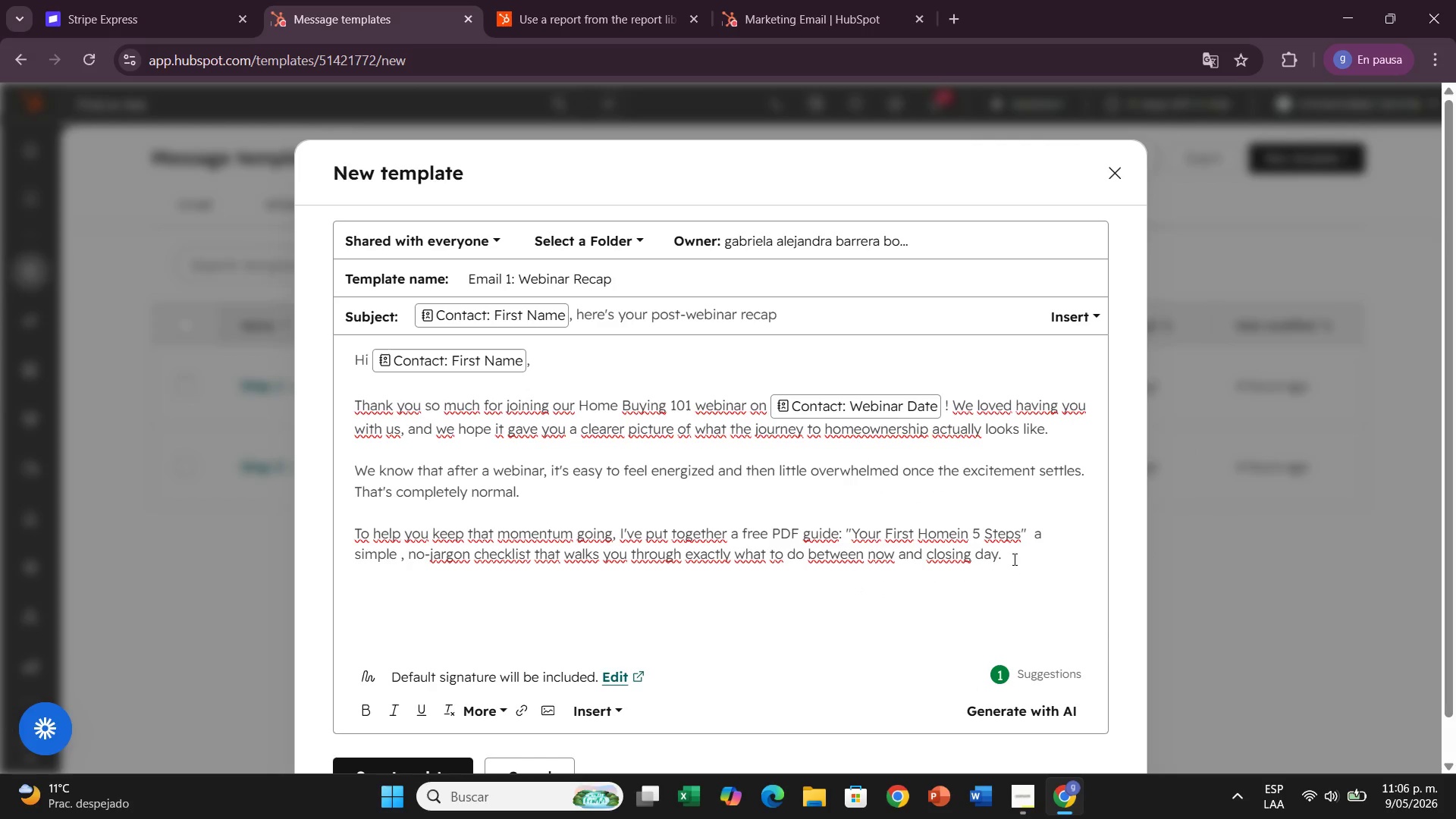 
left_click([1013, 558])
 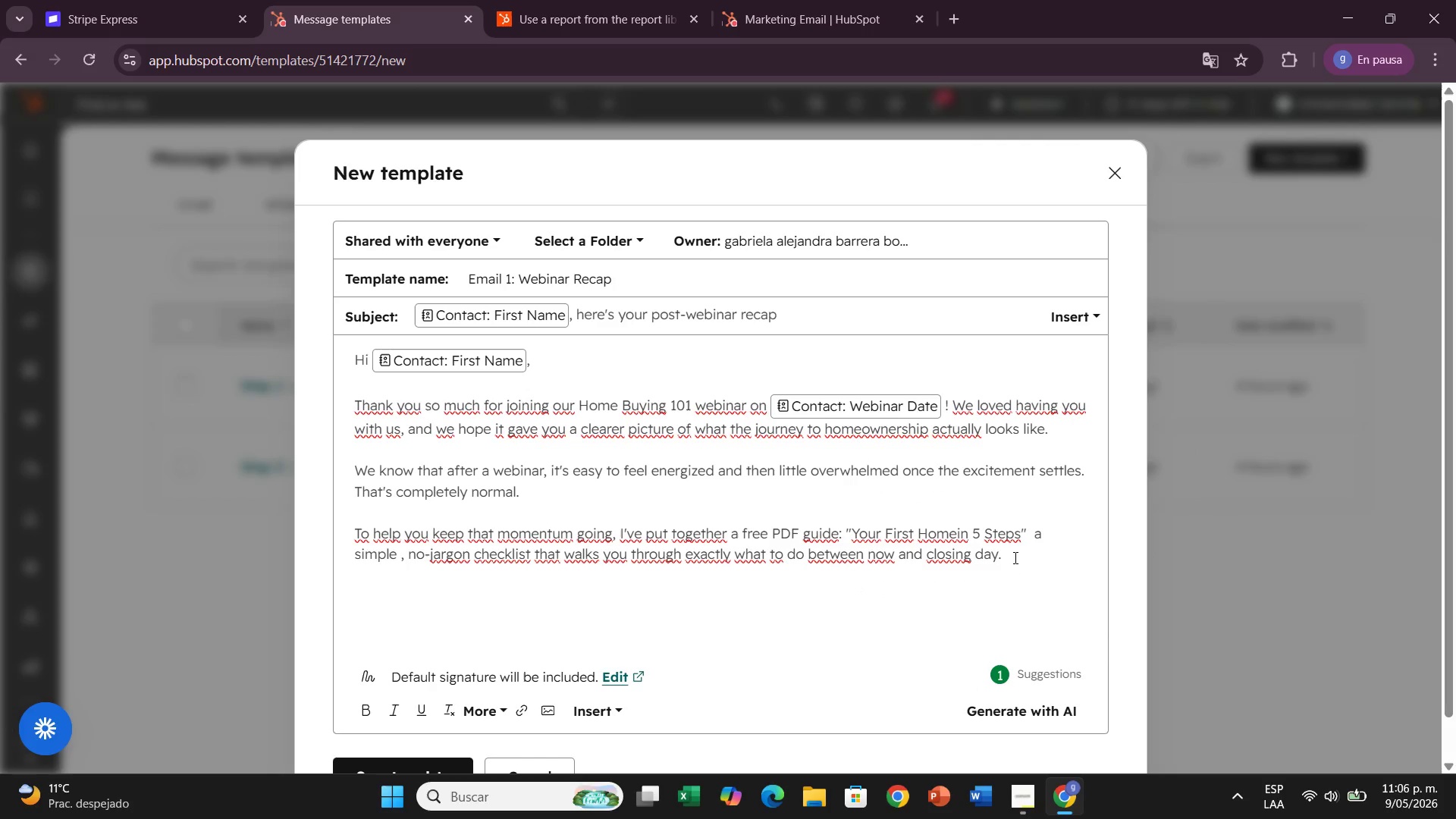 
key(Enter)
 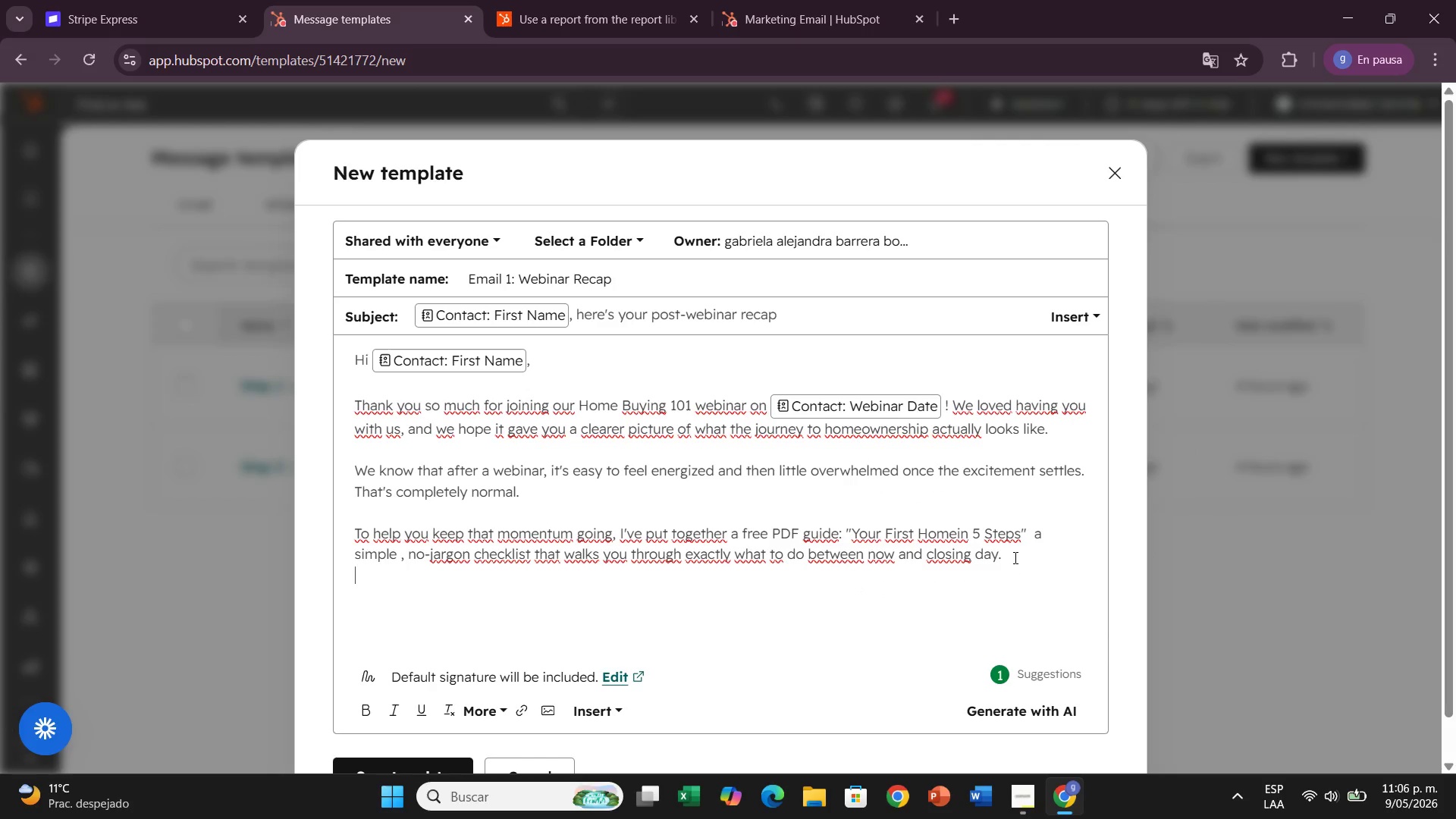 
key(Enter)
 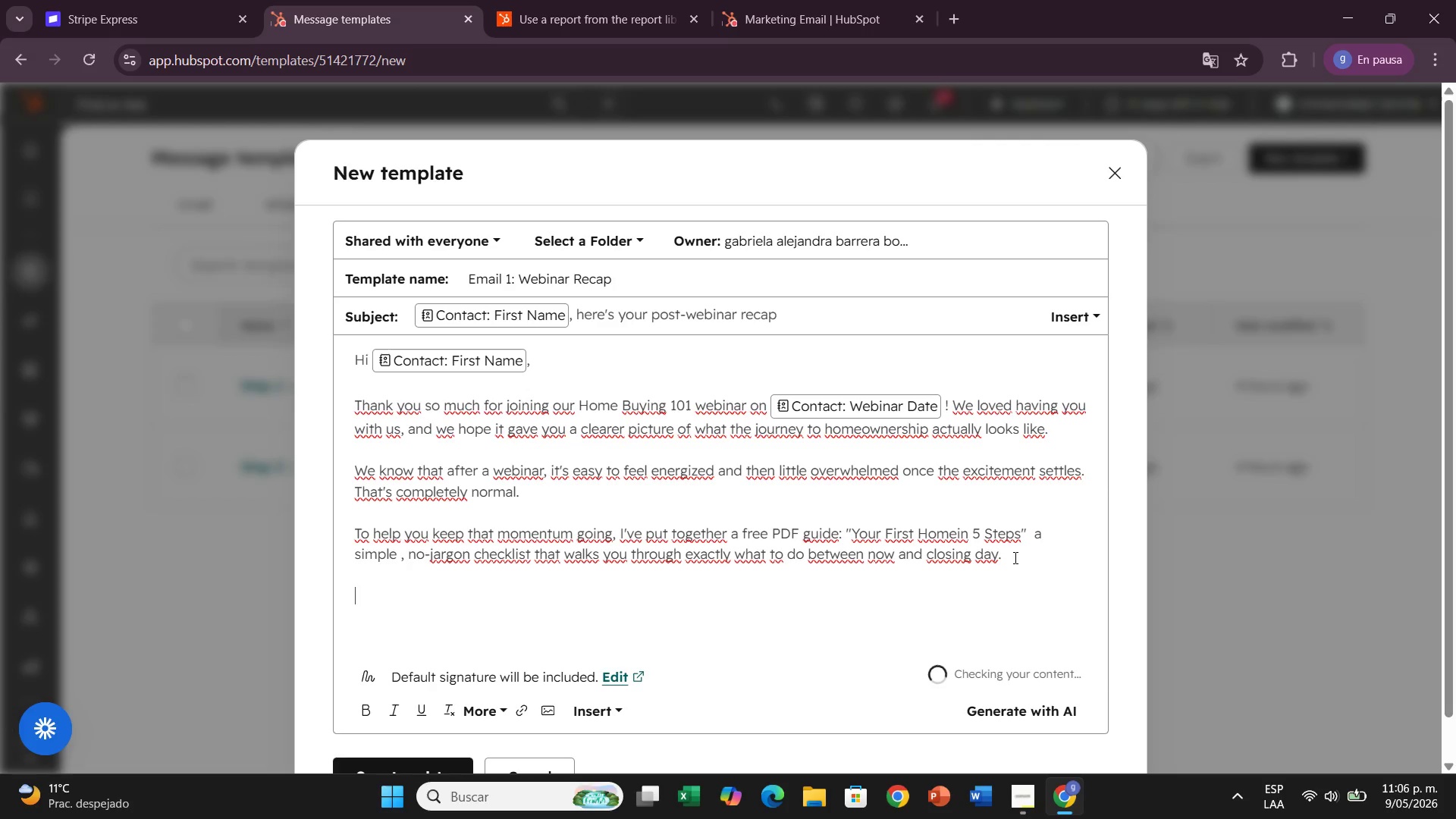 
type(S)
key(Backspace)
type(Download your free gi)
key(Backspace)
type(uide here )
 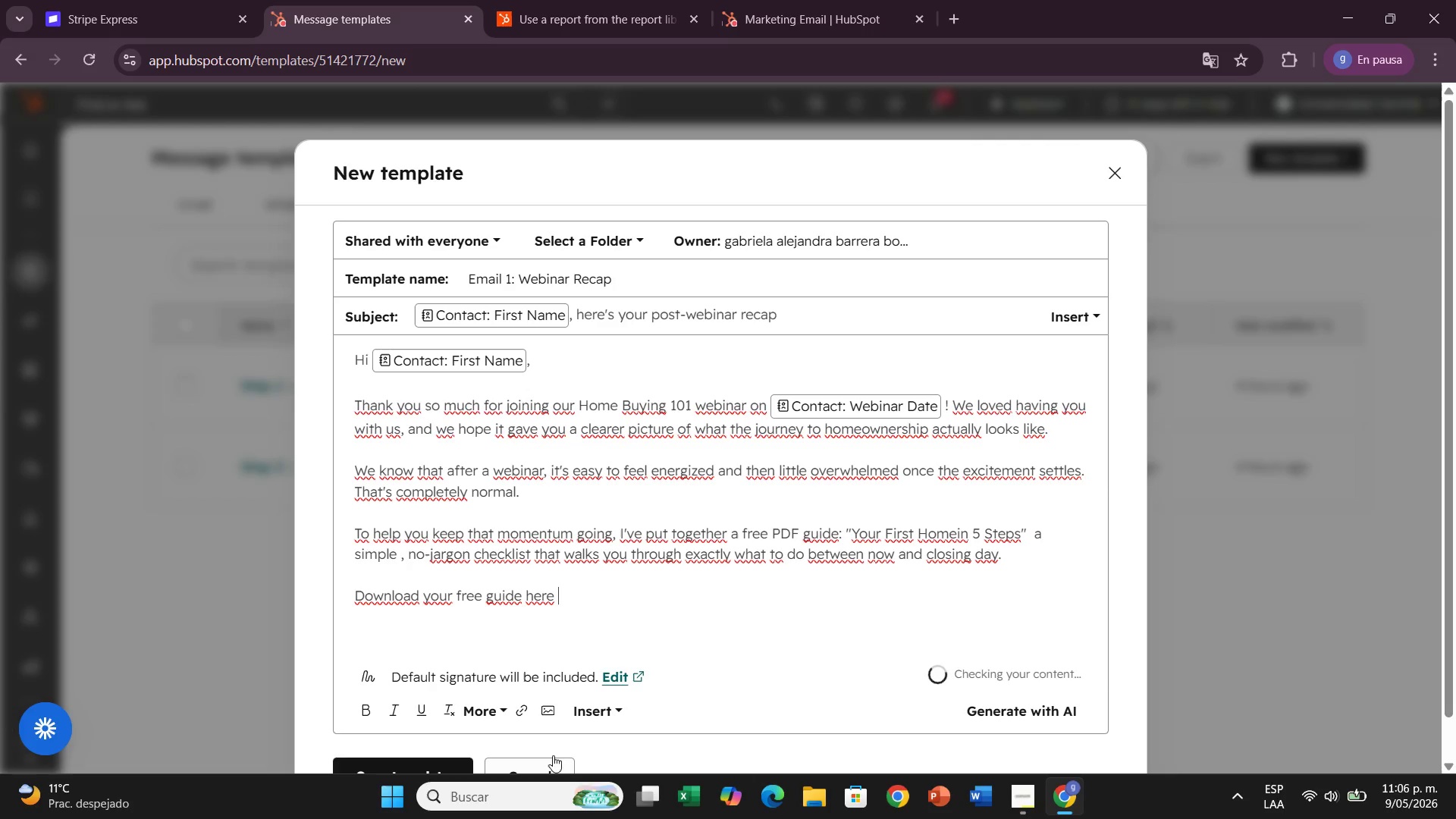 
left_click([588, 710])
 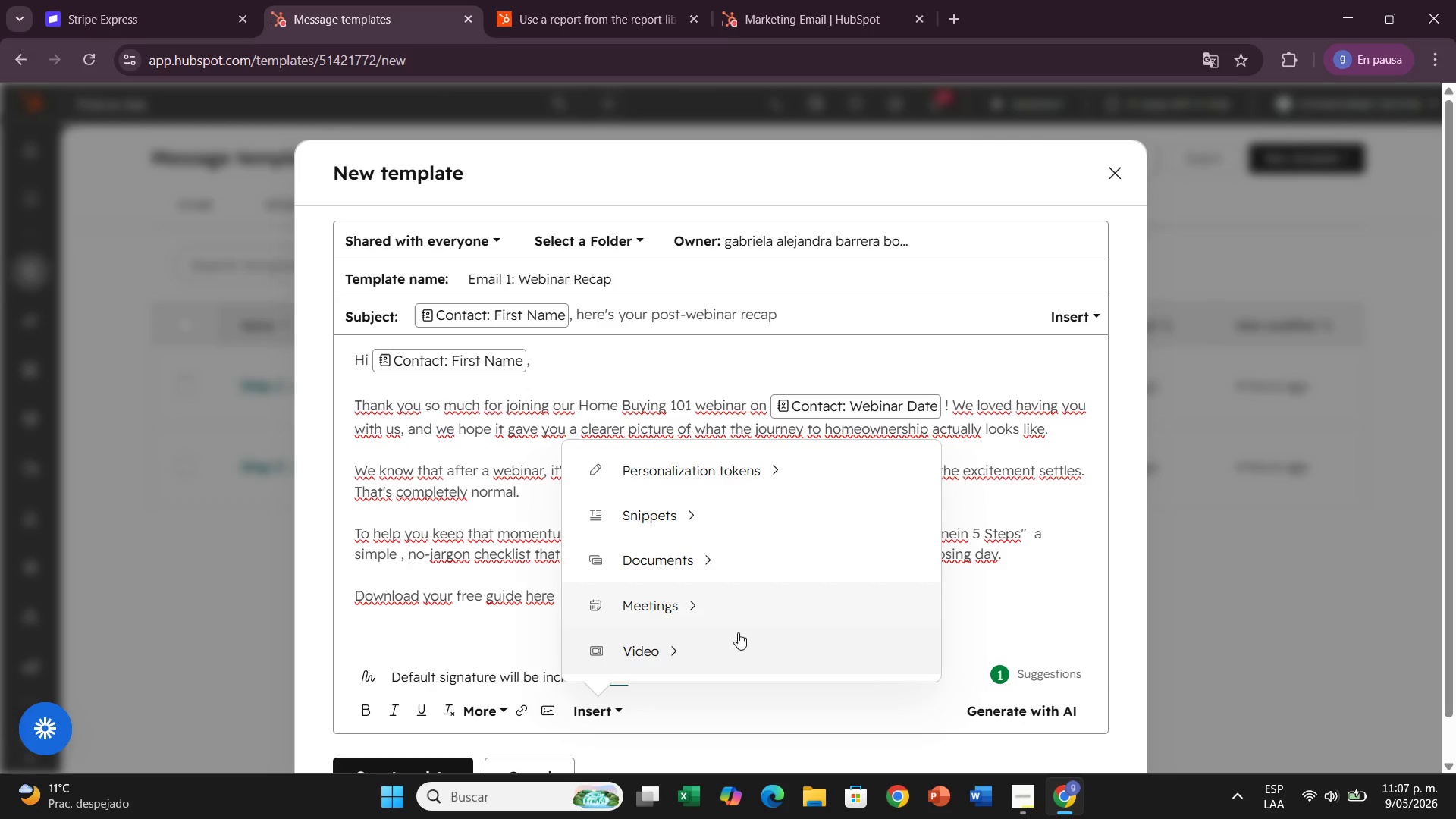 
wait(7.69)
 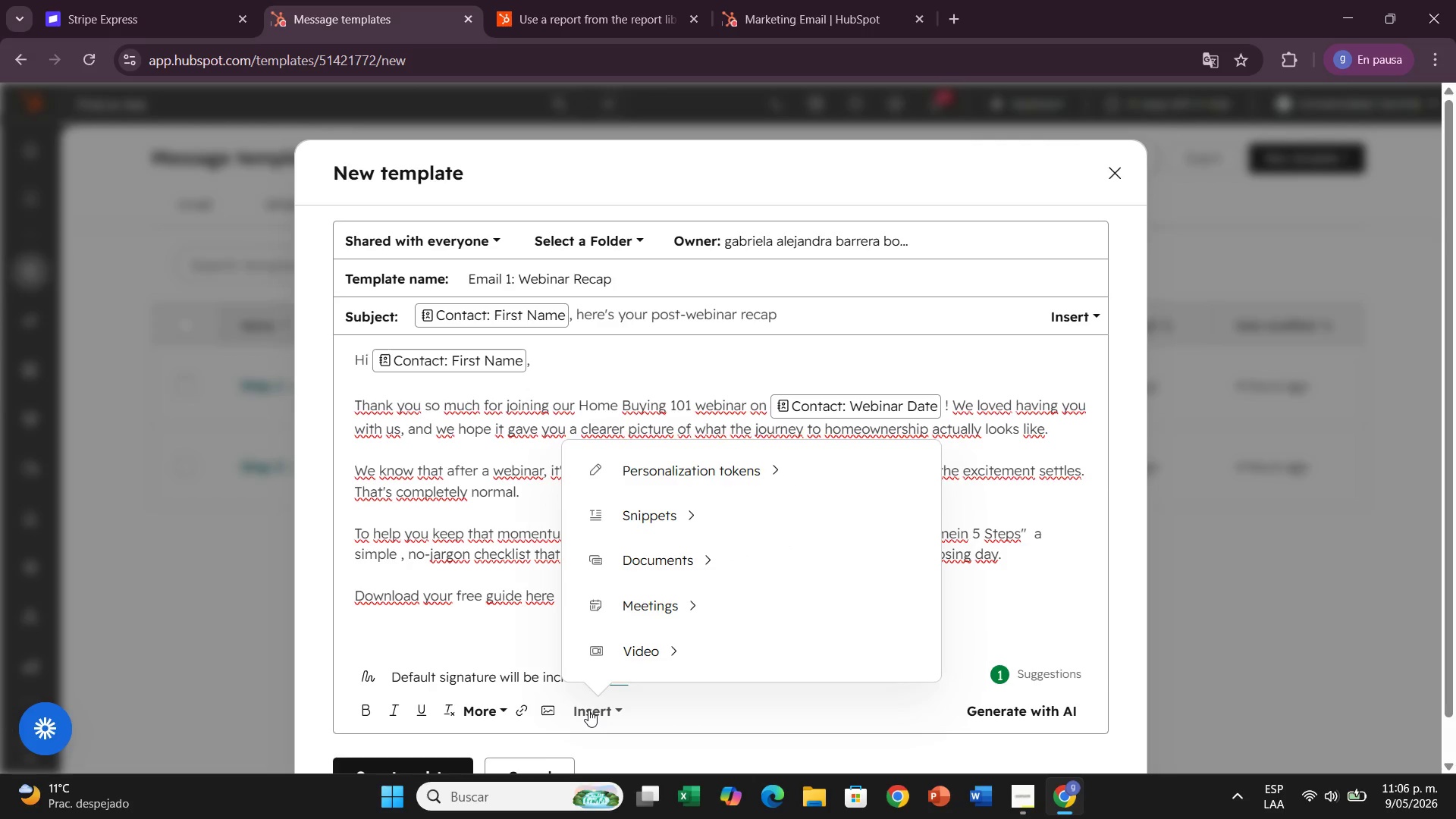 
left_click([521, 711])
 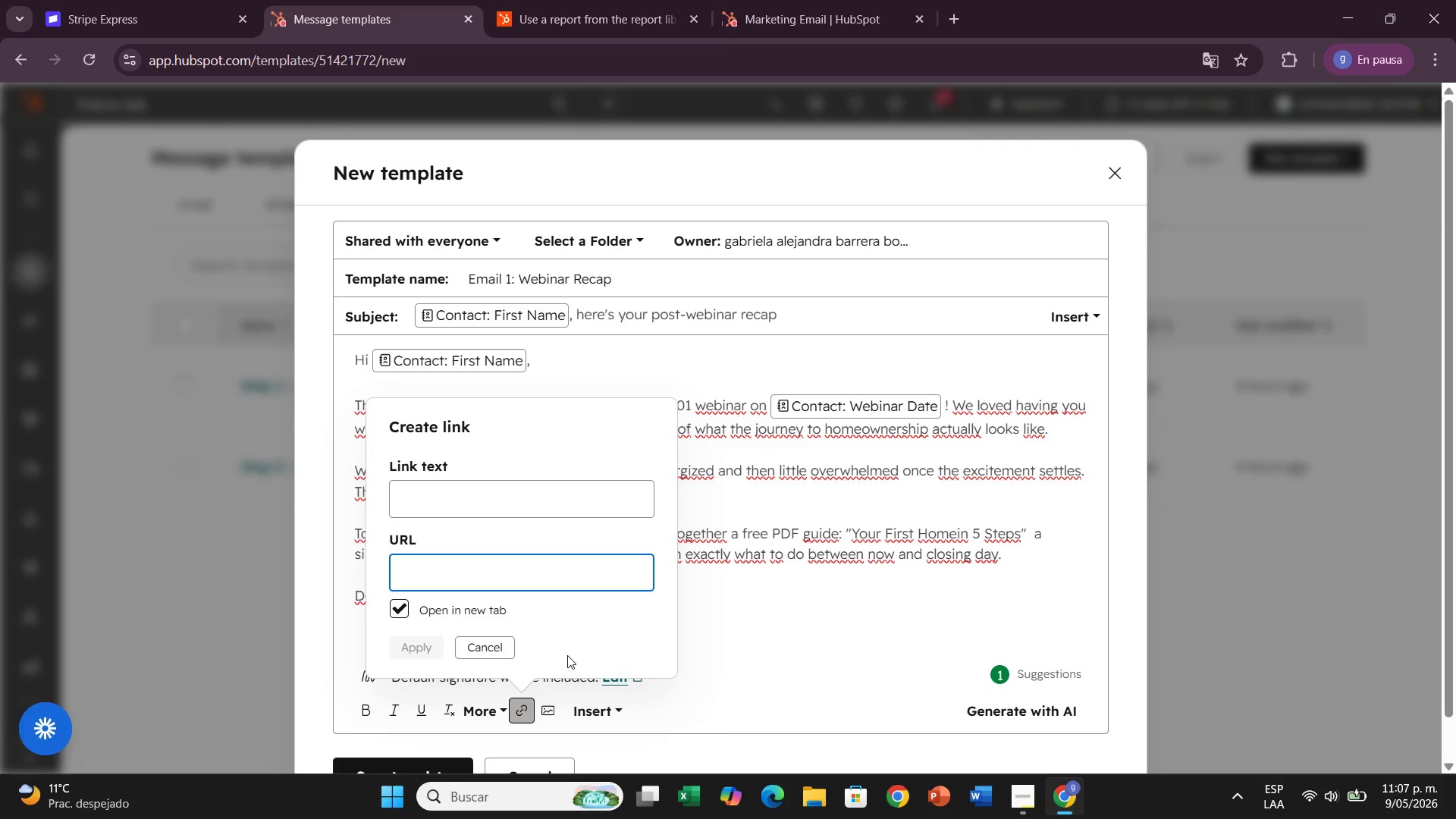 
wait(30.22)
 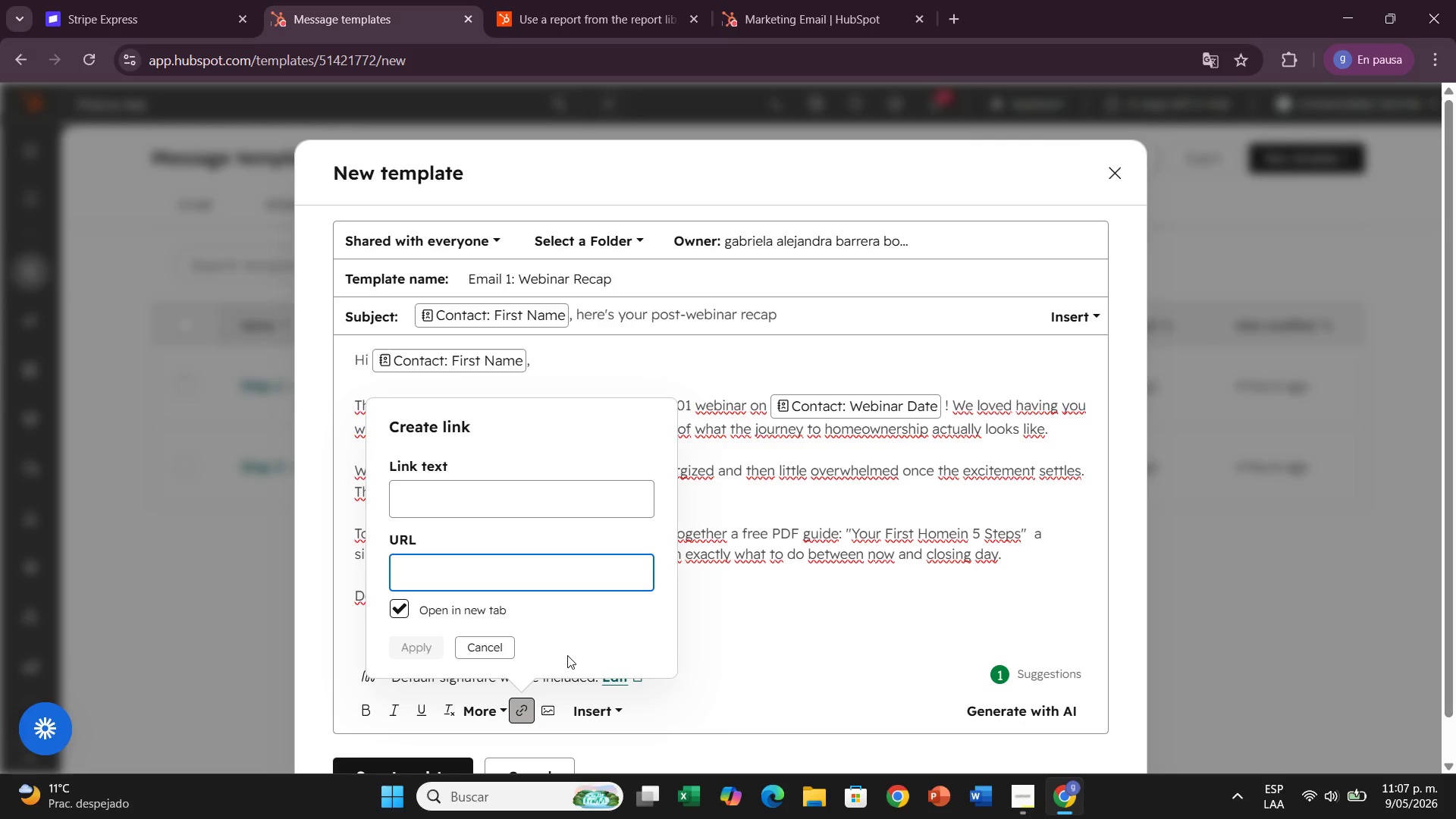 
left_click([827, 630])
 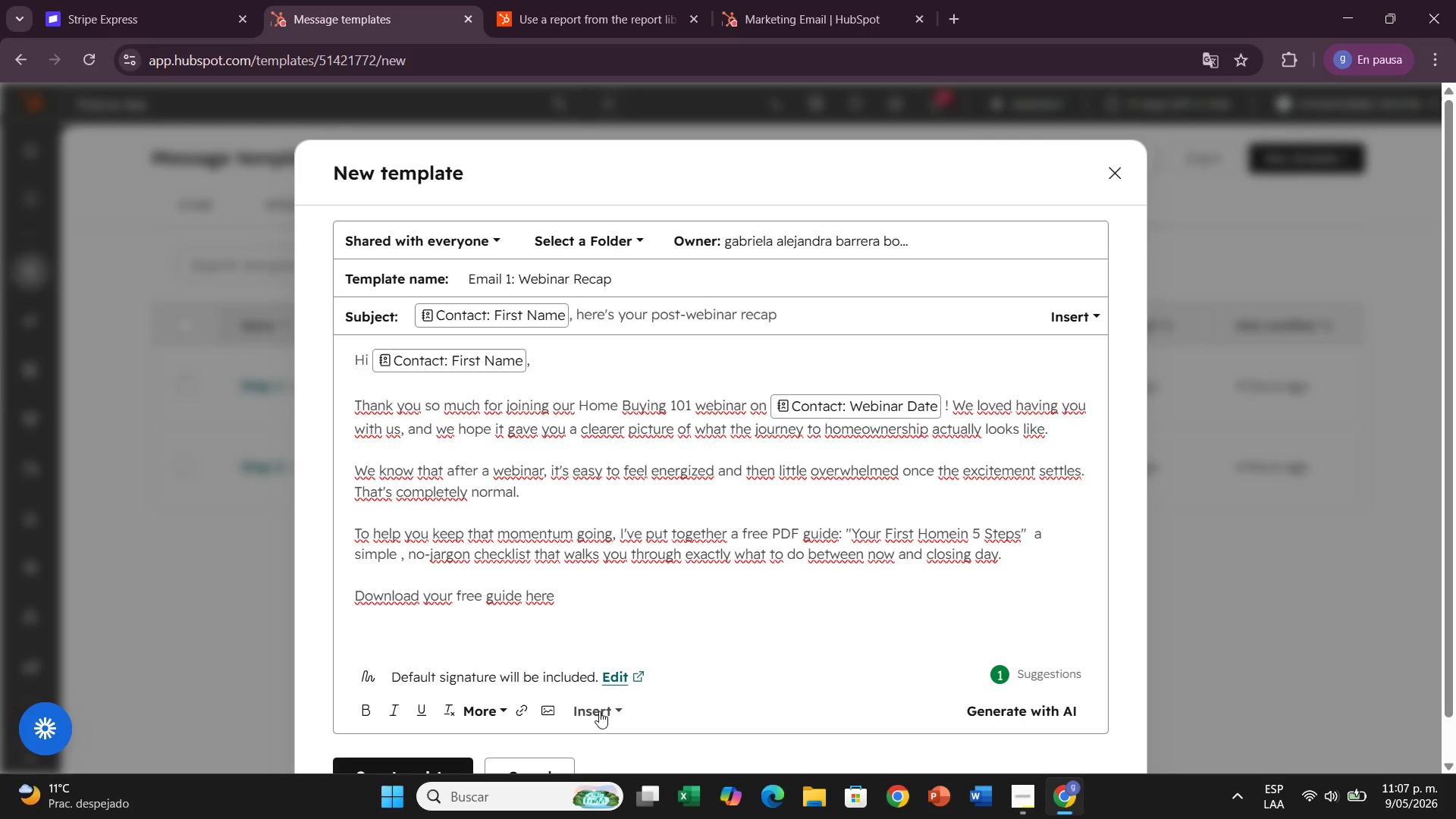 
left_click([598, 712])
 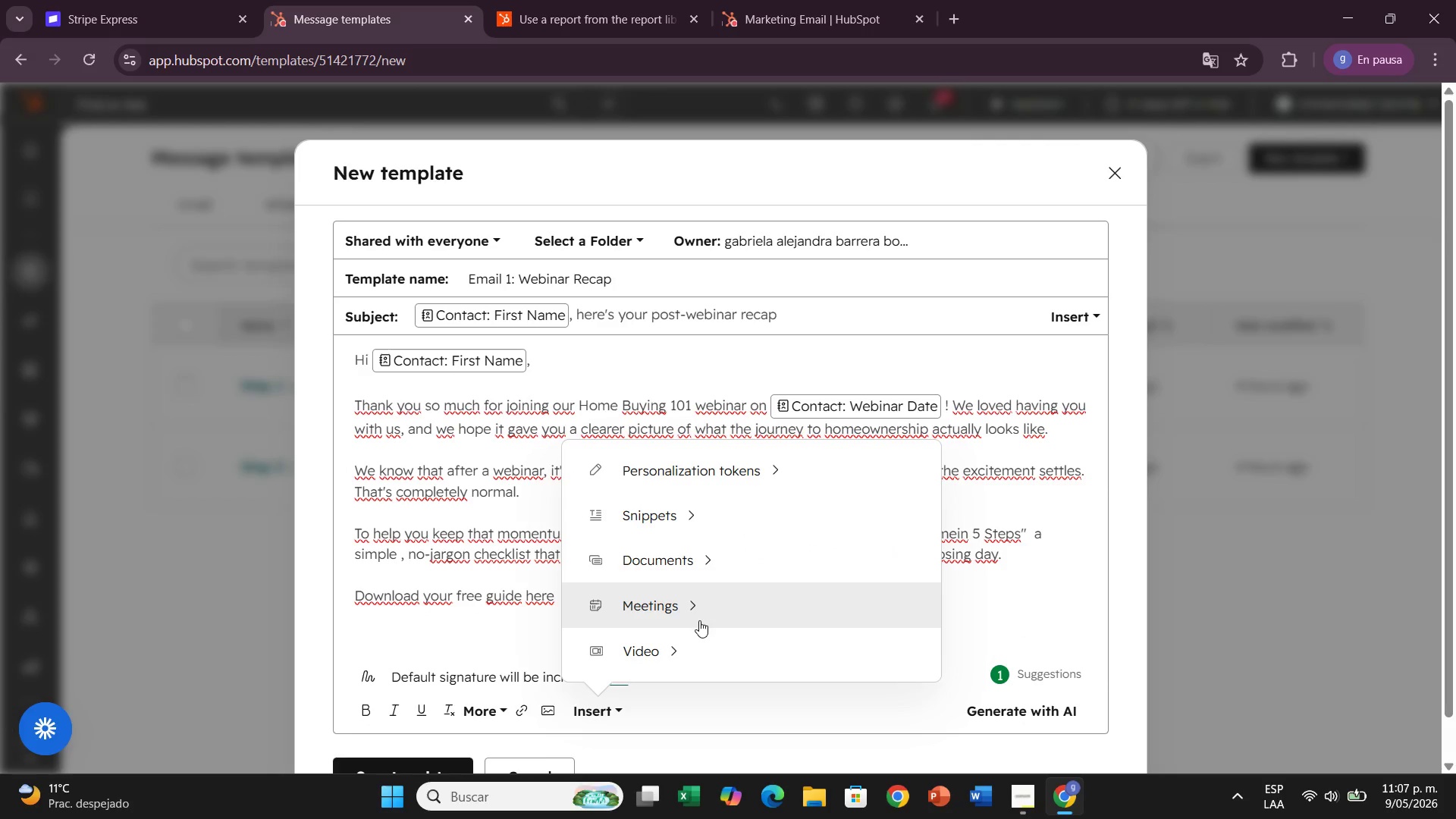 
left_click([700, 560])
 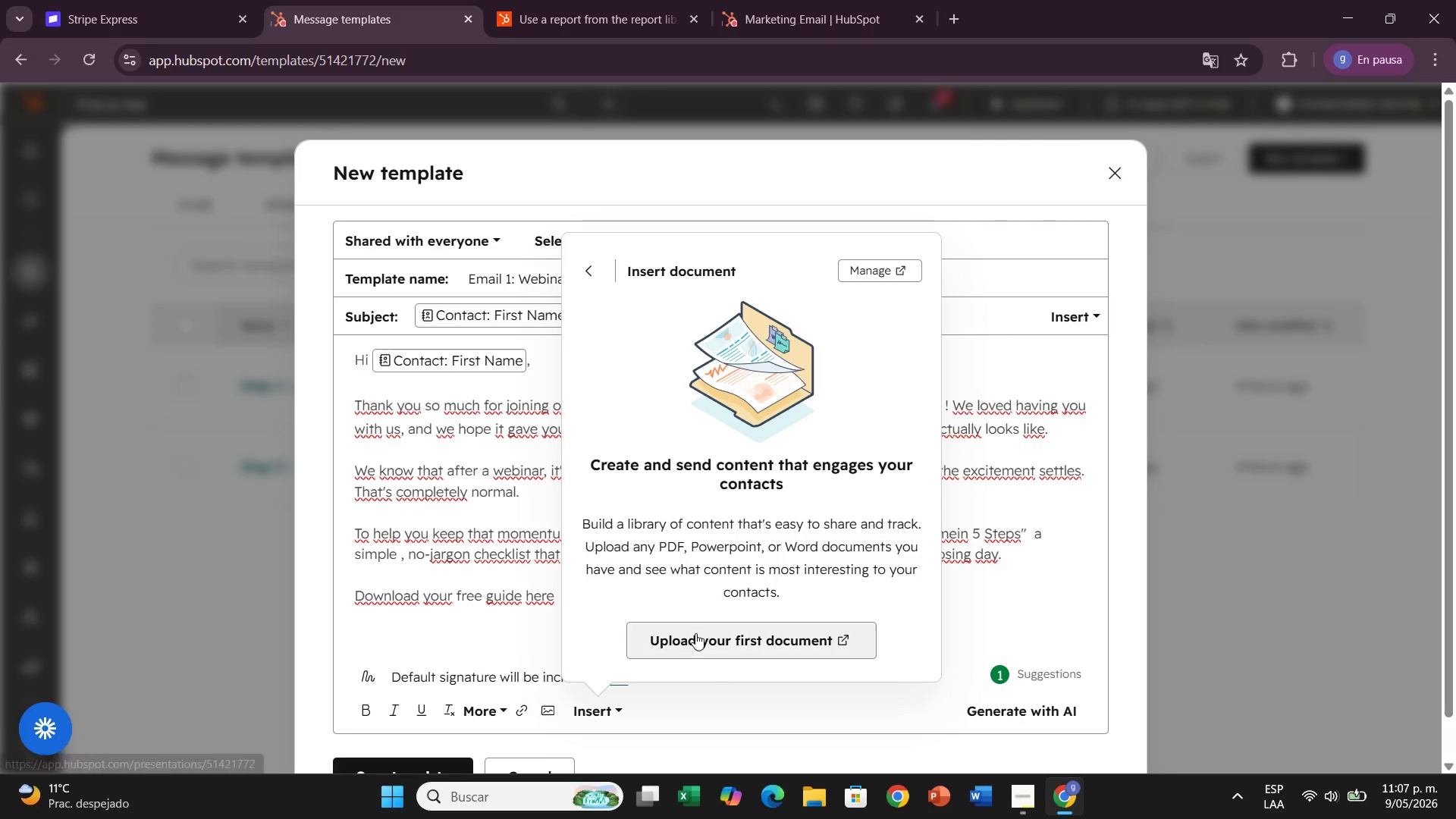 
left_click([695, 633])
 